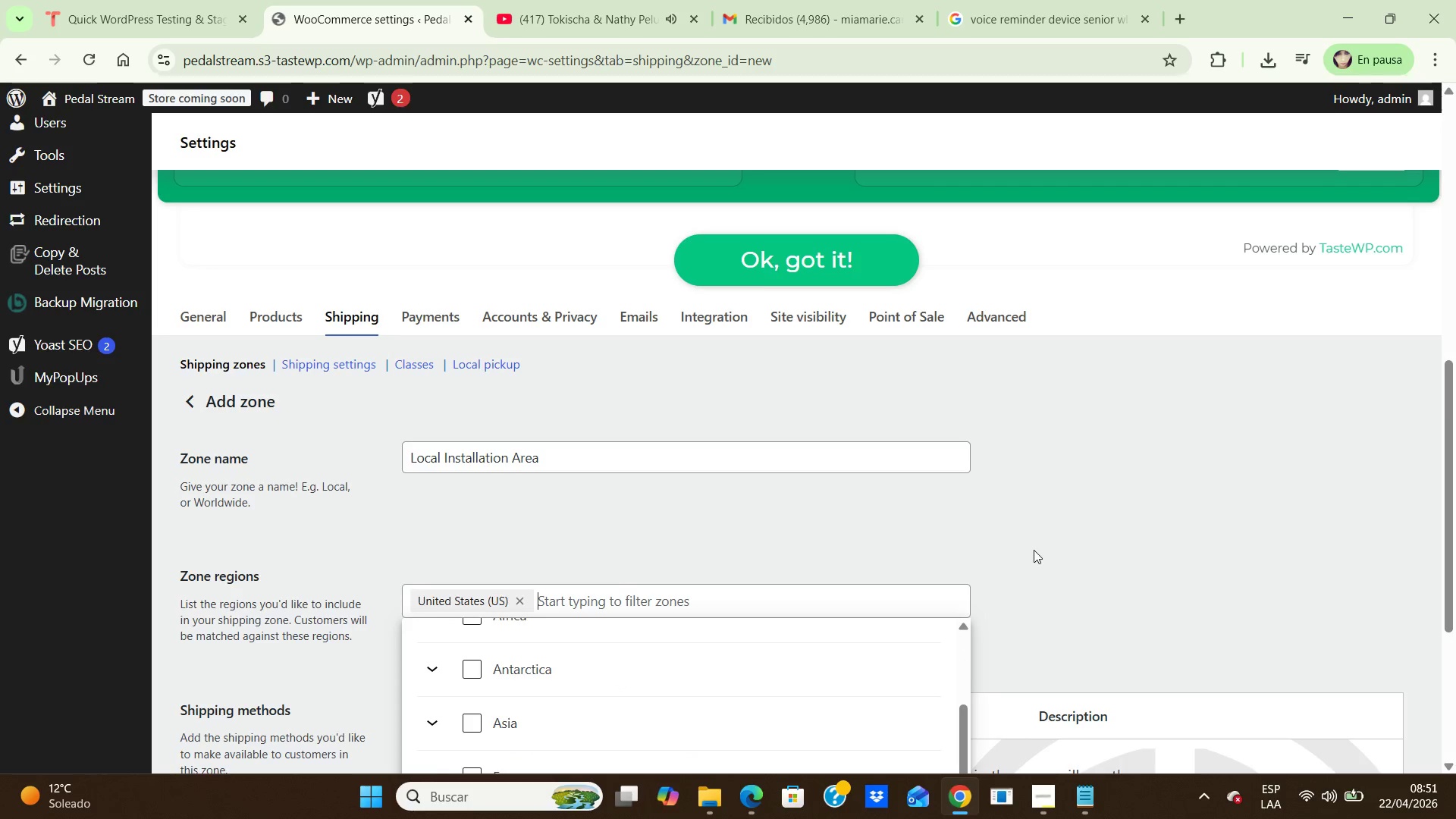 
scroll: coordinate [1034, 549], scroll_direction: down, amount: 3.0
 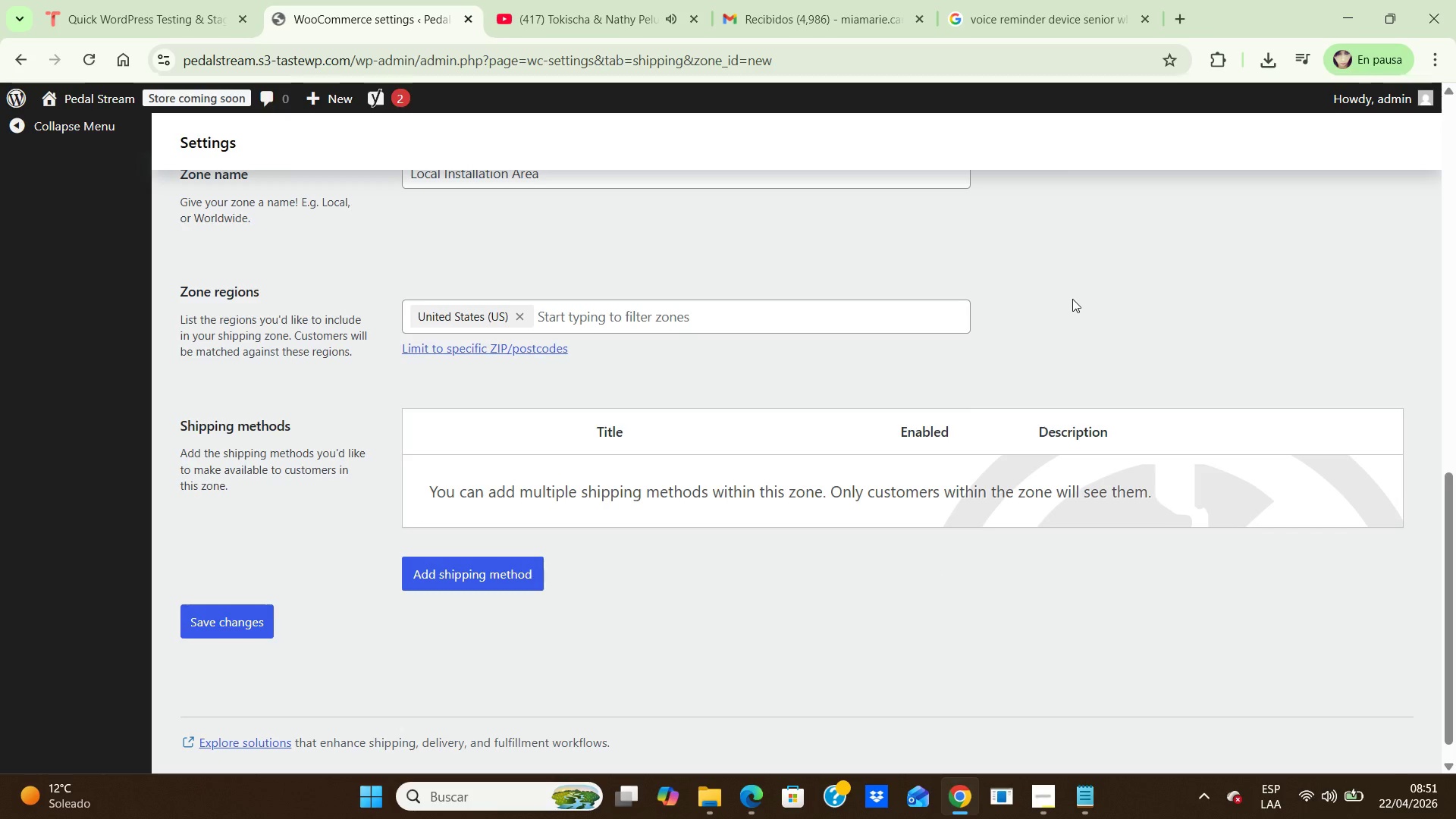 
left_click([1072, 299])
 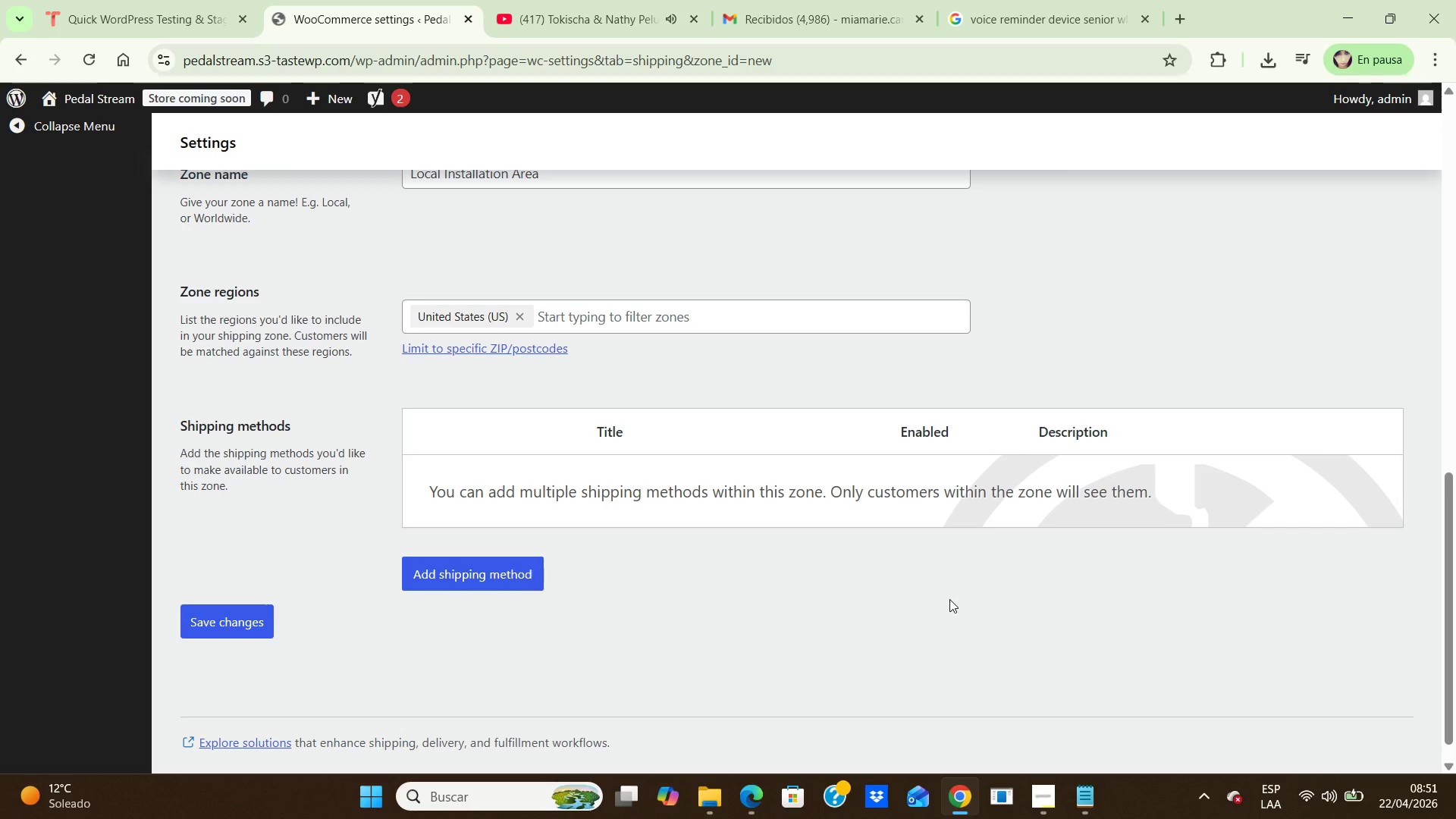 
wait(11.73)
 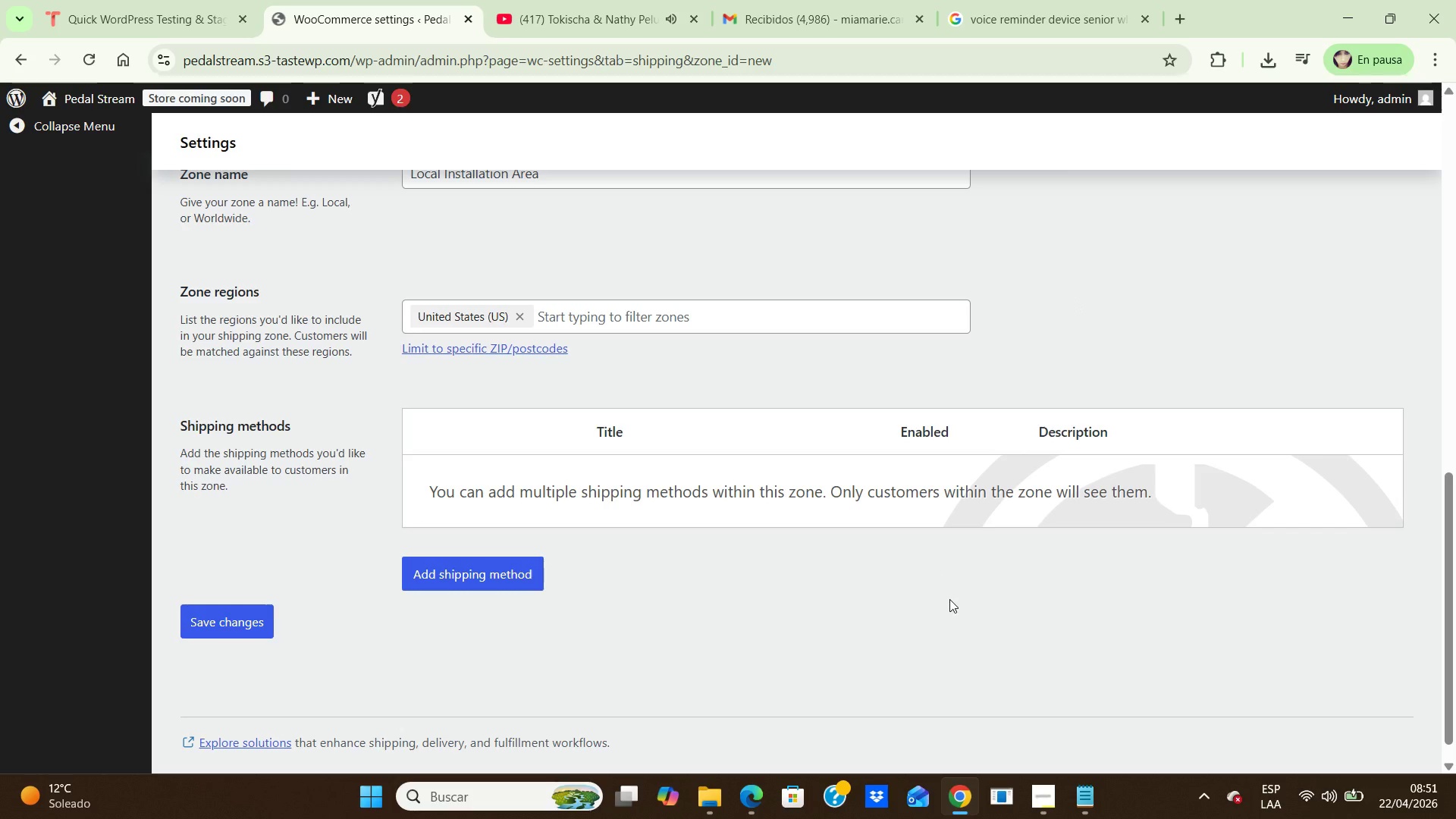 
scroll: coordinate [1036, 597], scroll_direction: up, amount: 3.0
 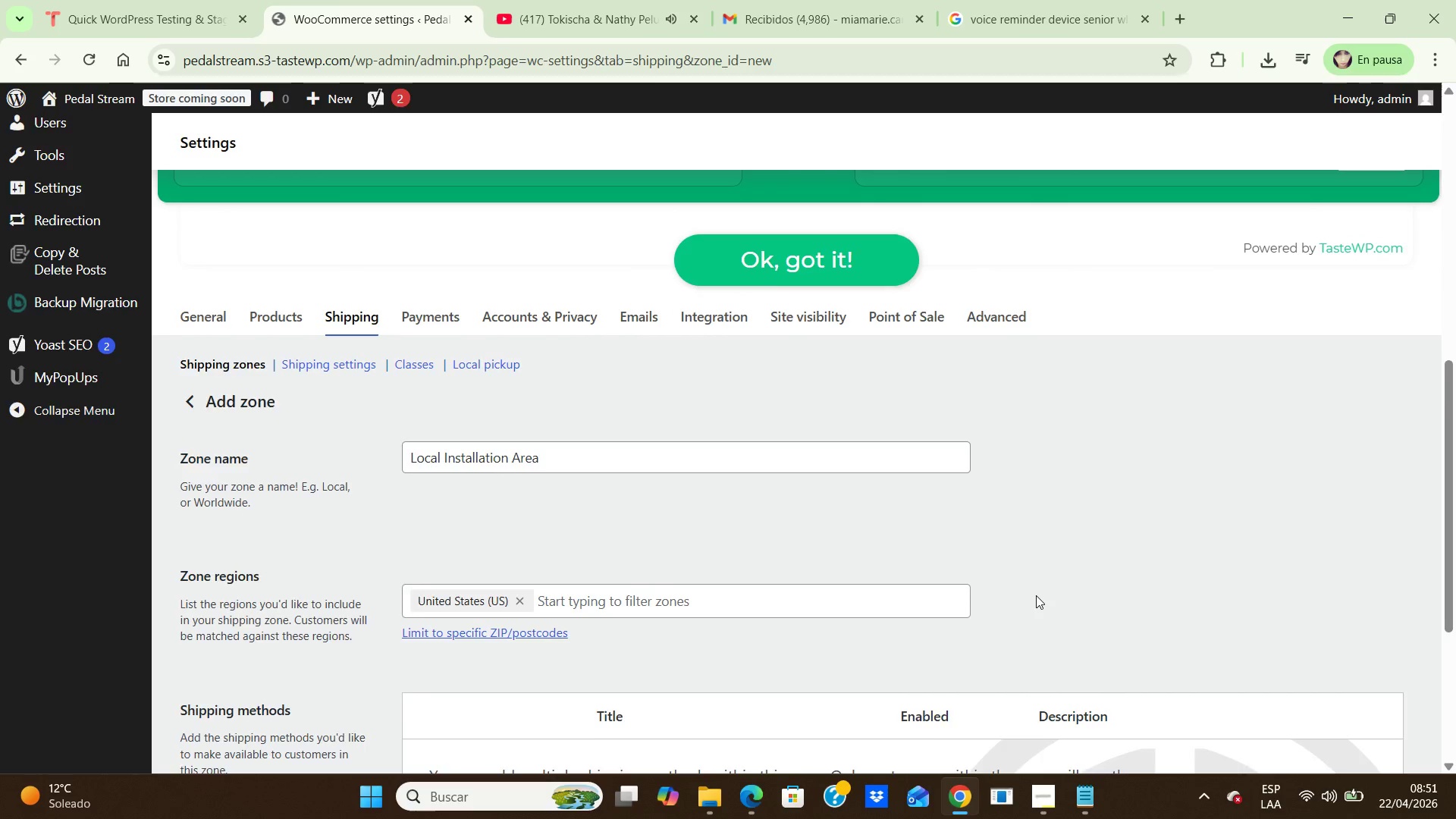 
scroll: coordinate [1036, 595], scroll_direction: down, amount: 2.0
 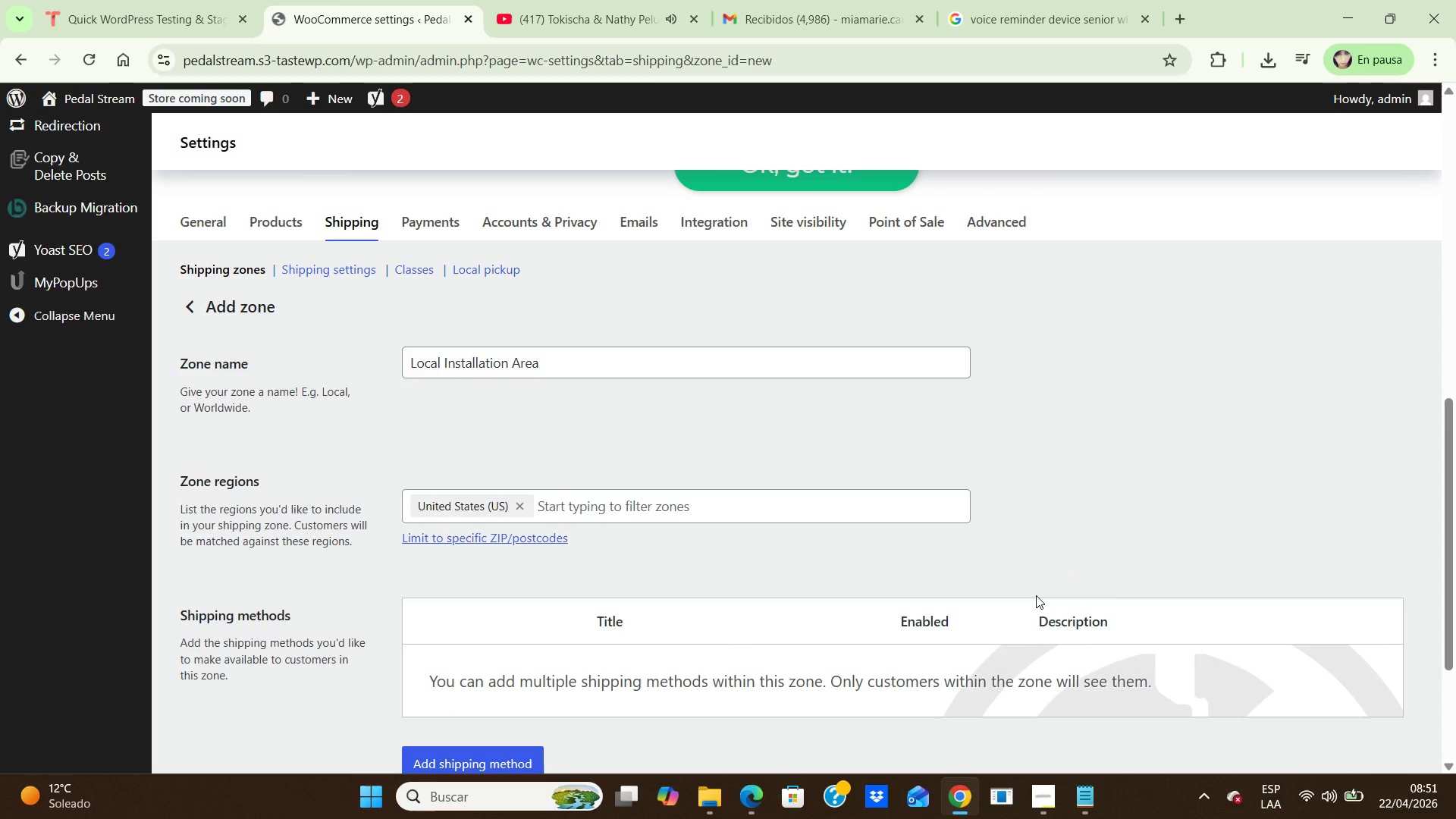 
scroll: coordinate [1036, 595], scroll_direction: up, amount: 1.0
 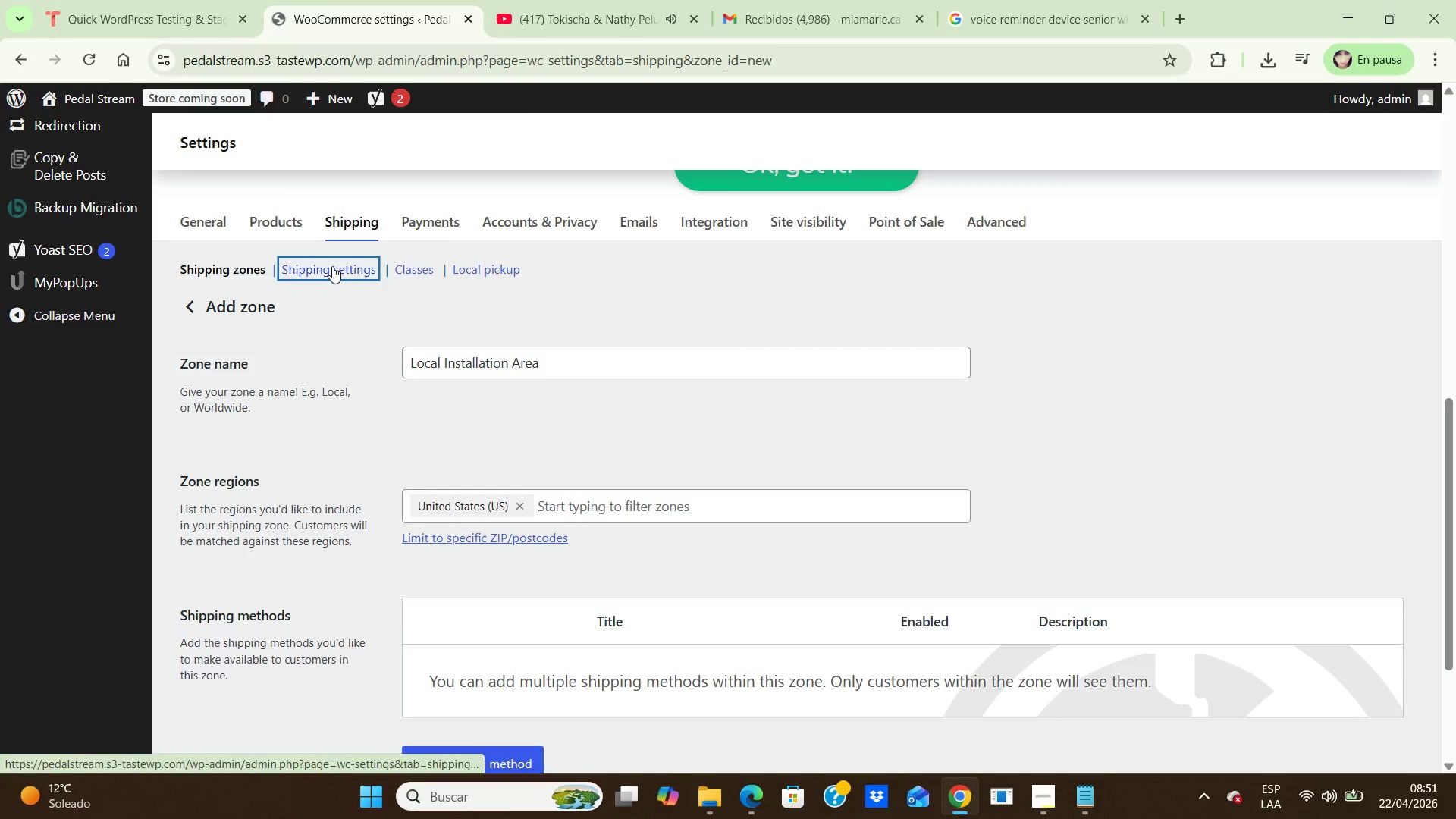 
left_click([332, 266])
 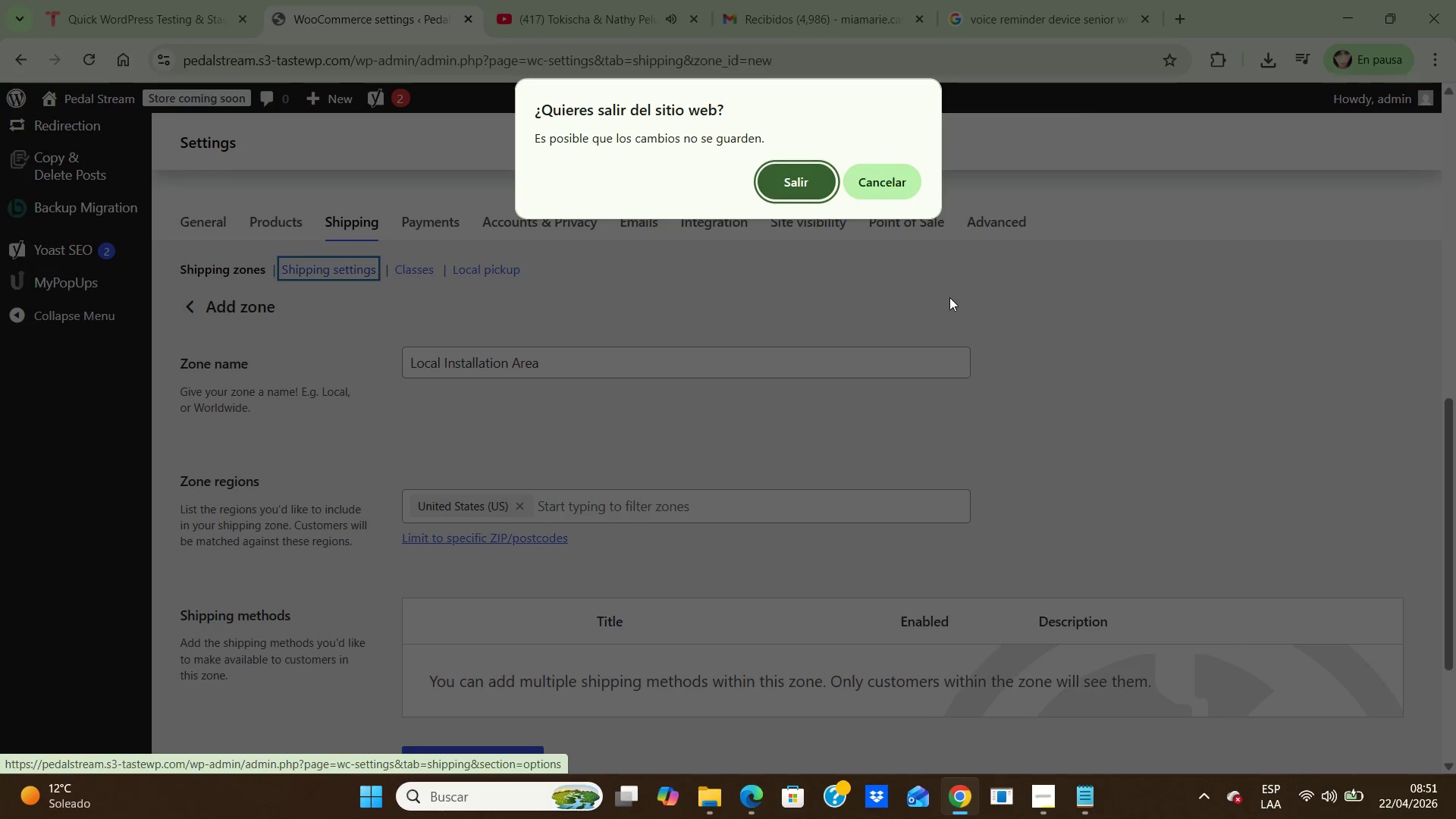 
left_click([949, 297])
 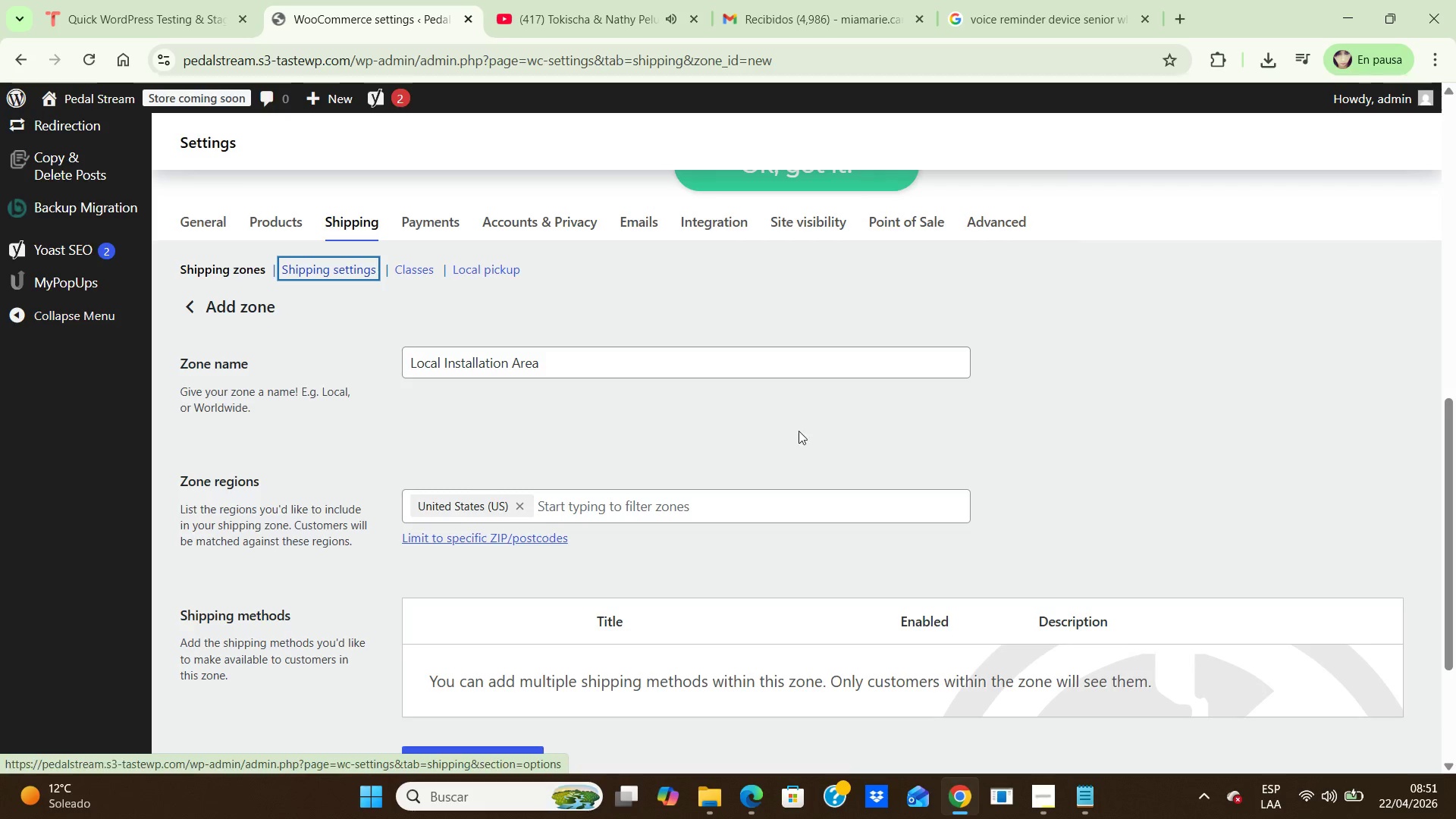 
left_click([866, 176])
 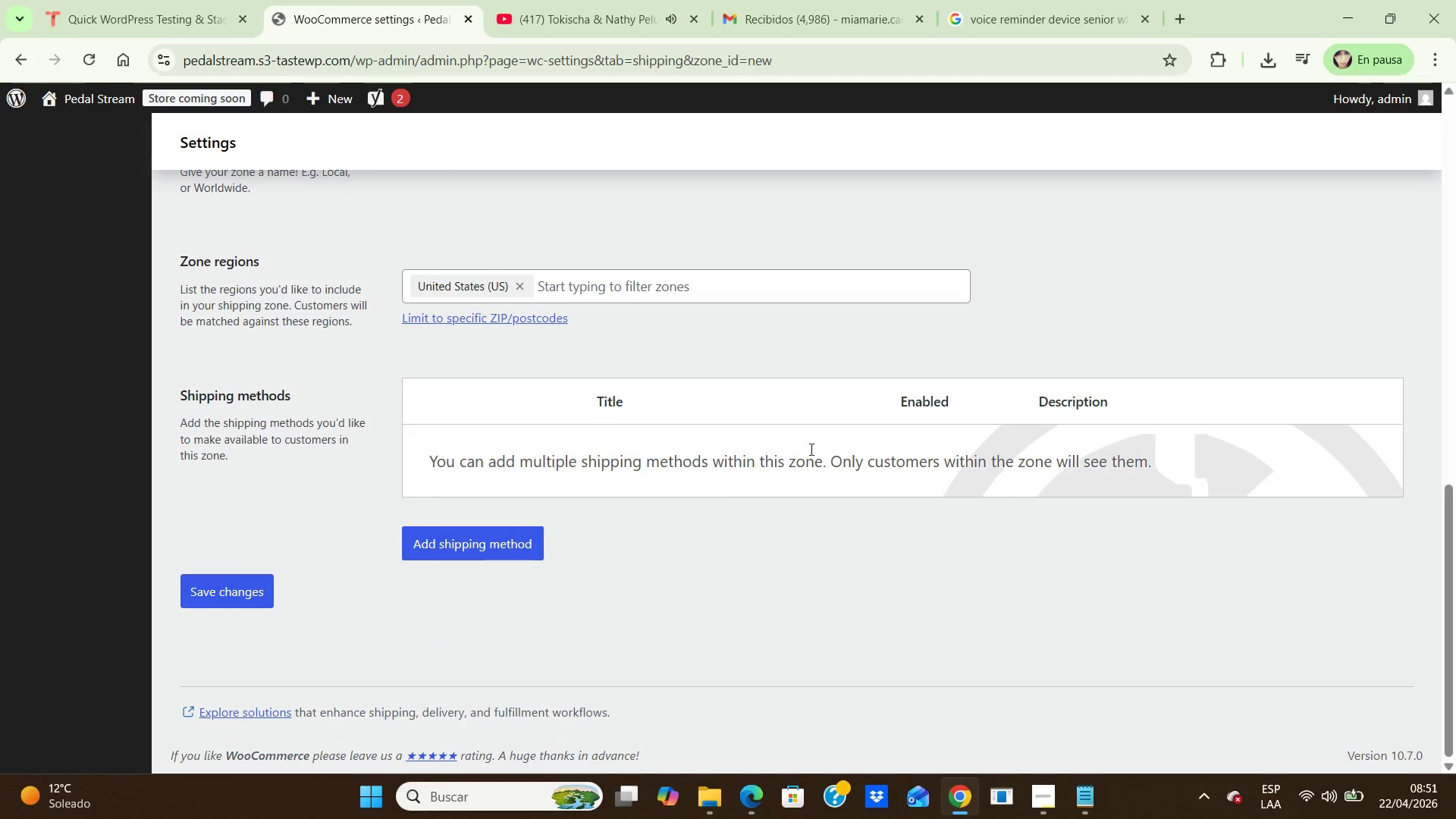 
scroll: coordinate [810, 447], scroll_direction: down, amount: 3.0
 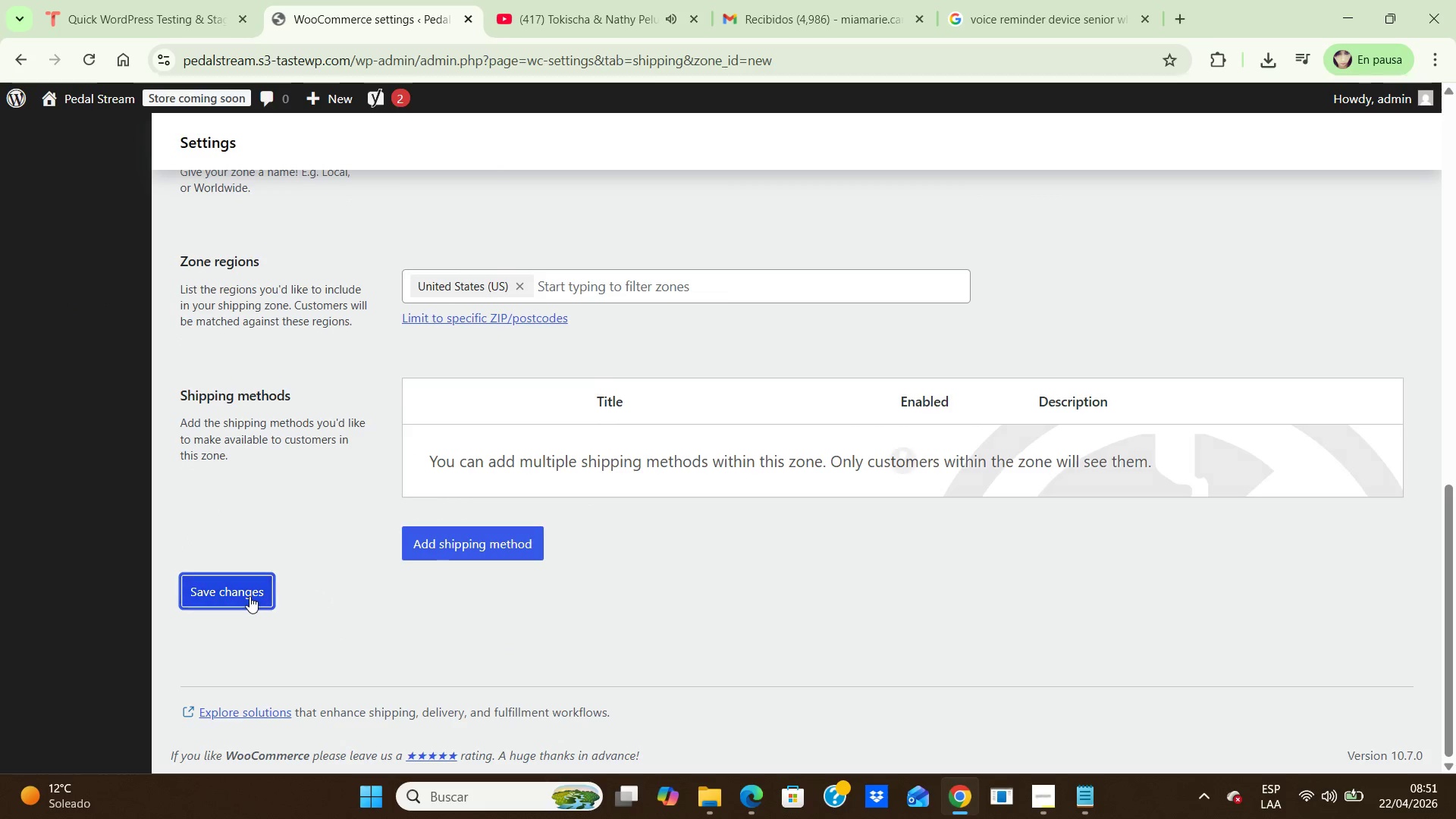 
left_click([249, 596])
 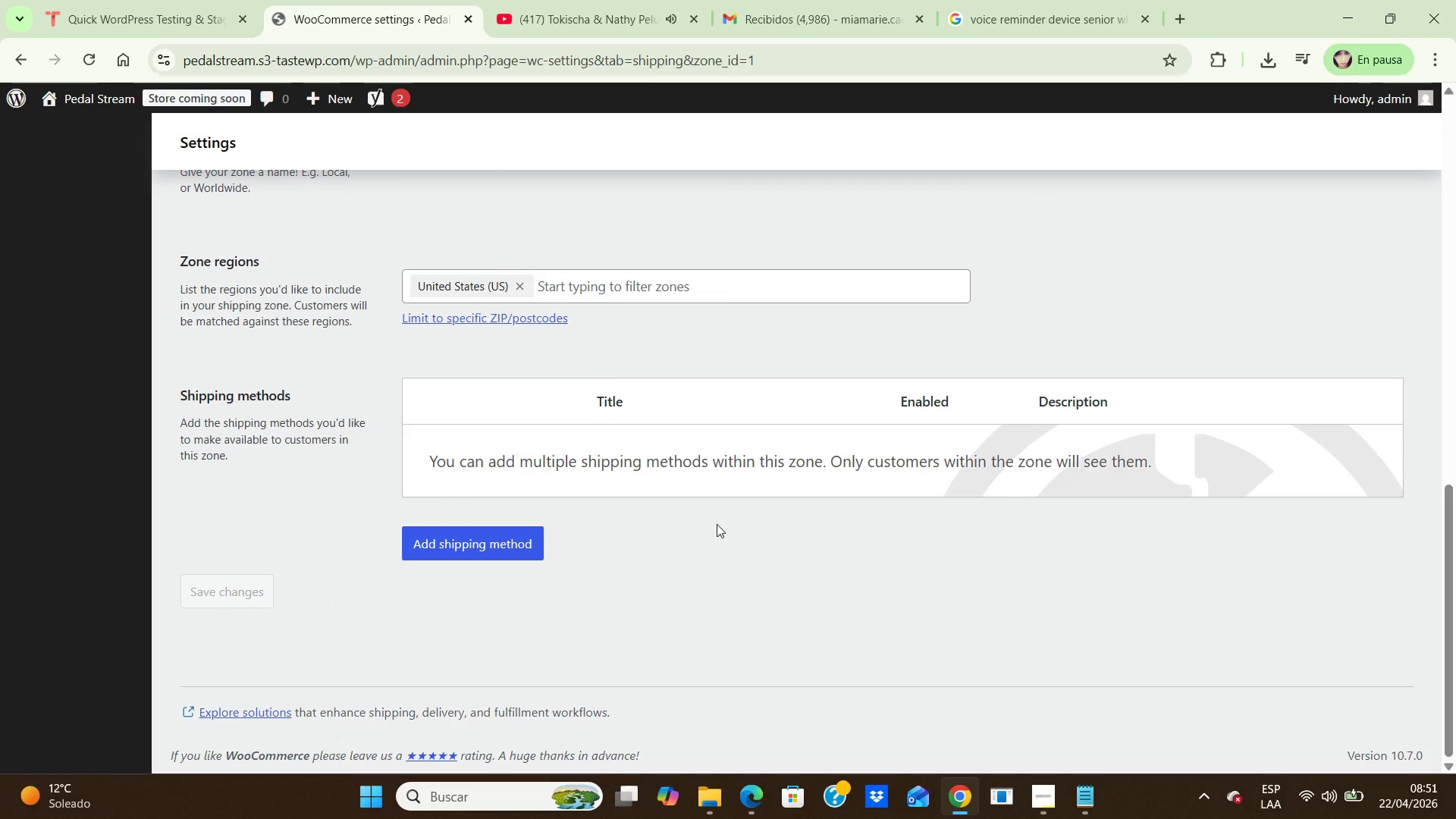 
wait(11.31)
 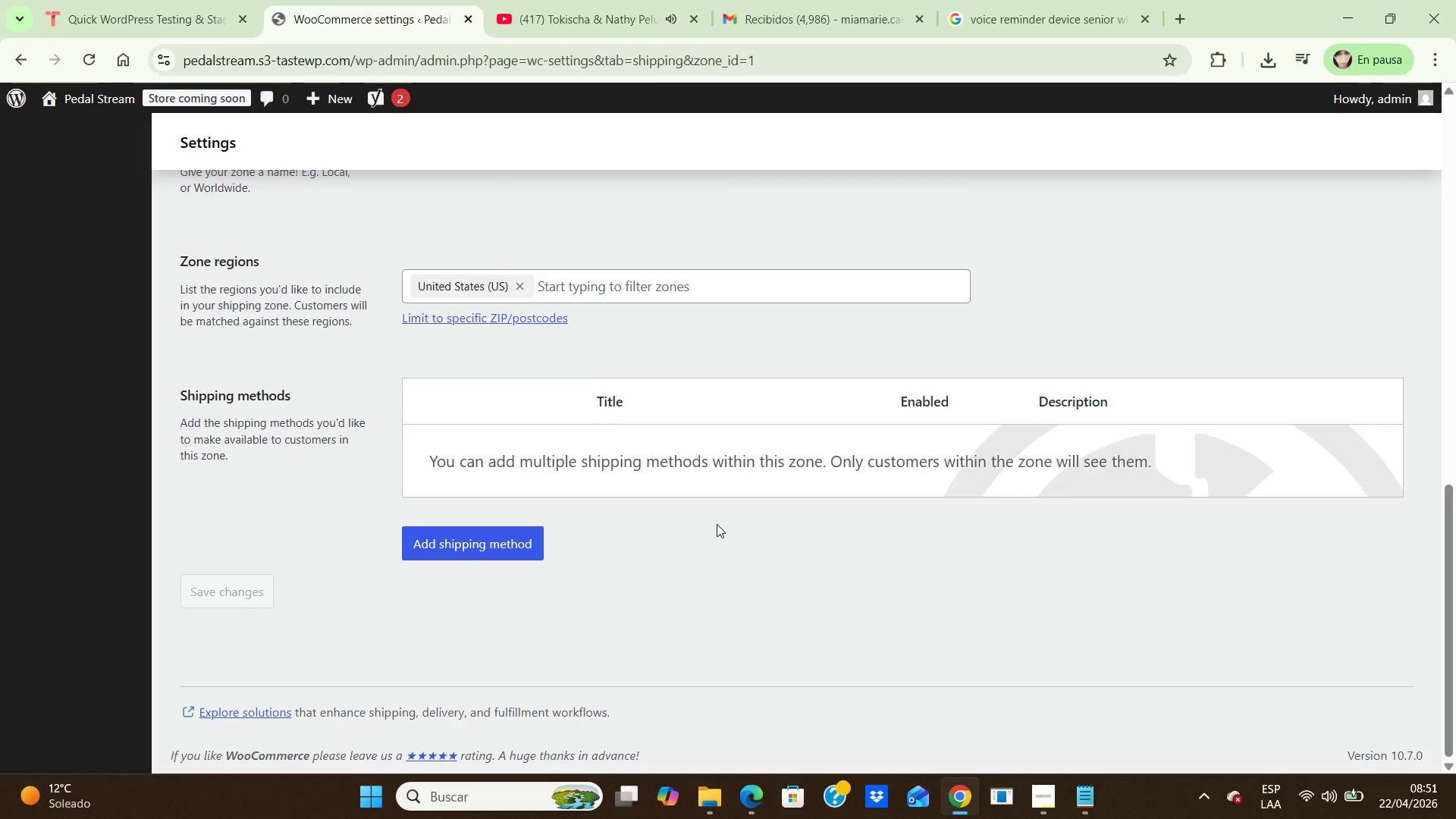 
left_click([472, 539])
 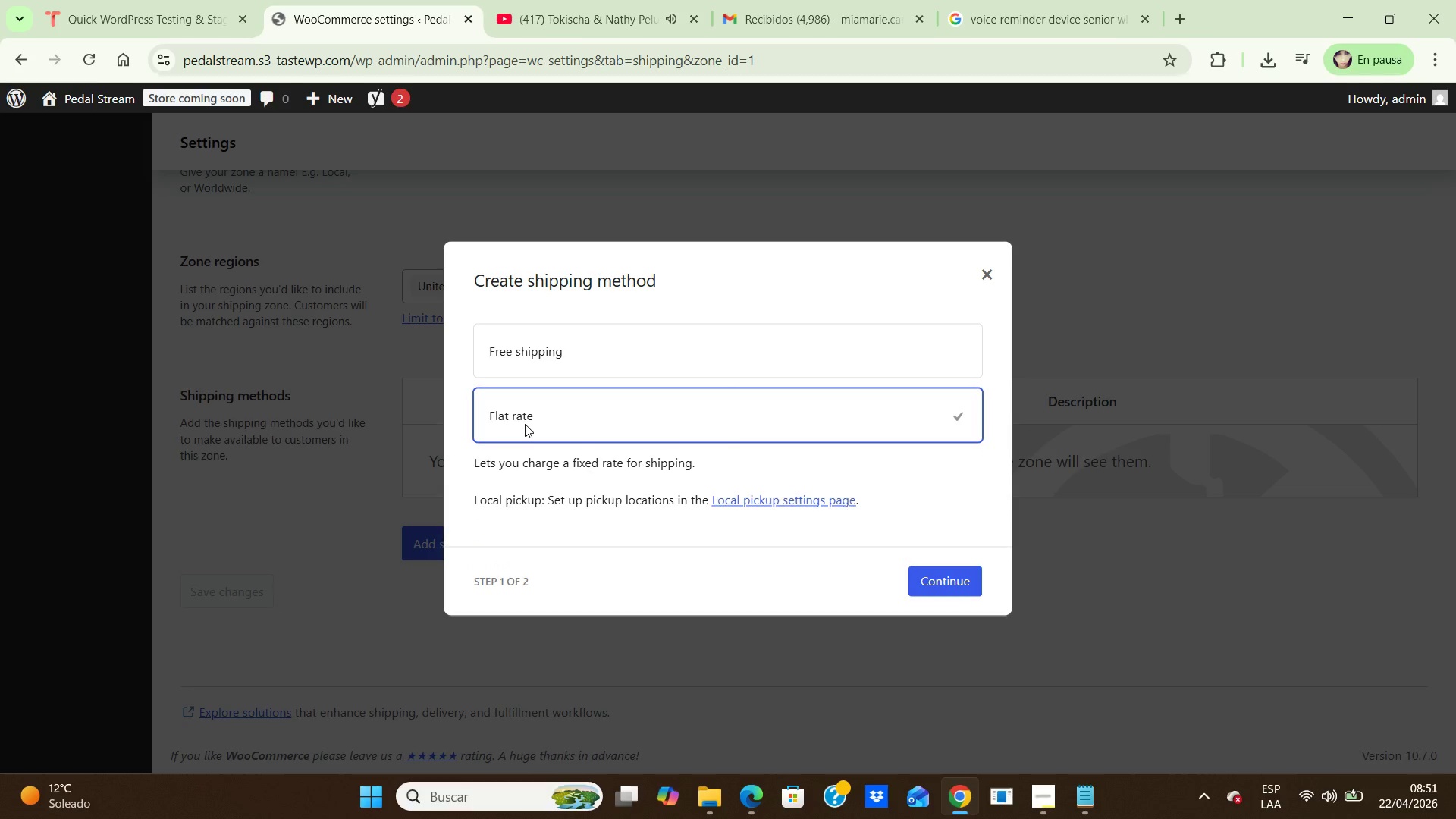 
left_click([525, 424])
 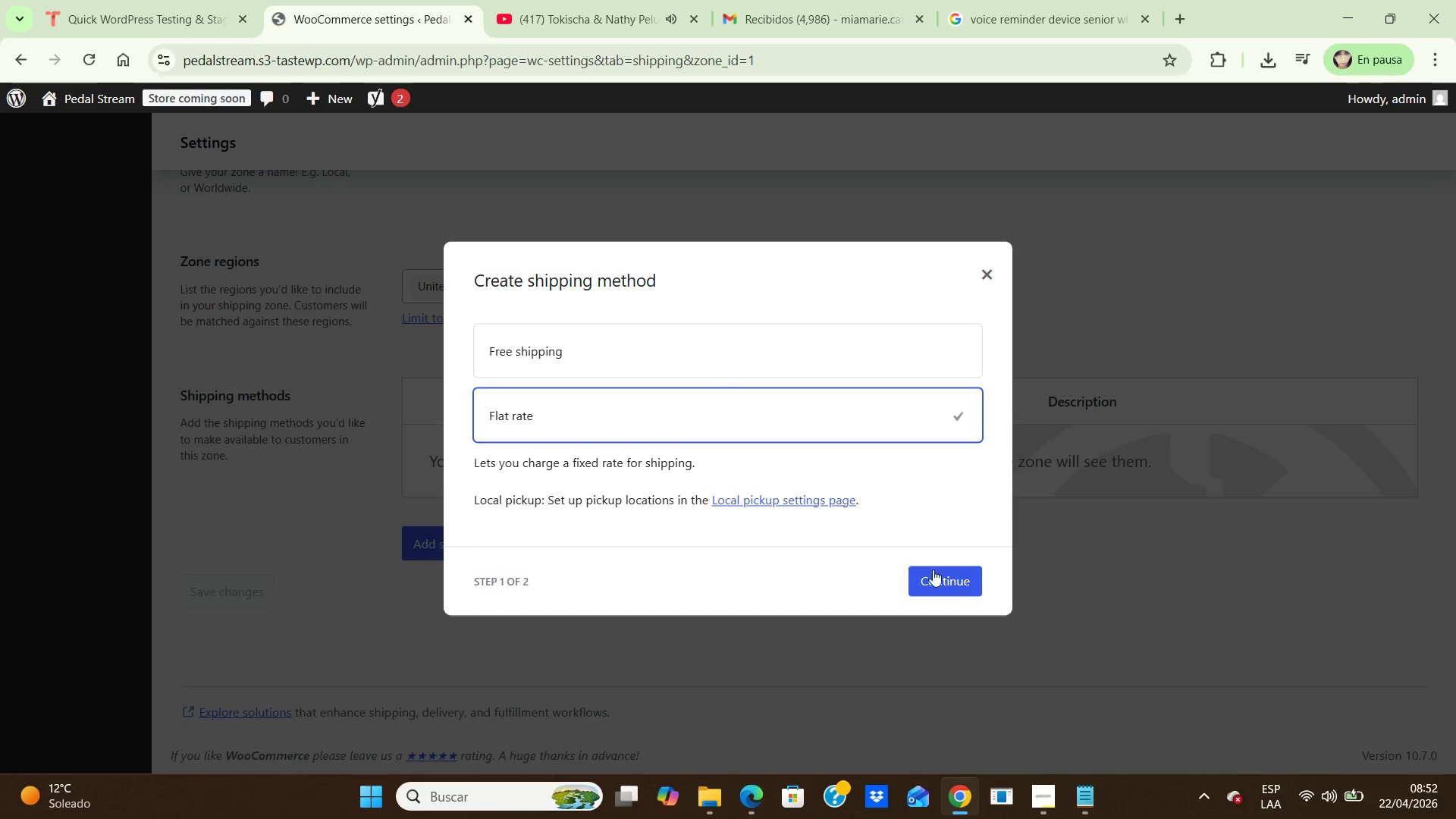 
left_click([955, 578])
 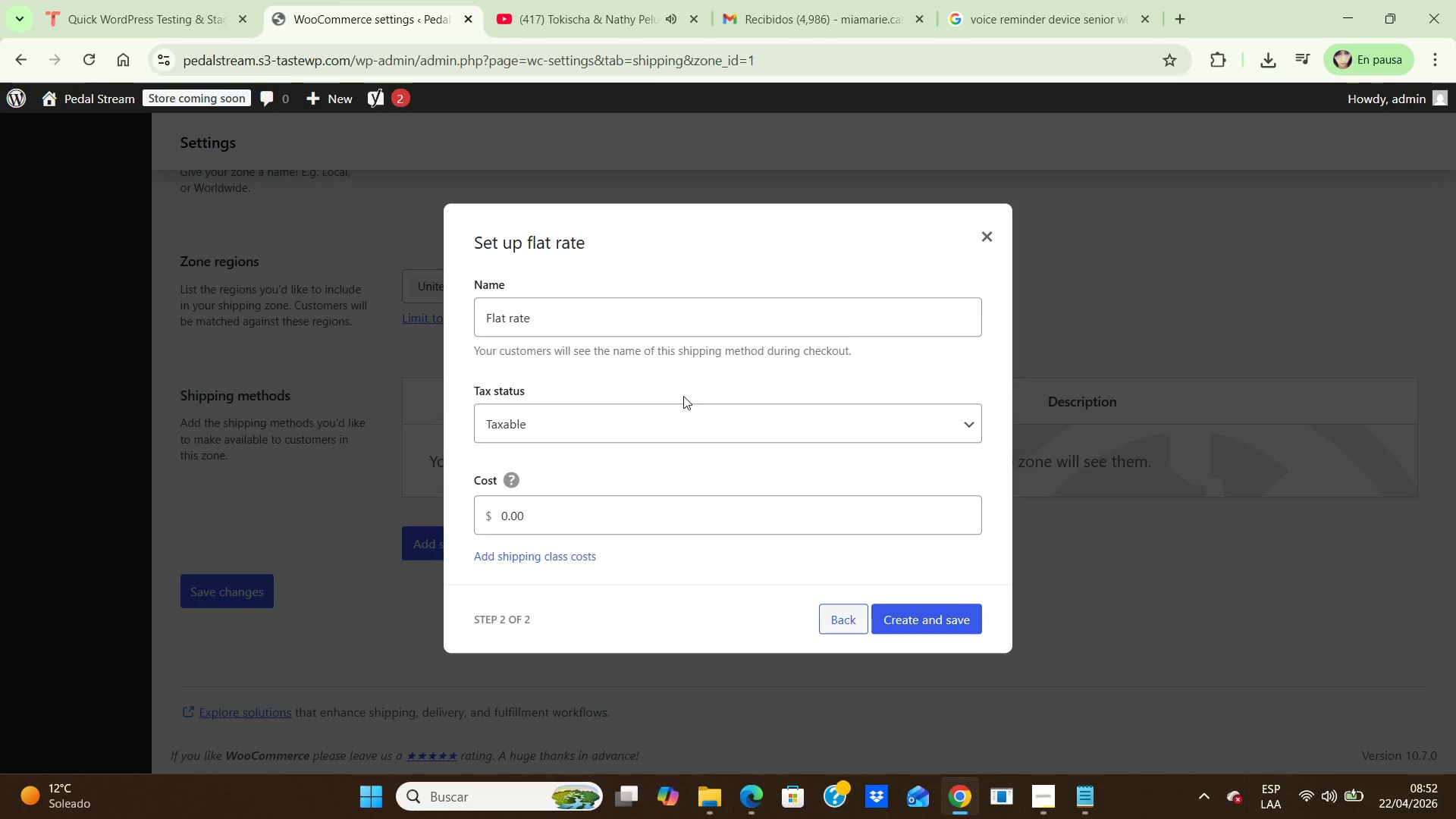 
wait(18.83)
 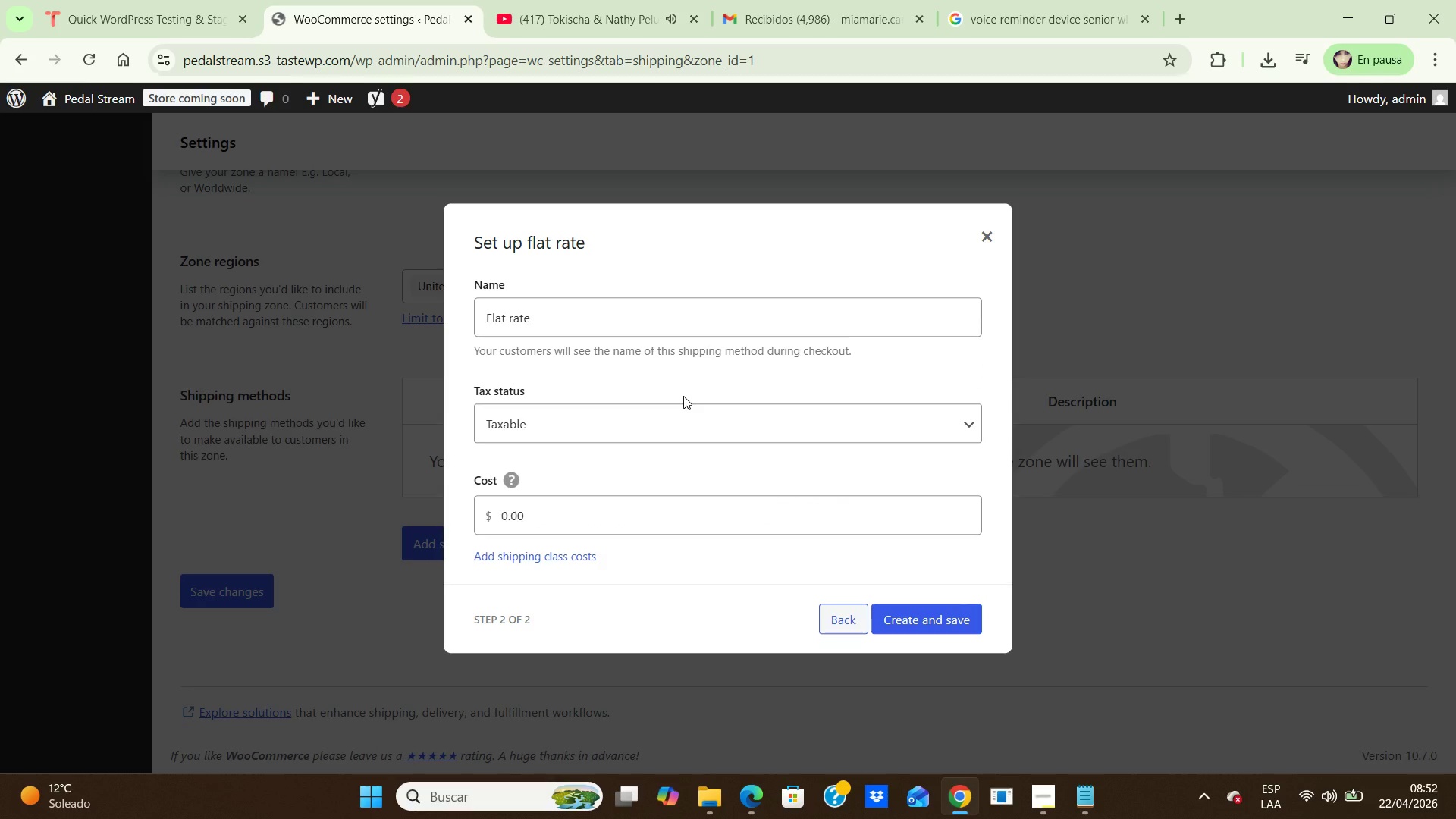 
left_click([544, 519])
 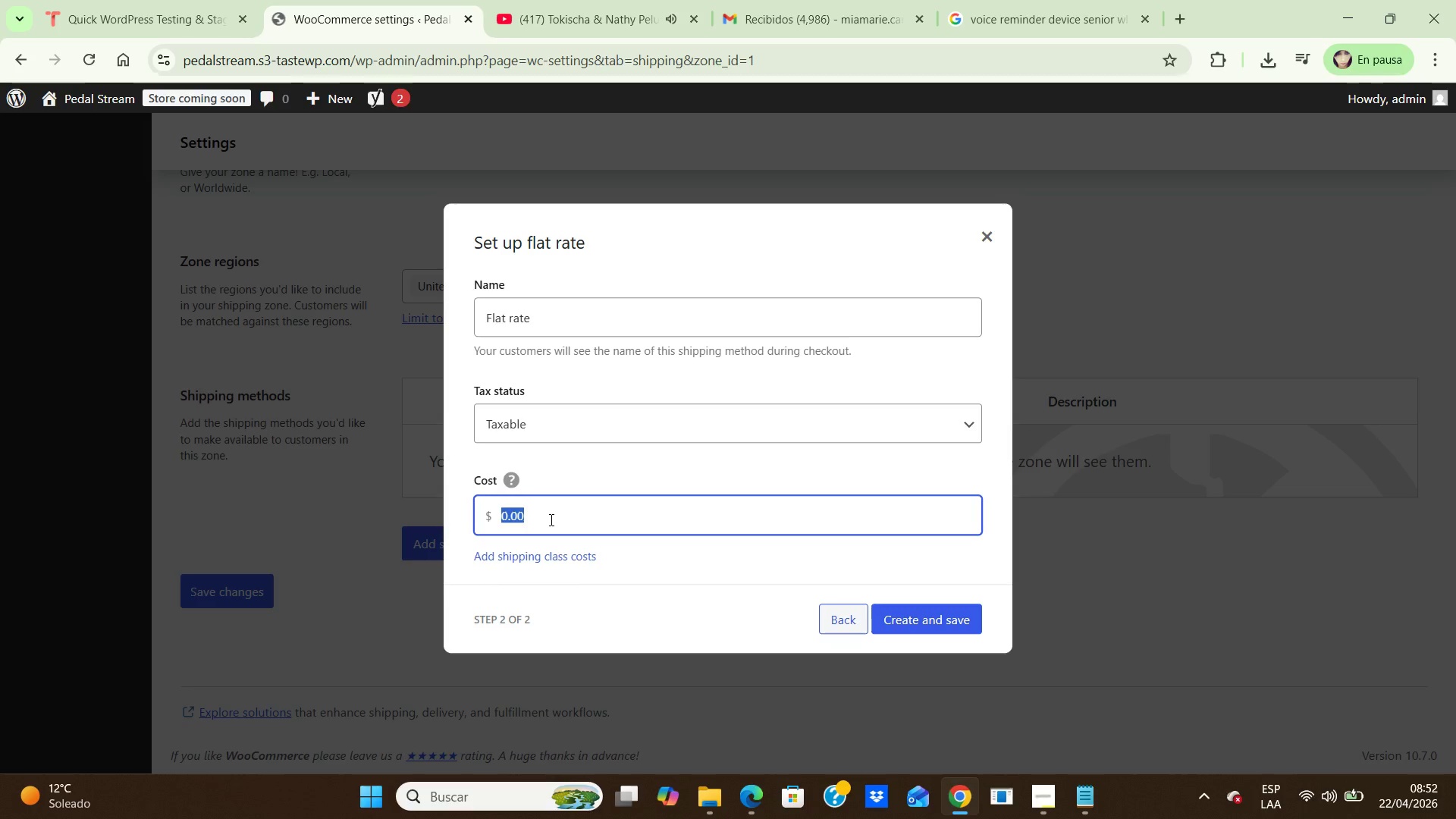 
type(15)
 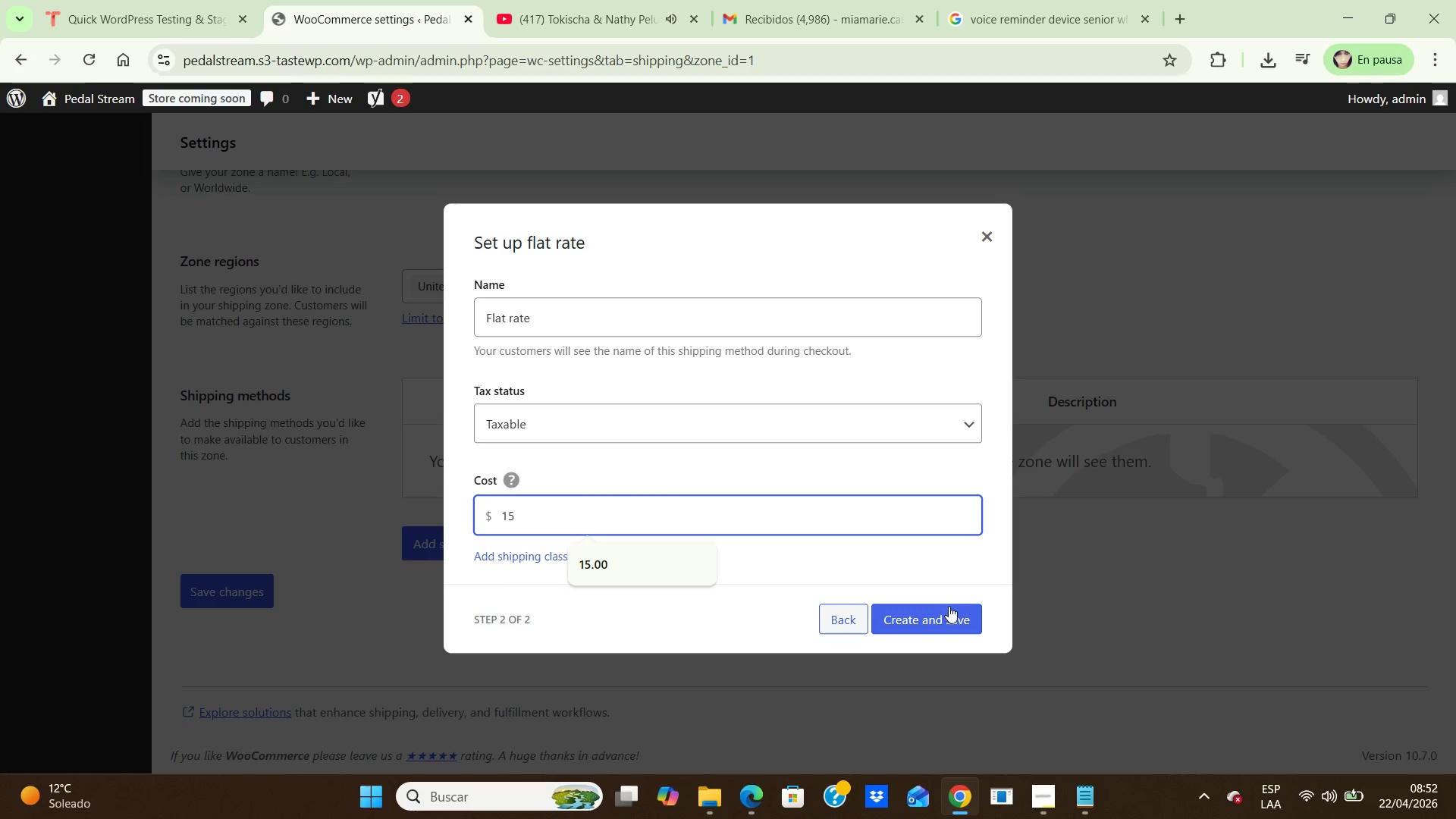 
wait(5.58)
 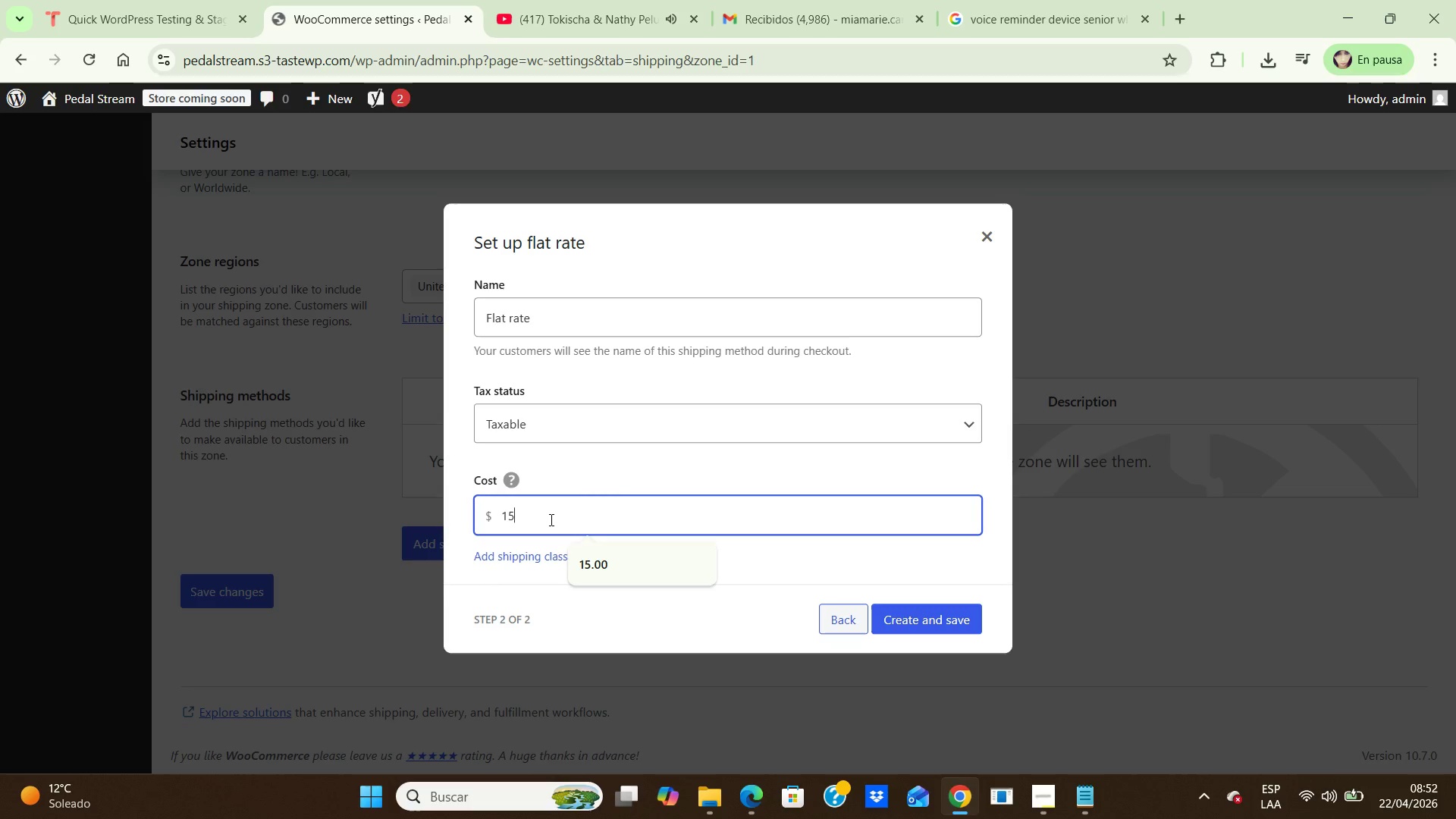 
left_click([967, 617])
 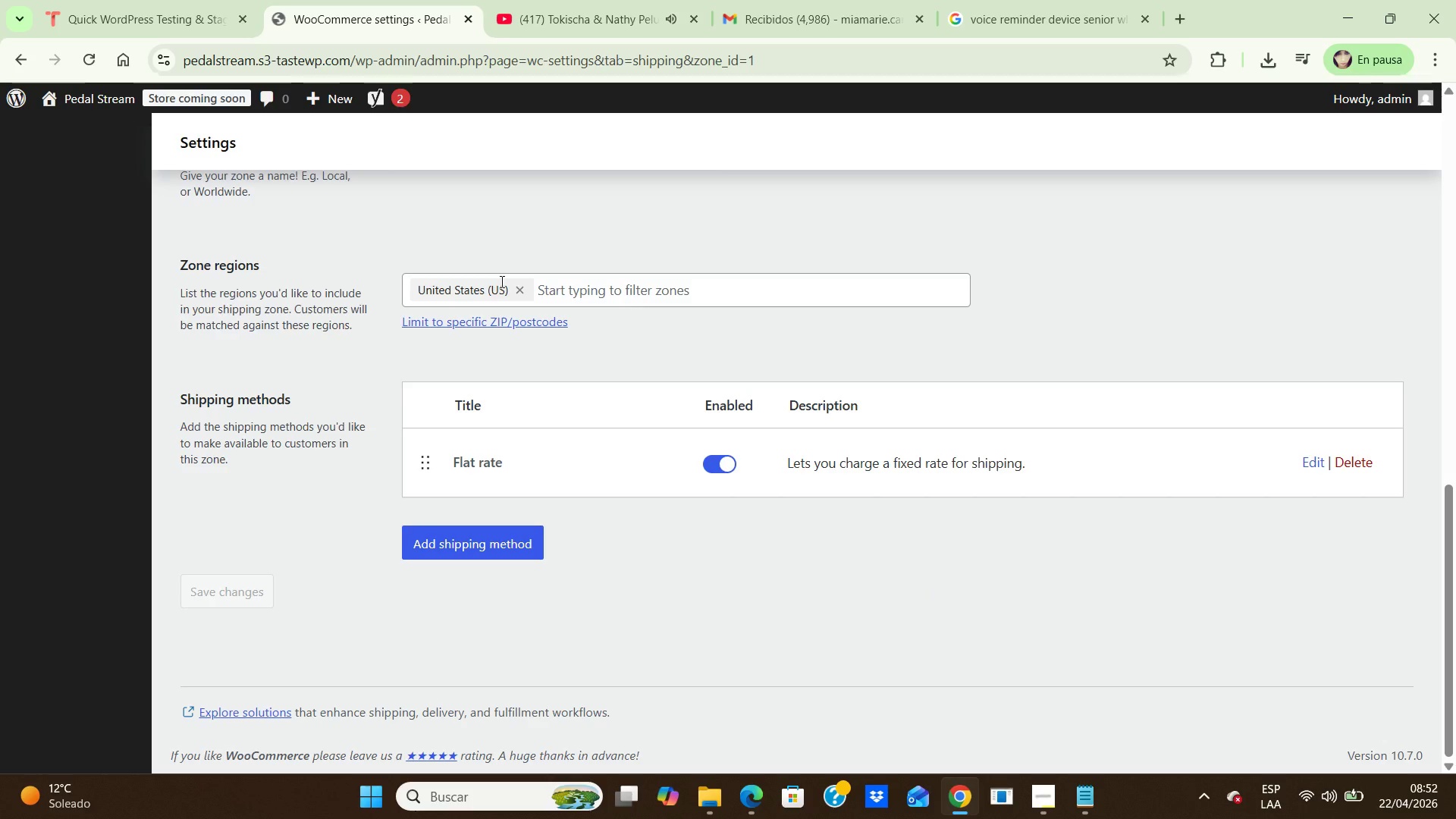 
wait(11.19)
 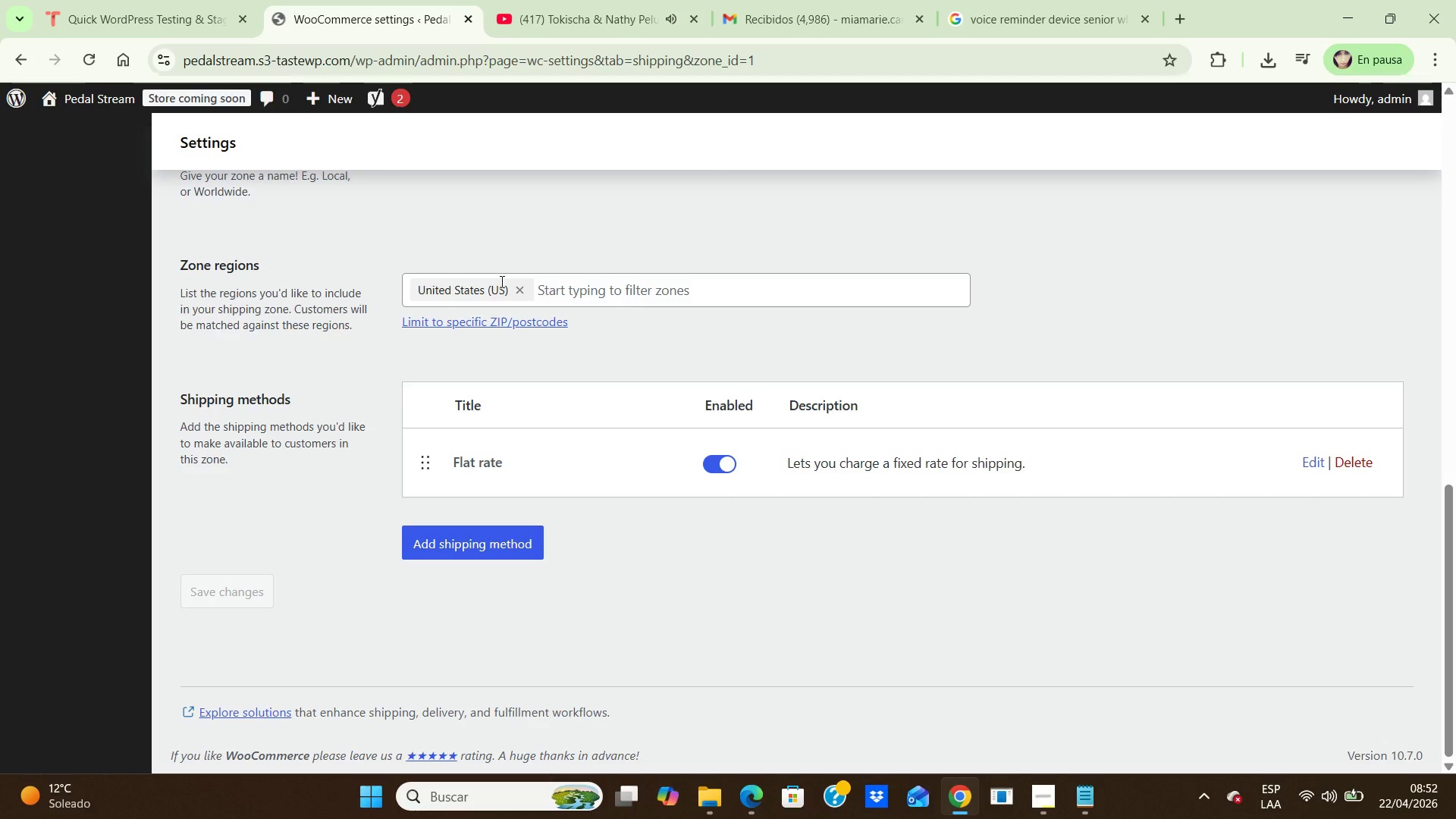 
left_click([519, 322])
 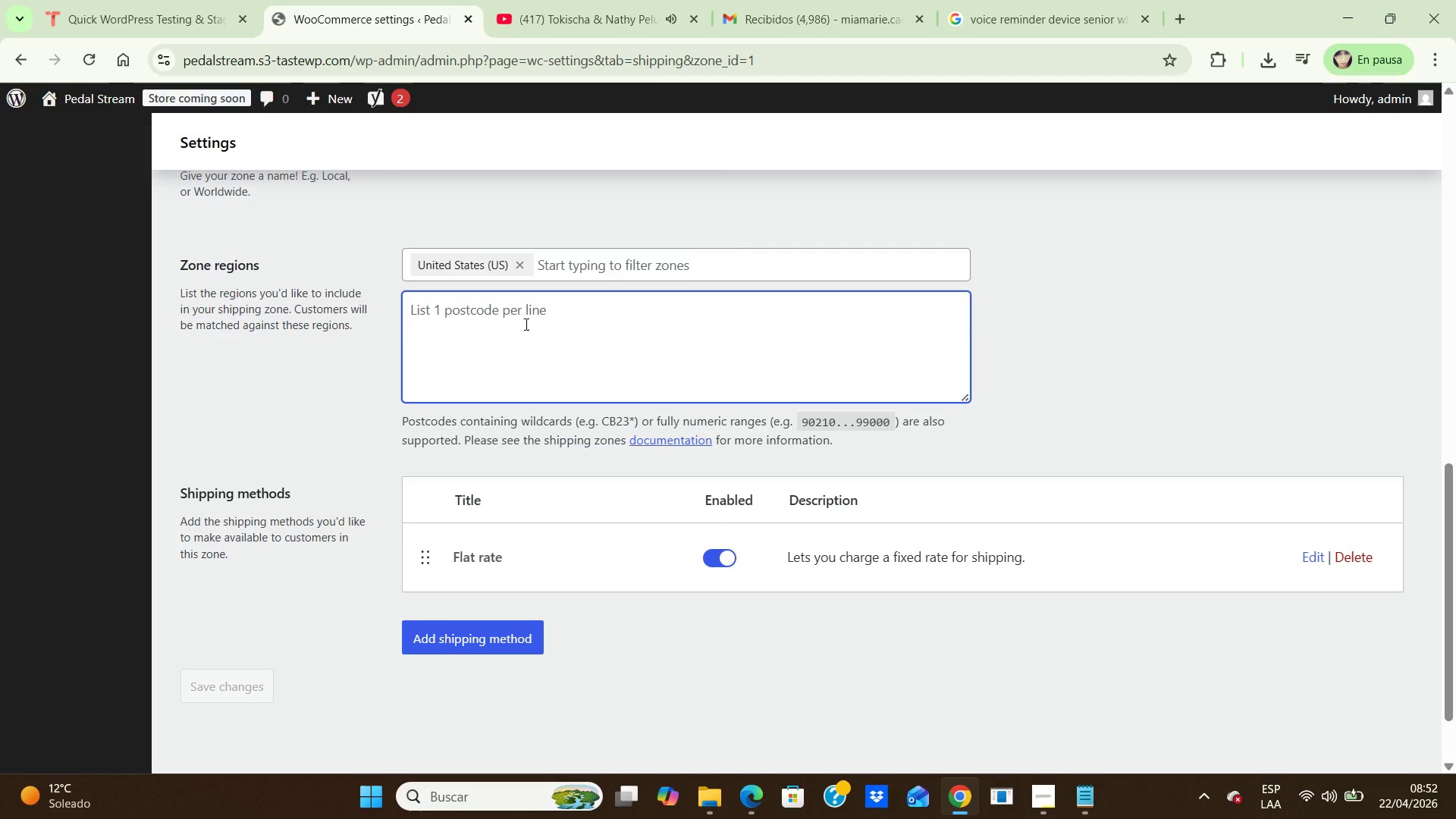 
left_click([519, 321])
 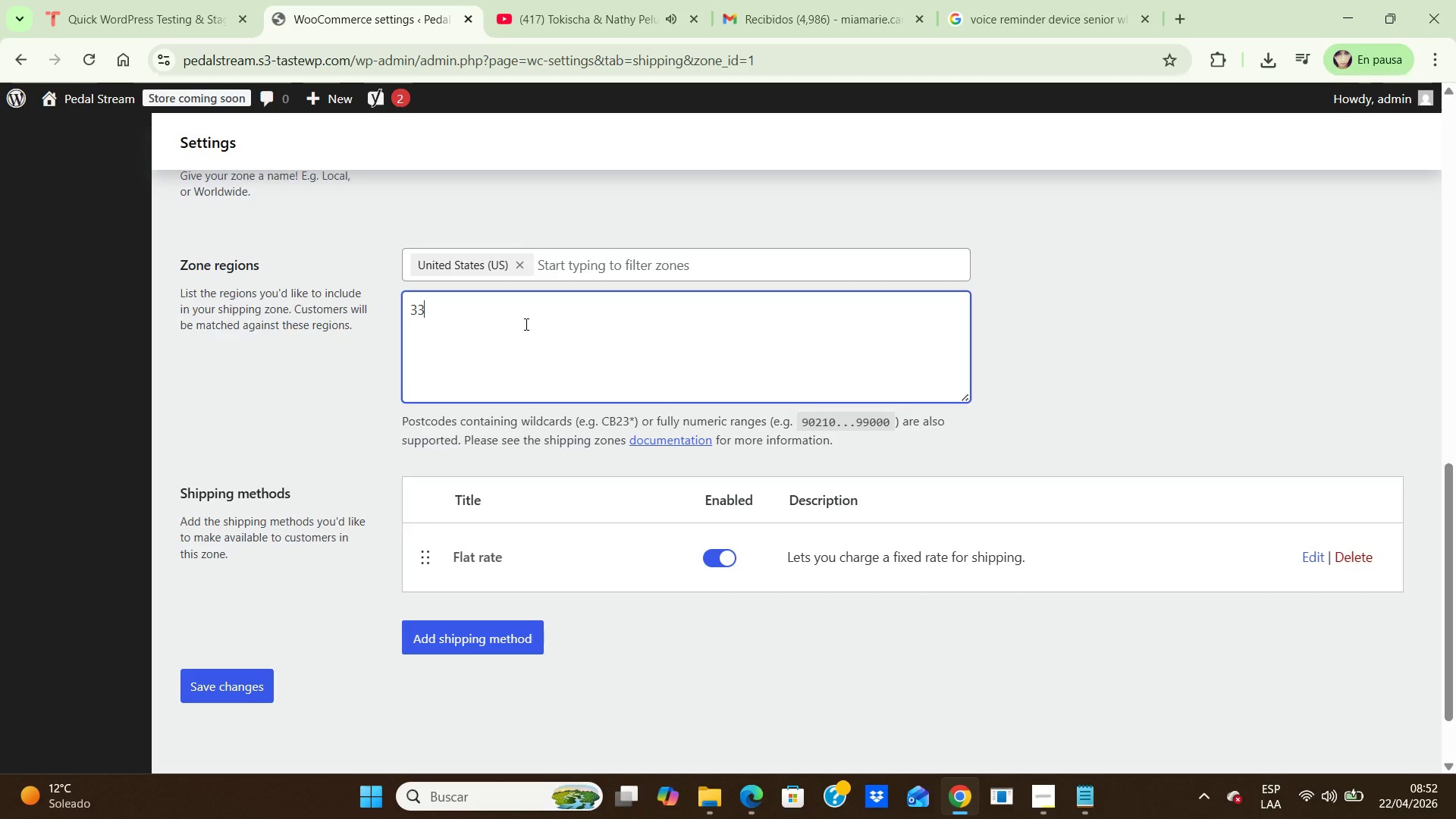 
key(Numpad3)
 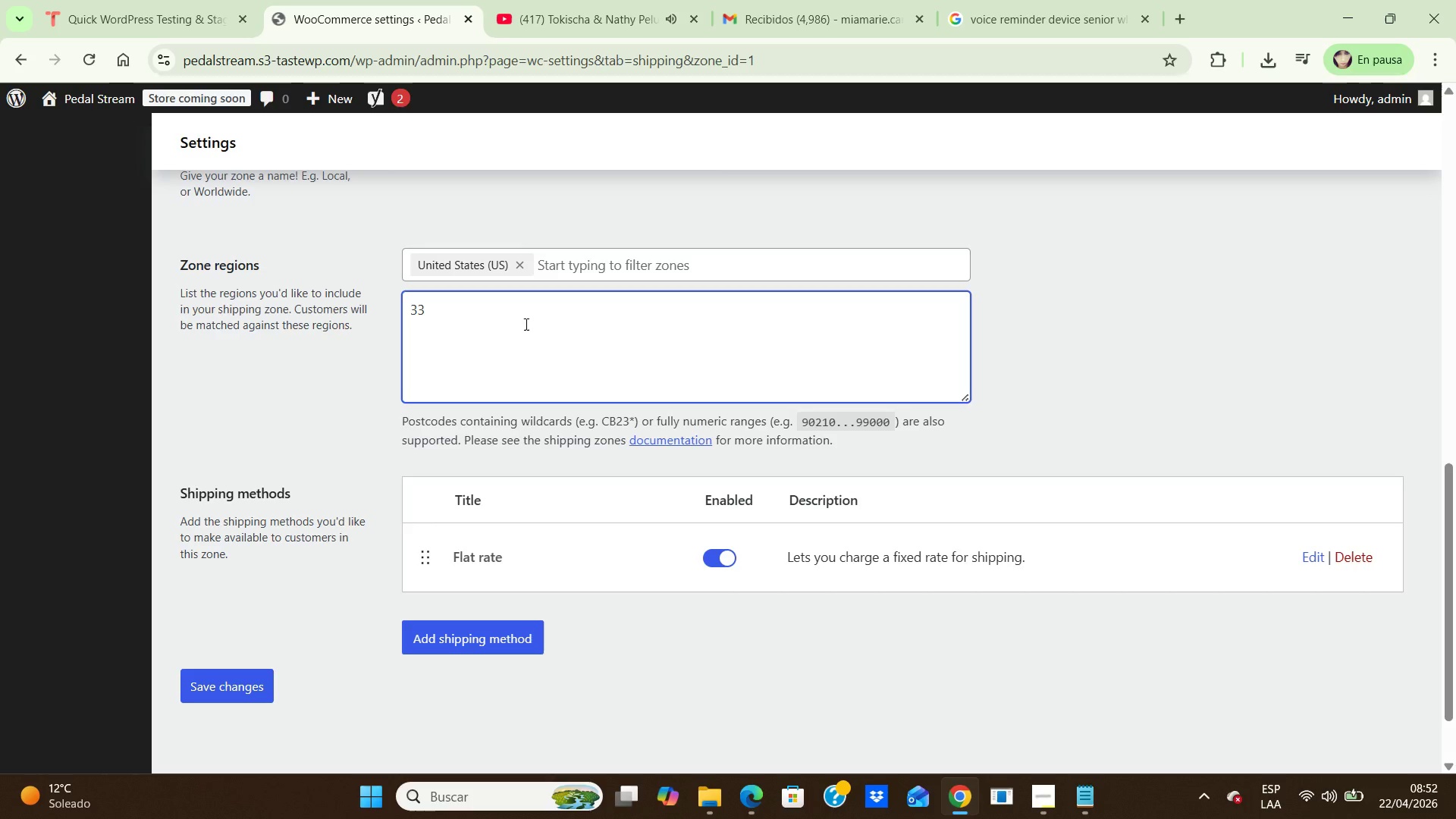 
key(Numpad3)
 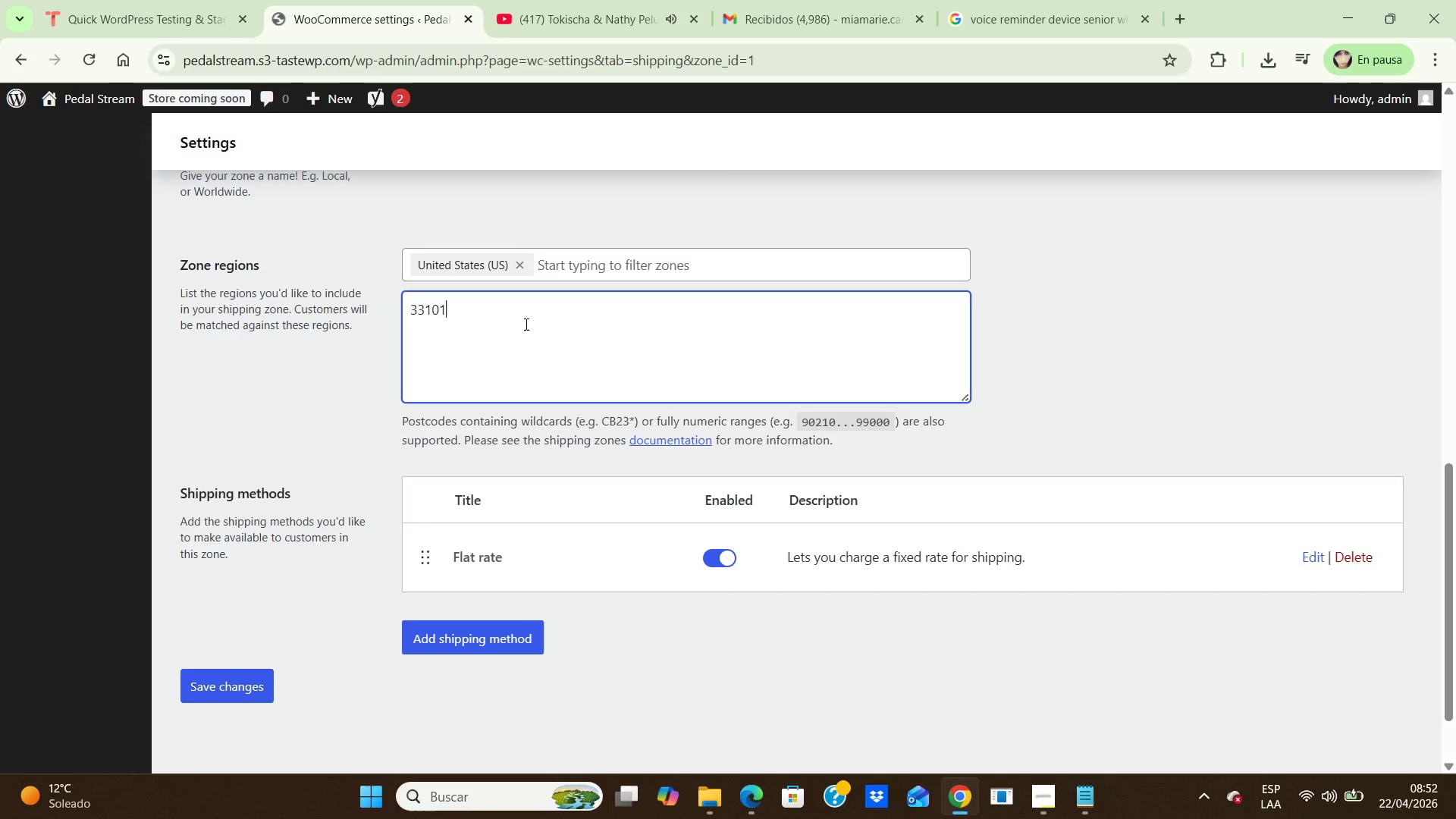 
key(Numpad1)
 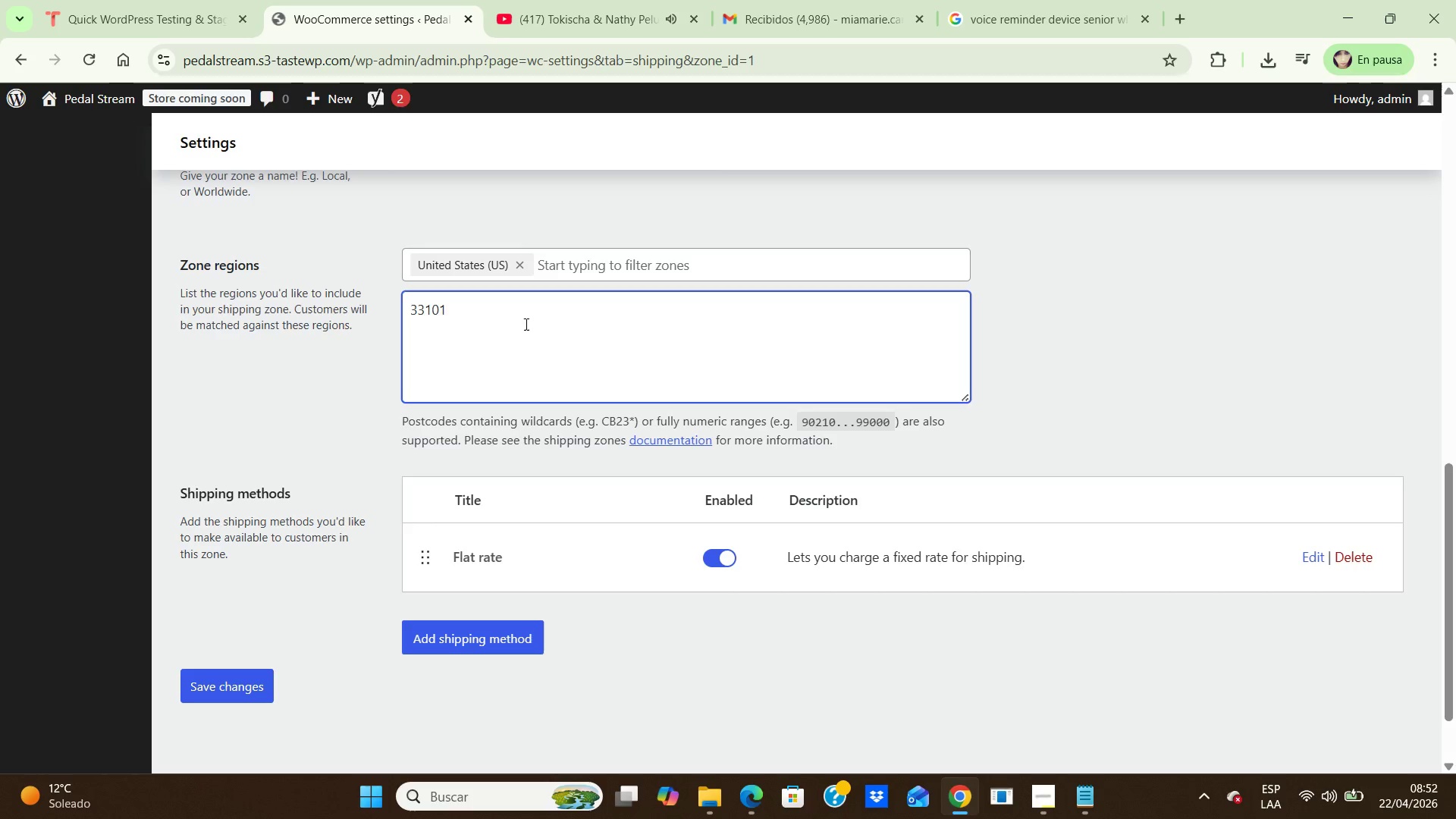 
key(Numpad0)
 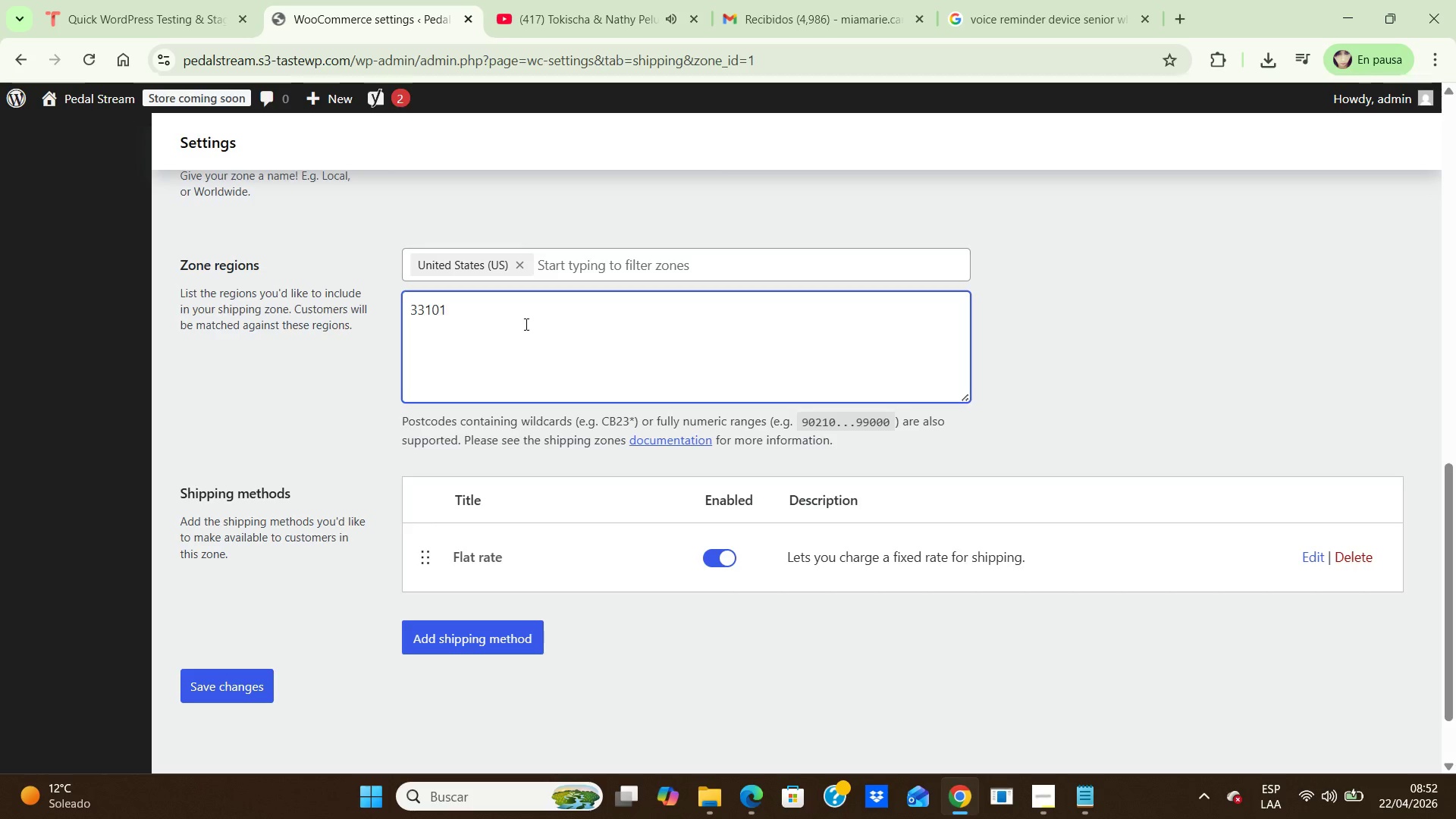 
key(Numpad1)
 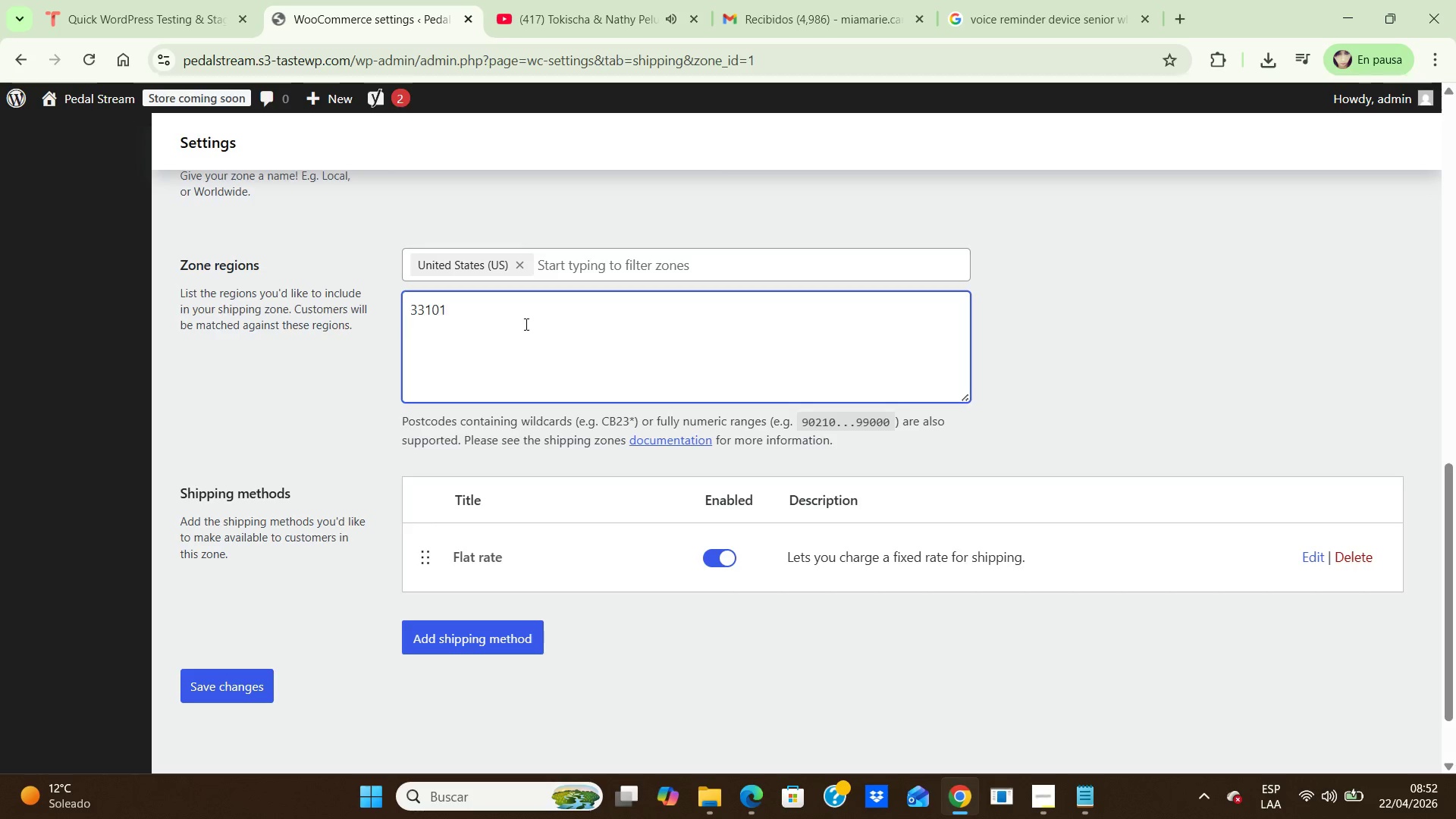 
key(NumpadEnter)
 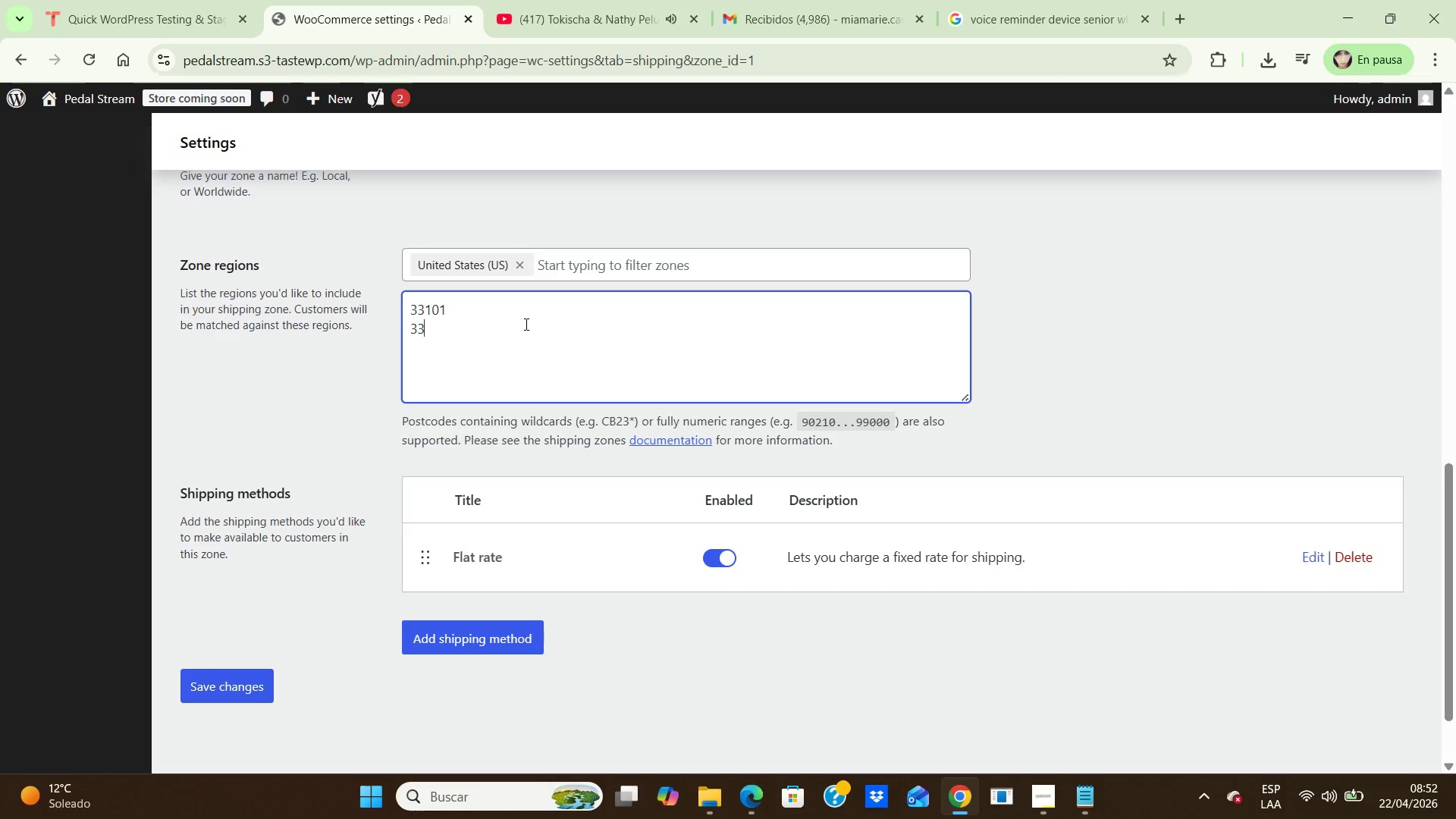 
key(Numpad3)
 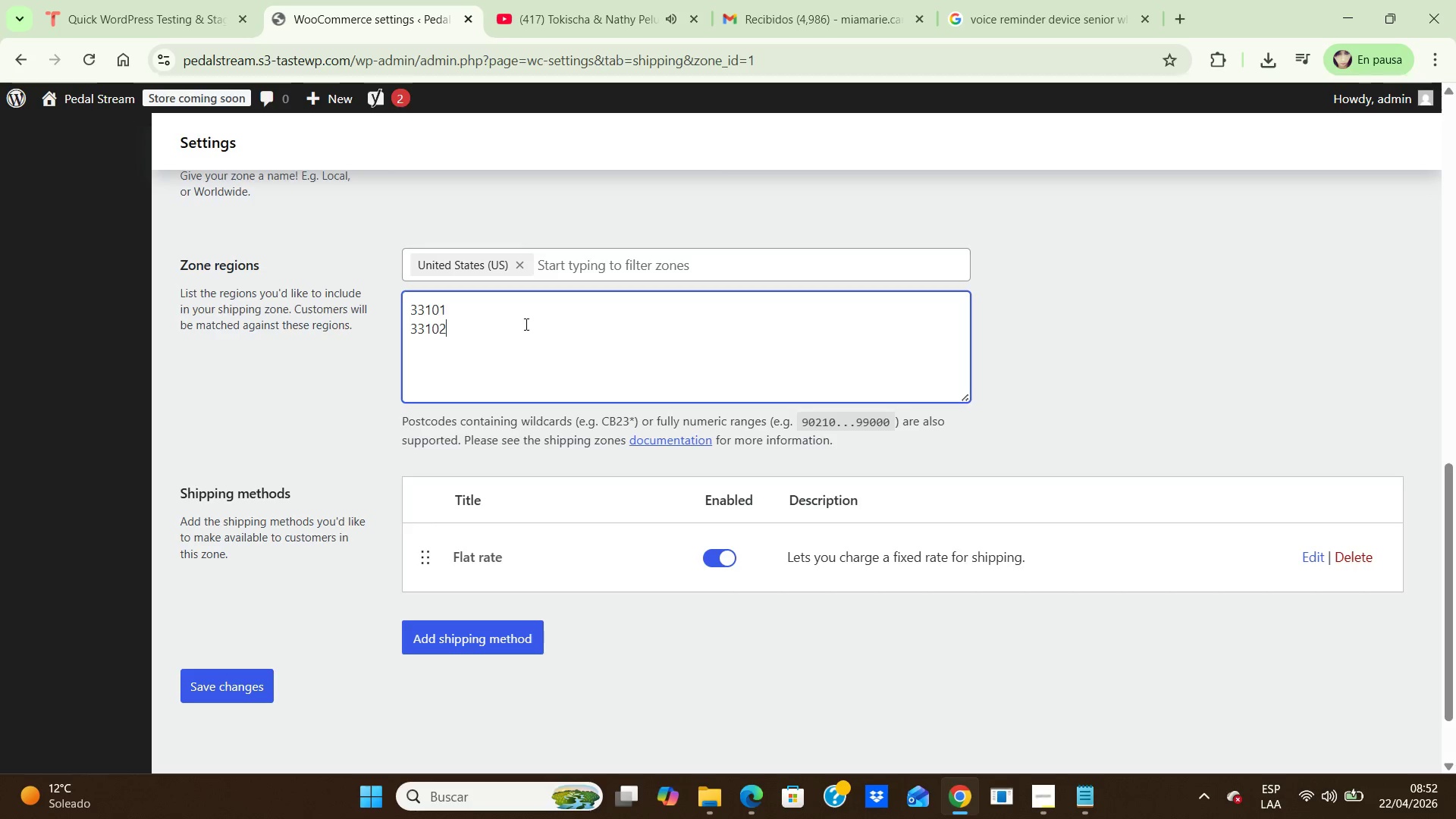 
key(Numpad3)
 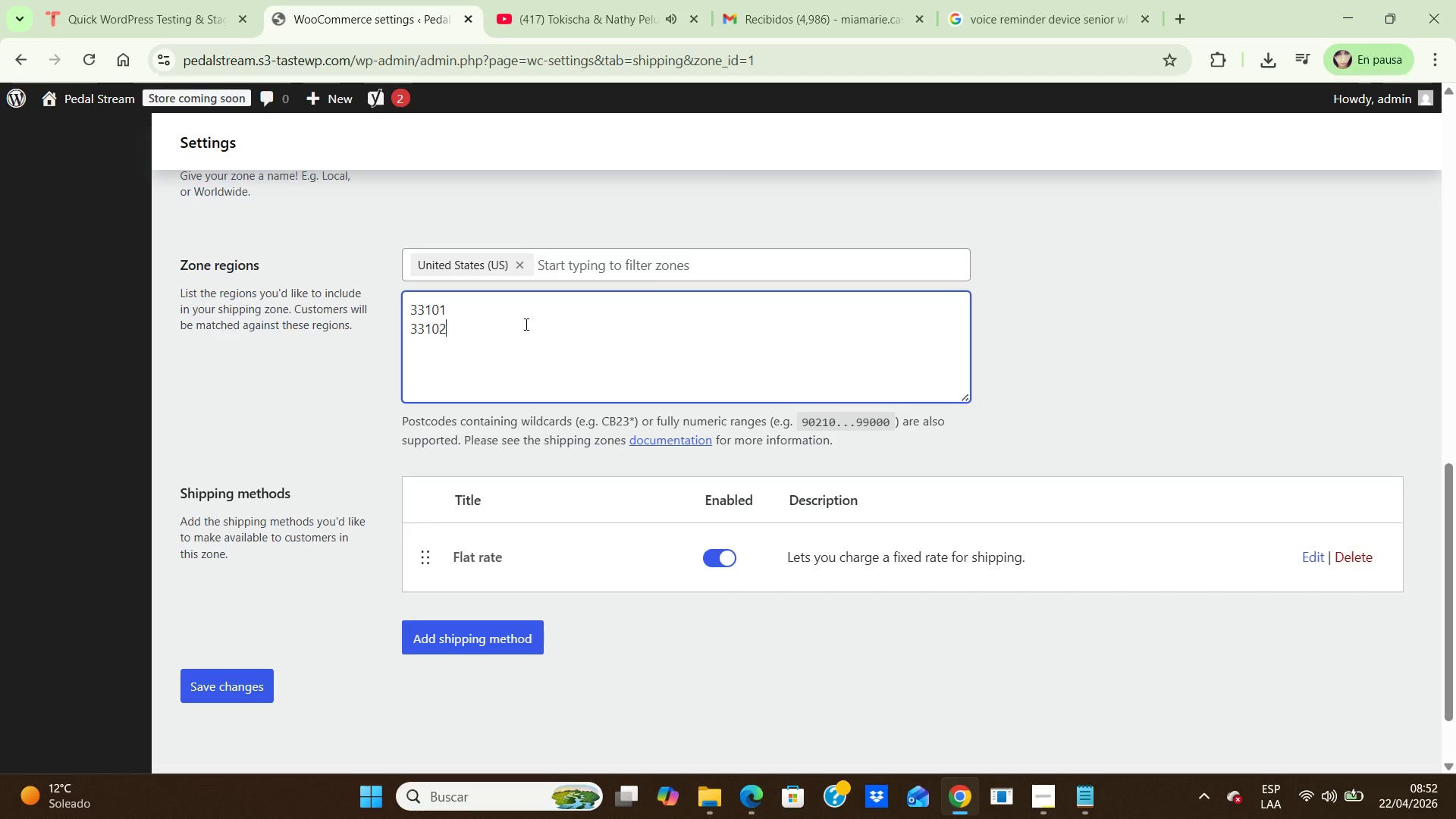 
key(Numpad1)
 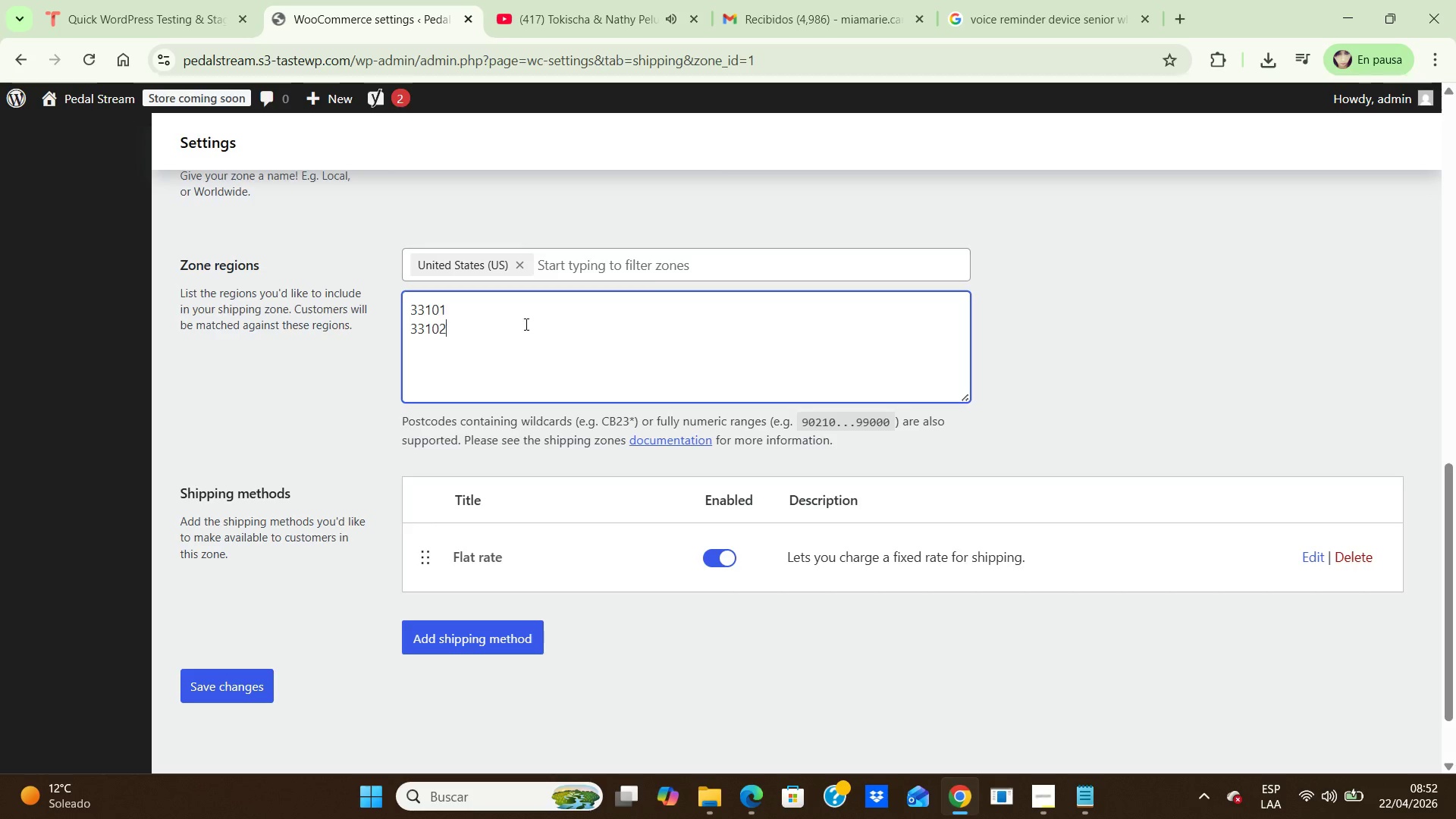 
key(Numpad0)
 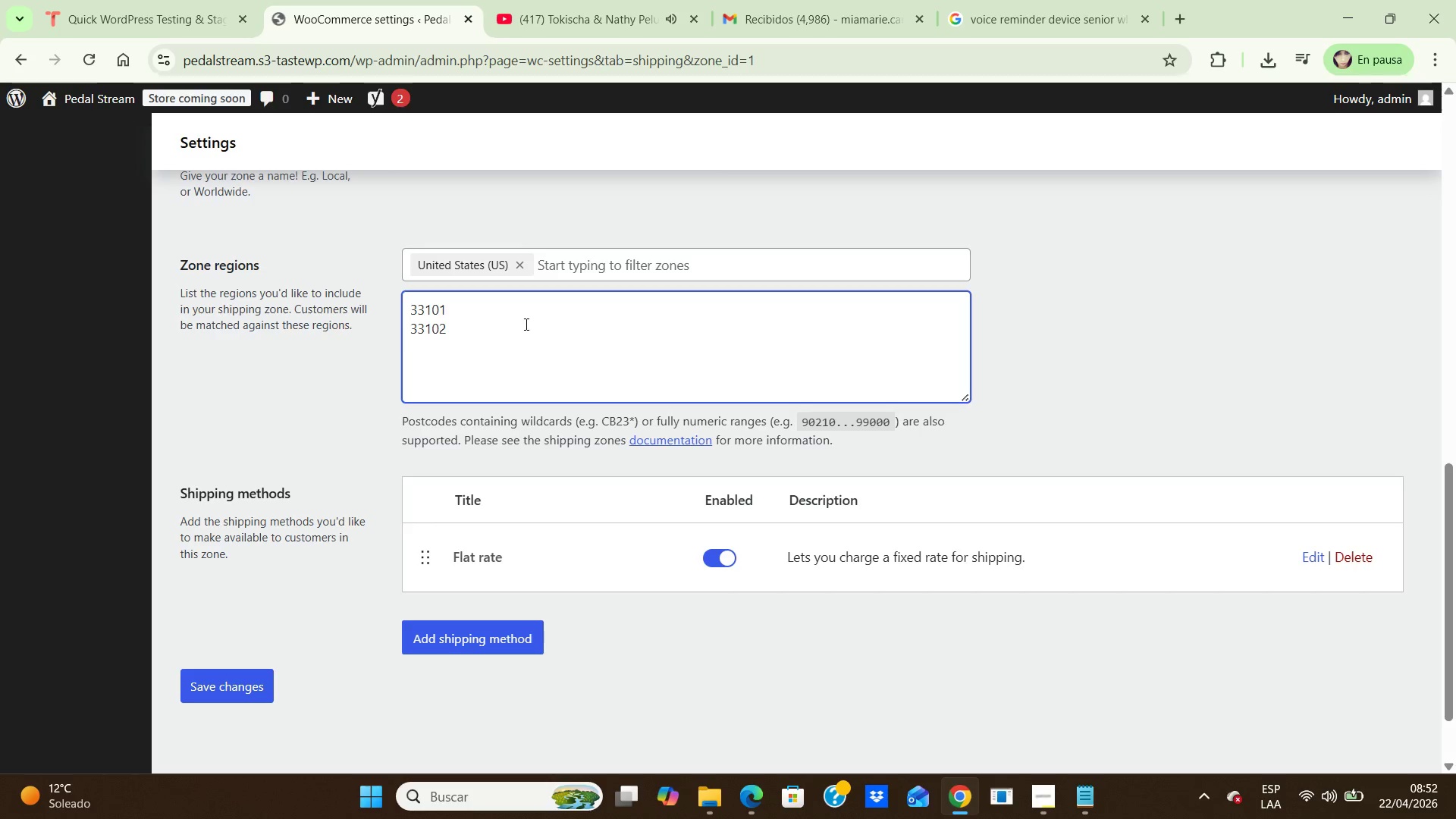 
key(Numpad2)
 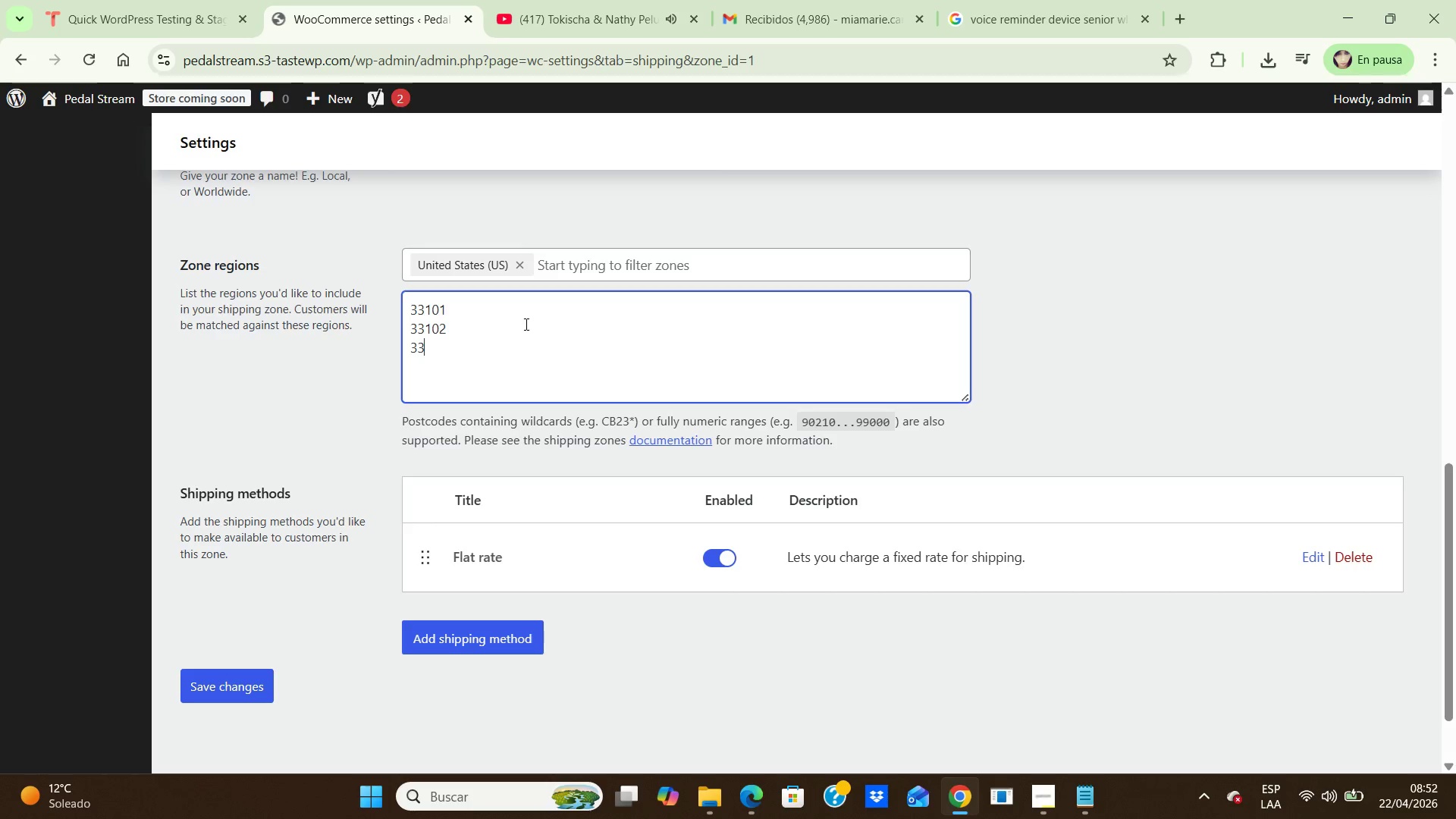 
hold_key(key=NumpadEnter, duration=2.42)
 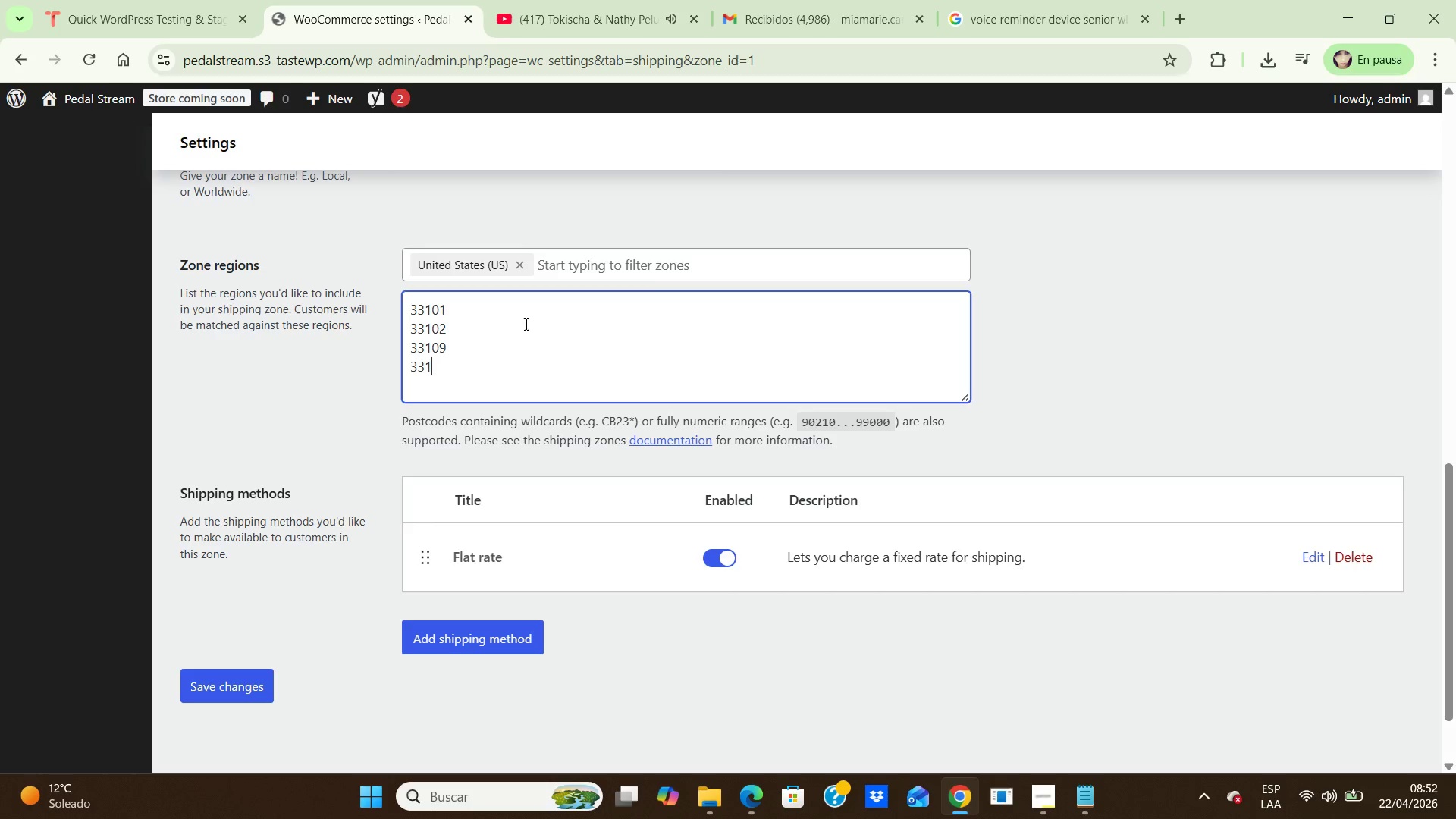 
key(Numpad3)
 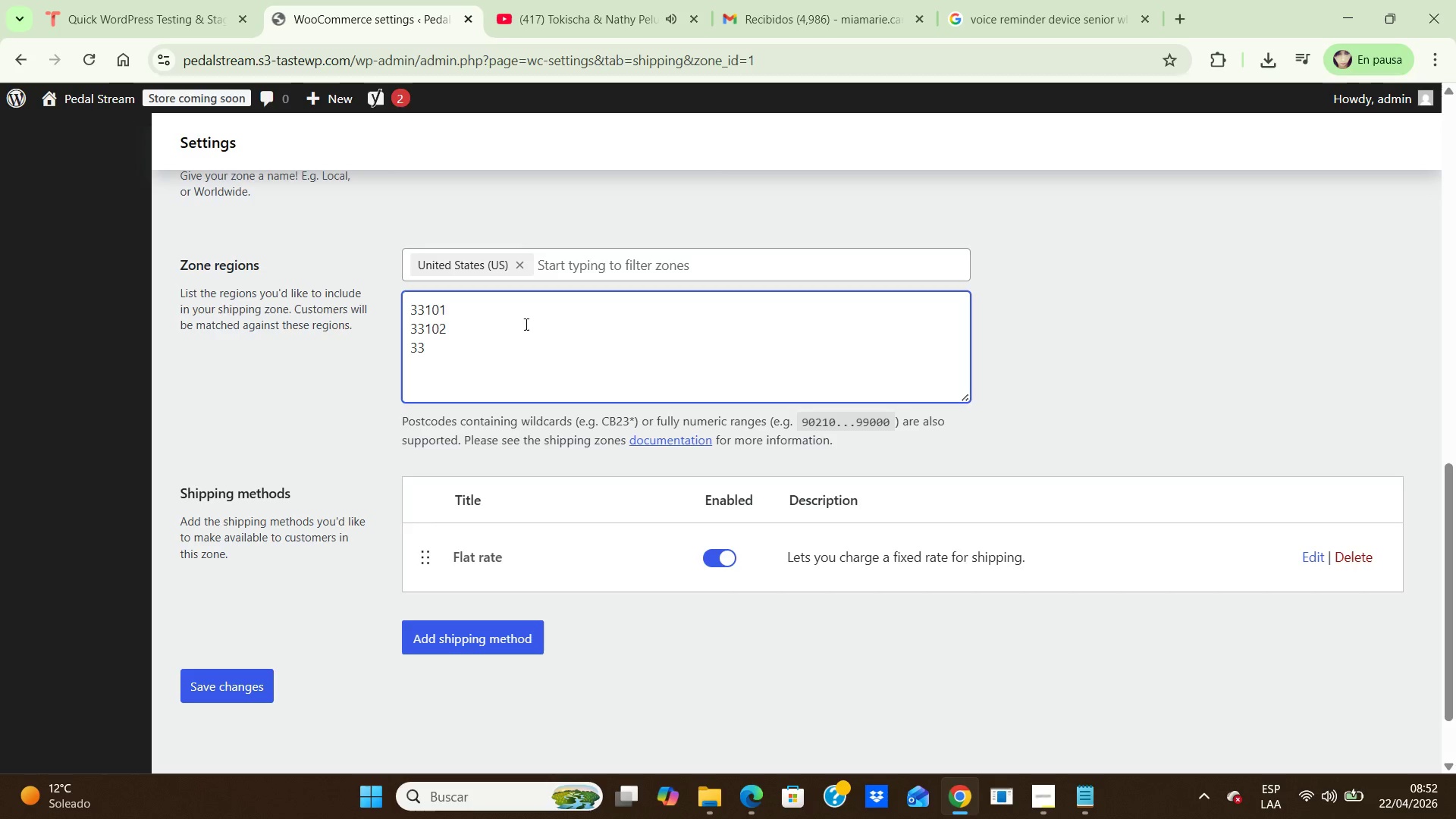 
key(Numpad3)
 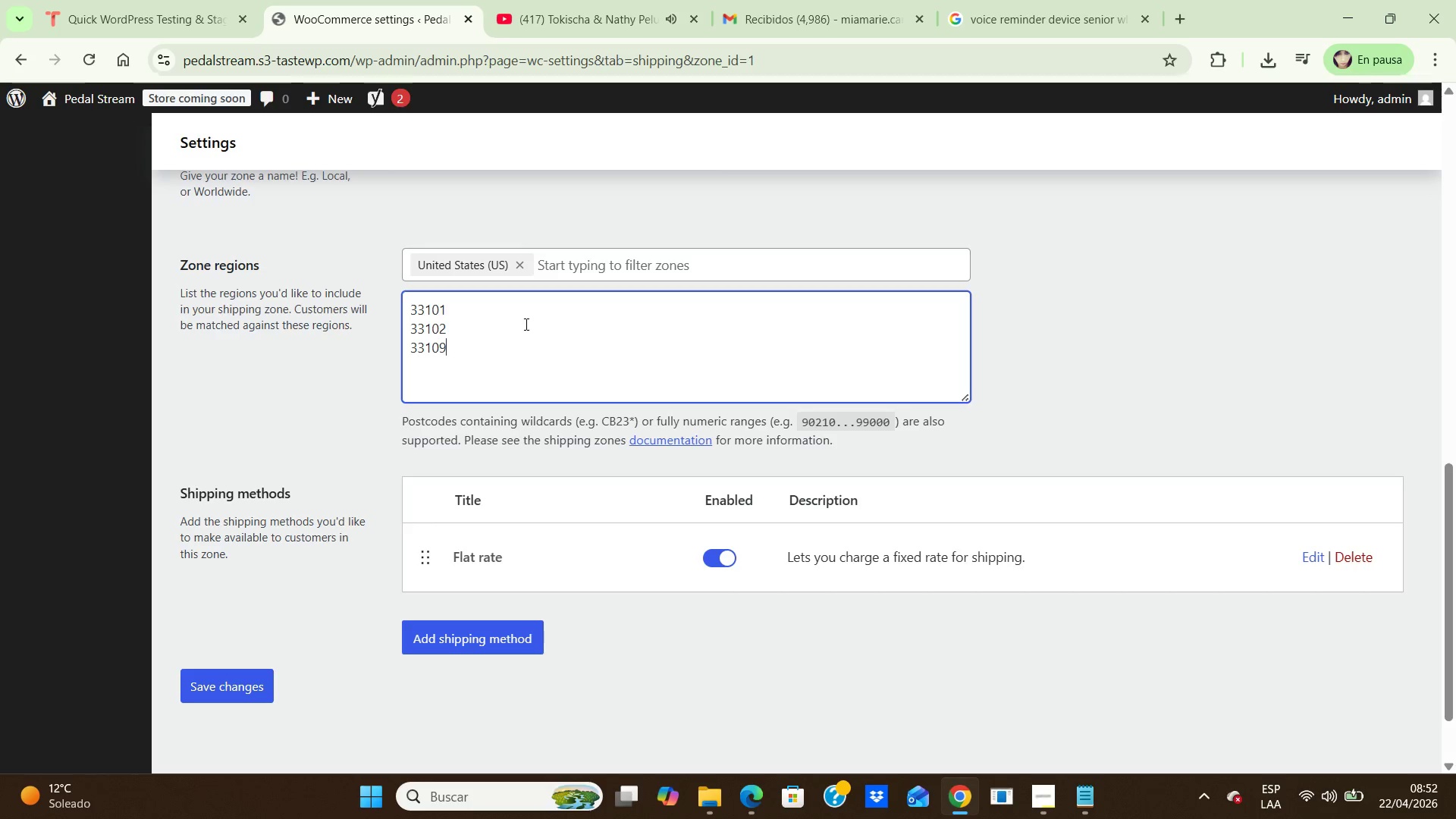 
key(Numpad1)
 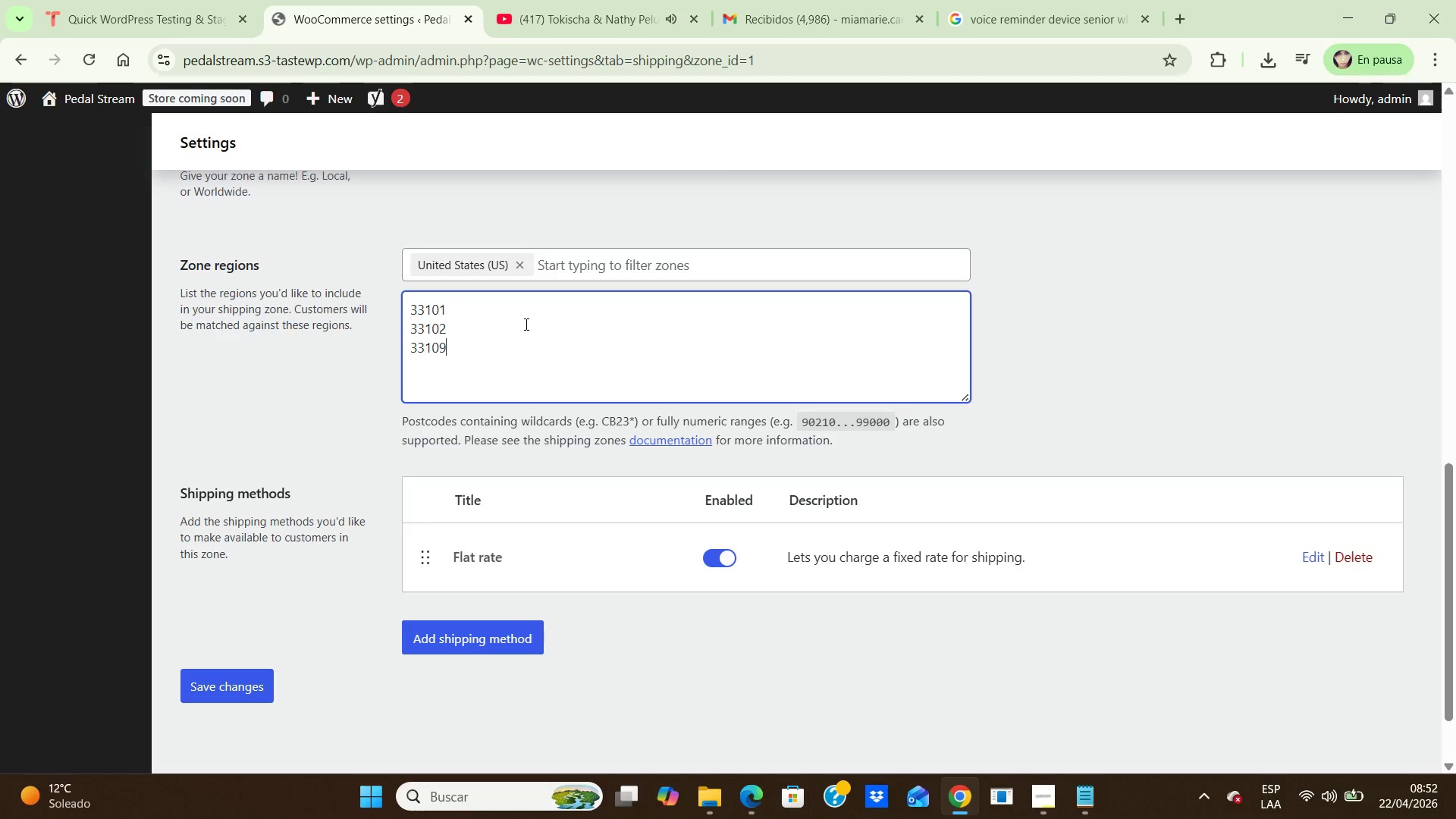 
key(Numpad0)
 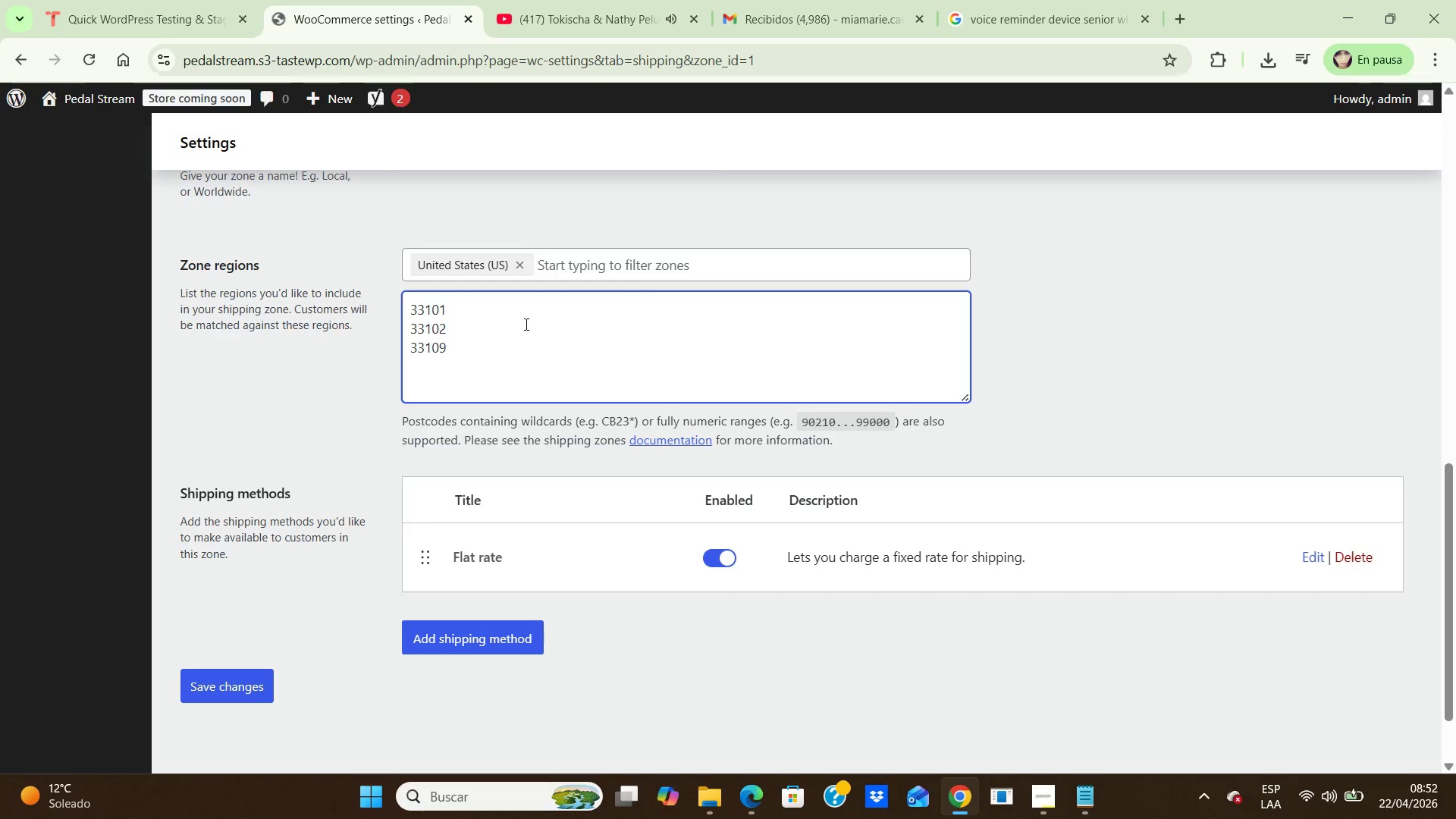 
key(Numpad9)
 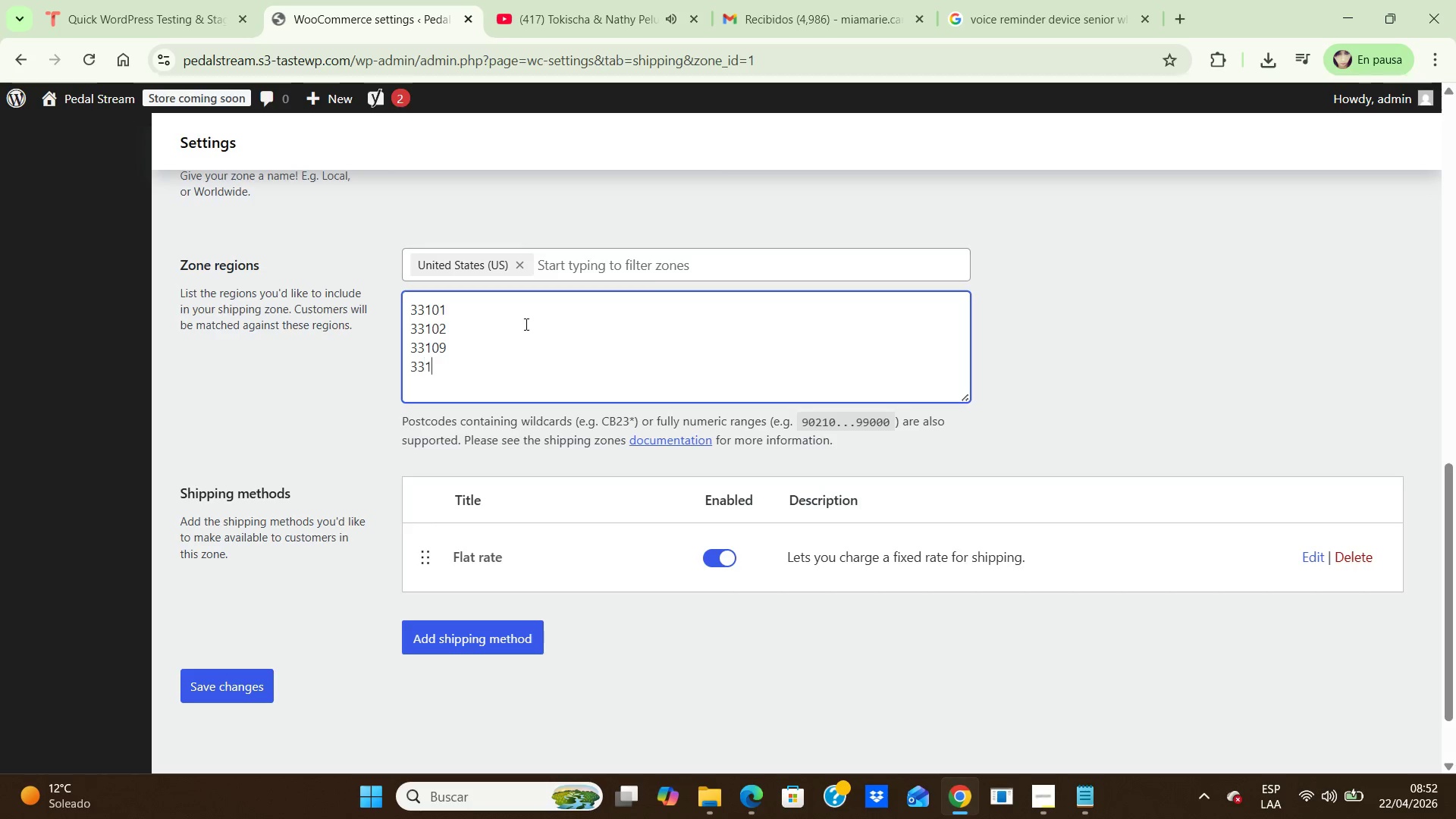 
key(Numpad3)
 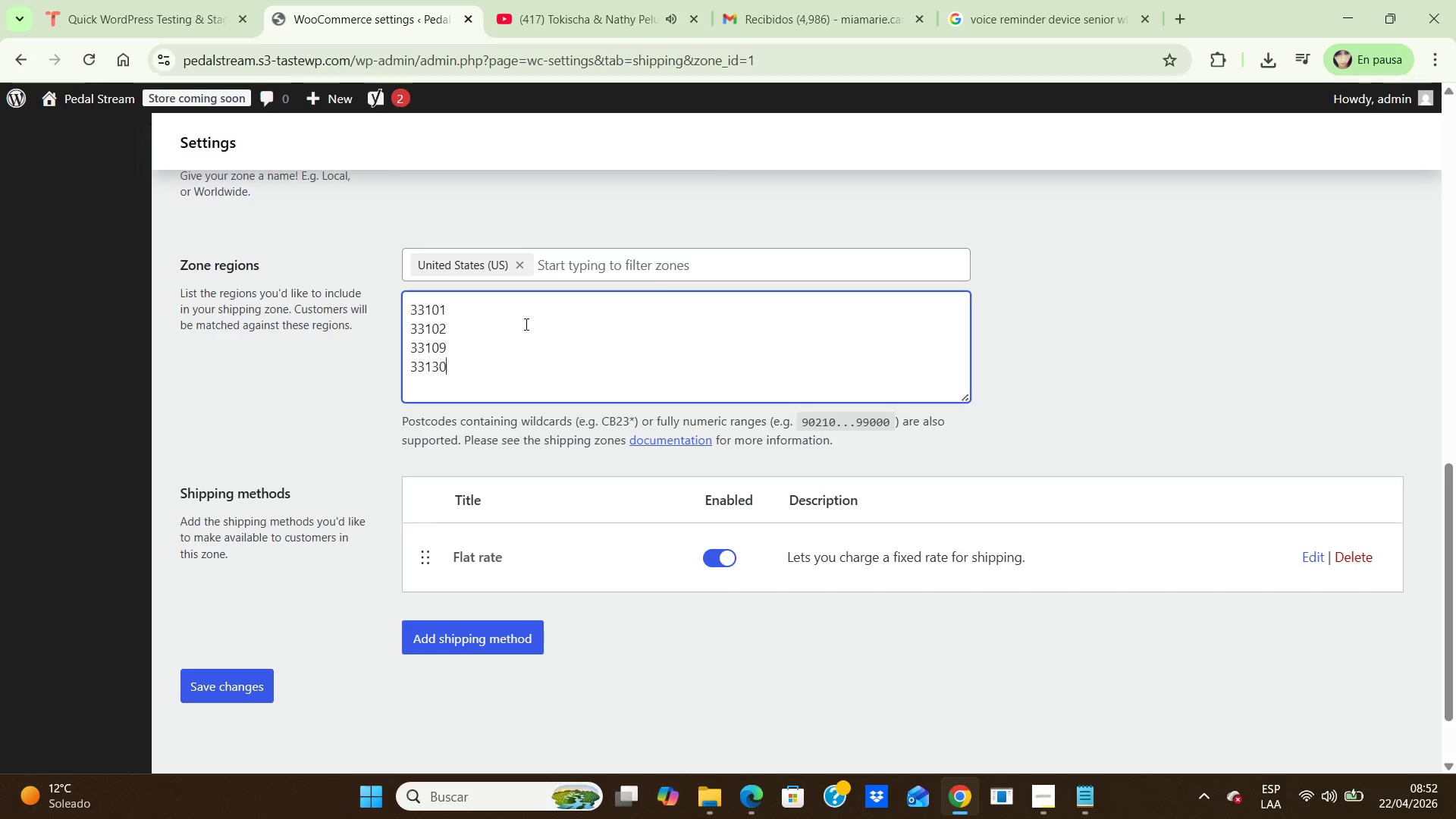 
key(Numpad3)
 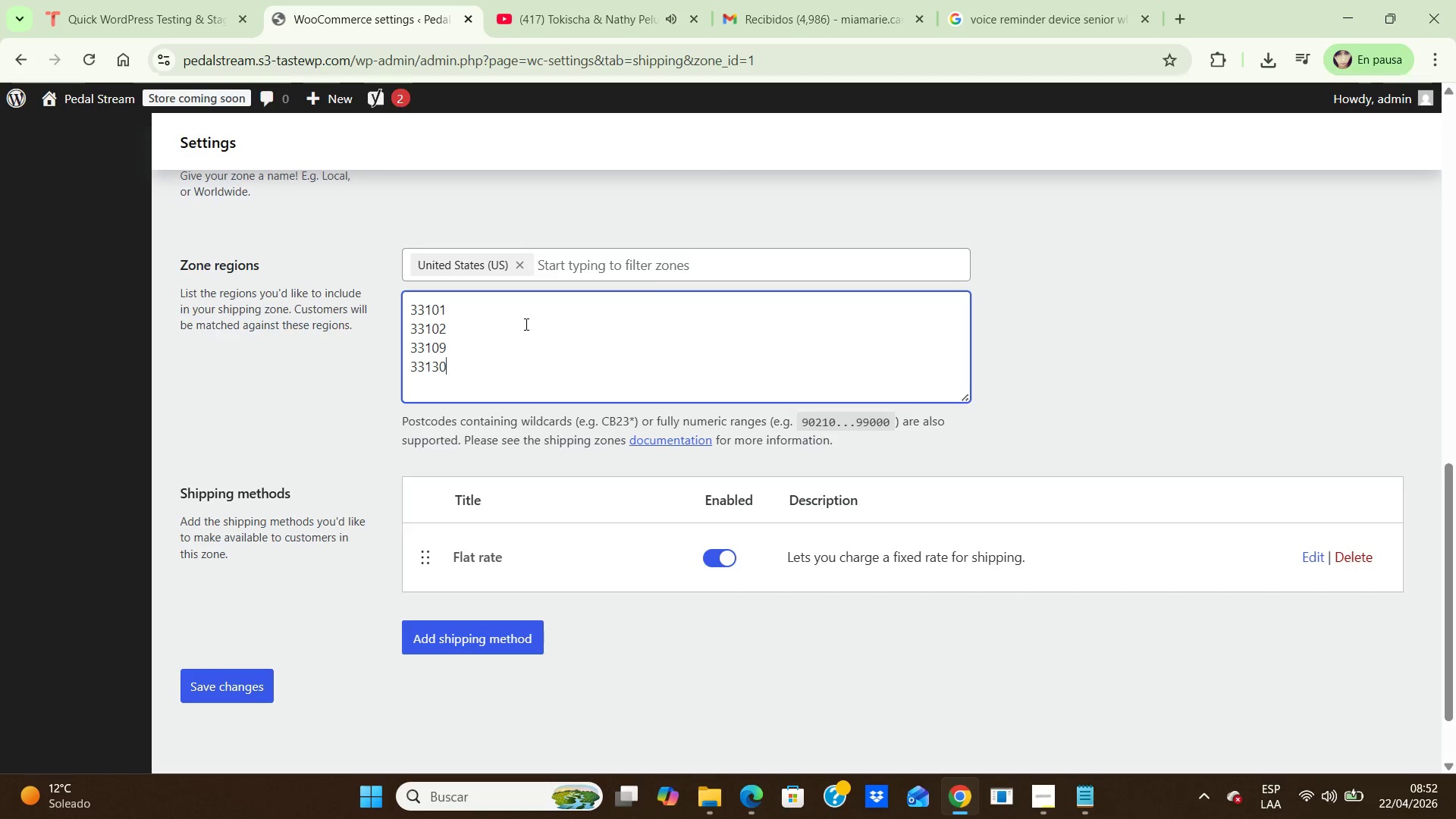 
key(Numpad1)
 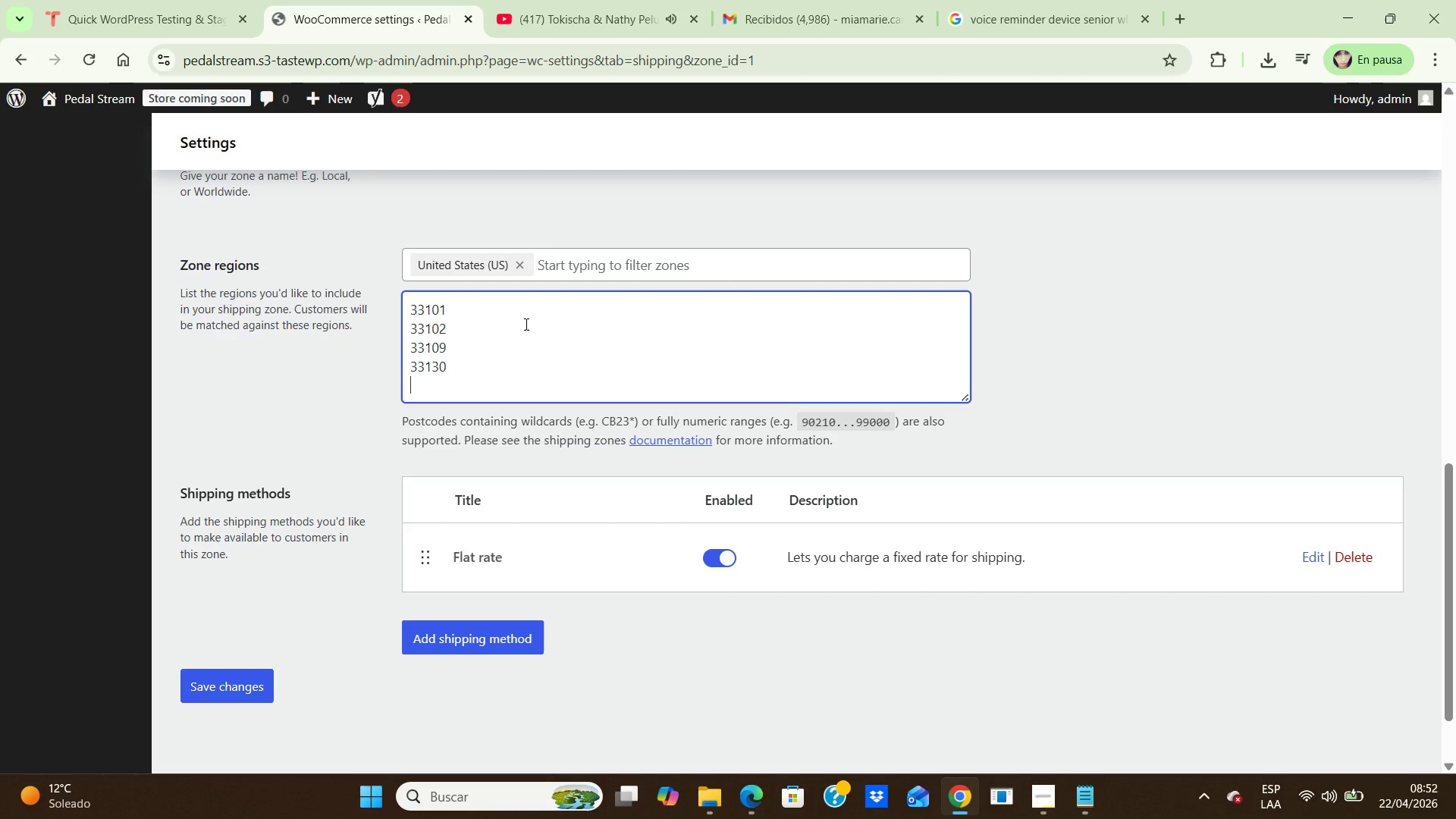 
key(Numpad3)
 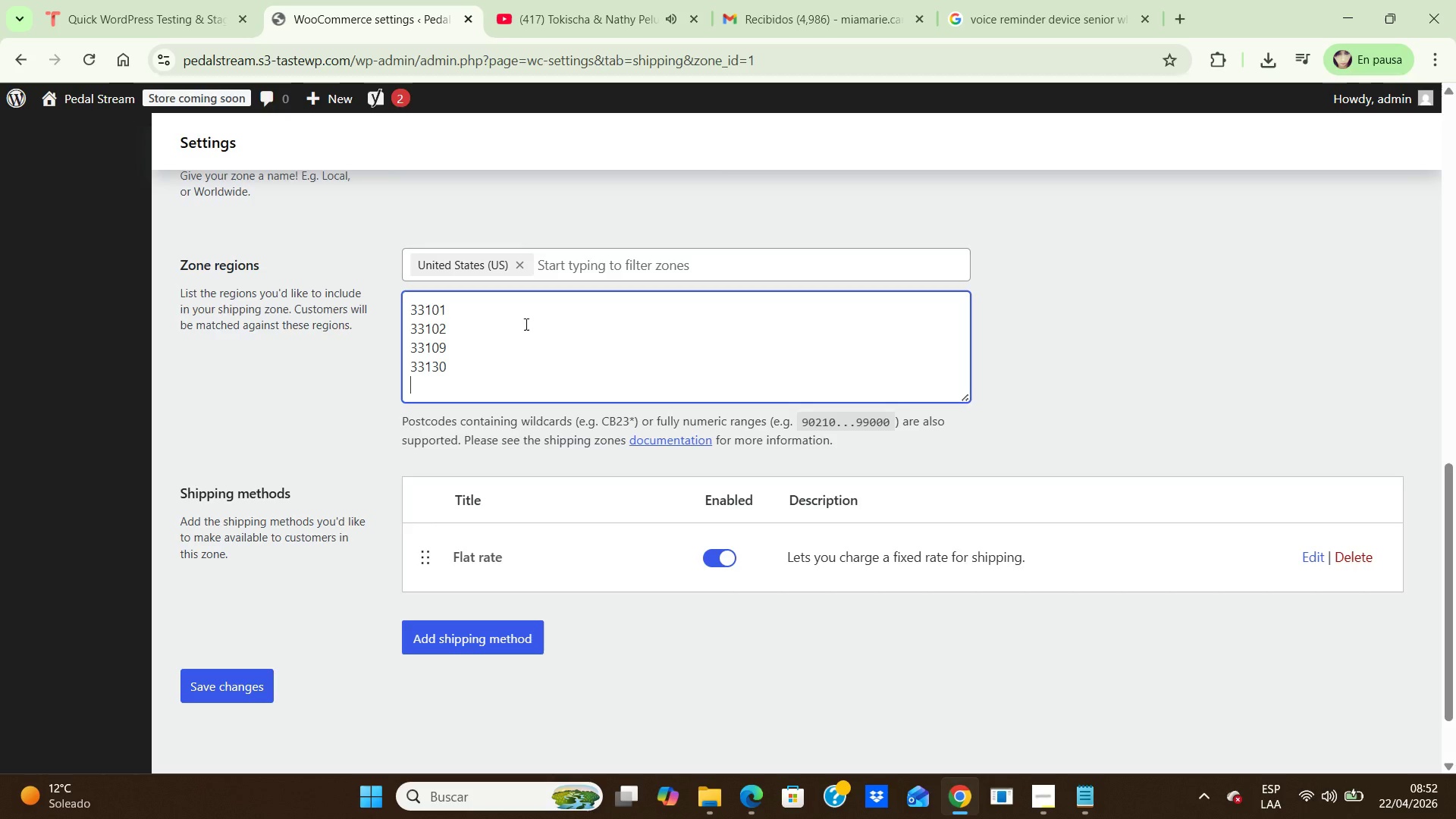 
key(Numpad0)
 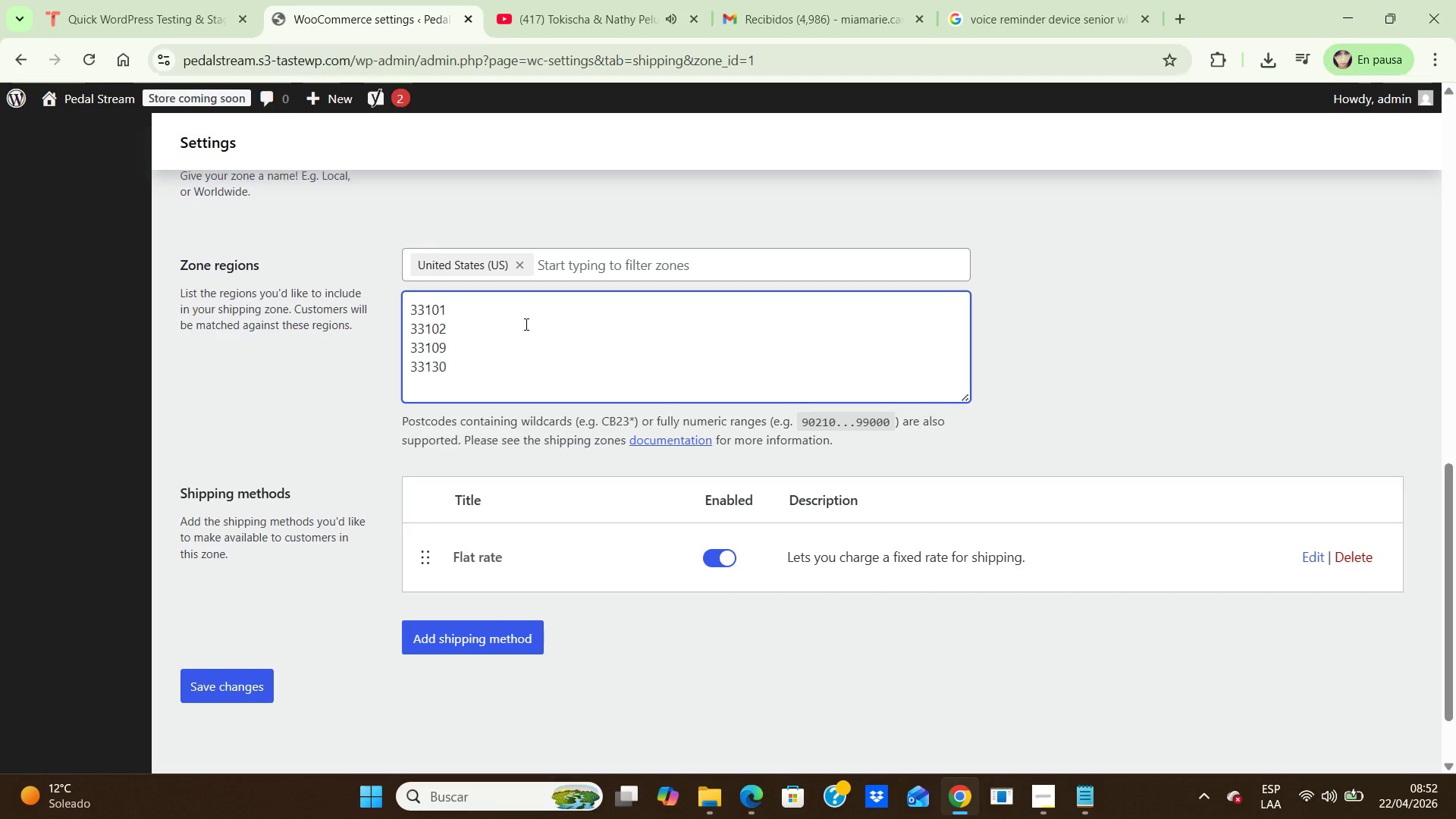 
key(NumpadEnter)
 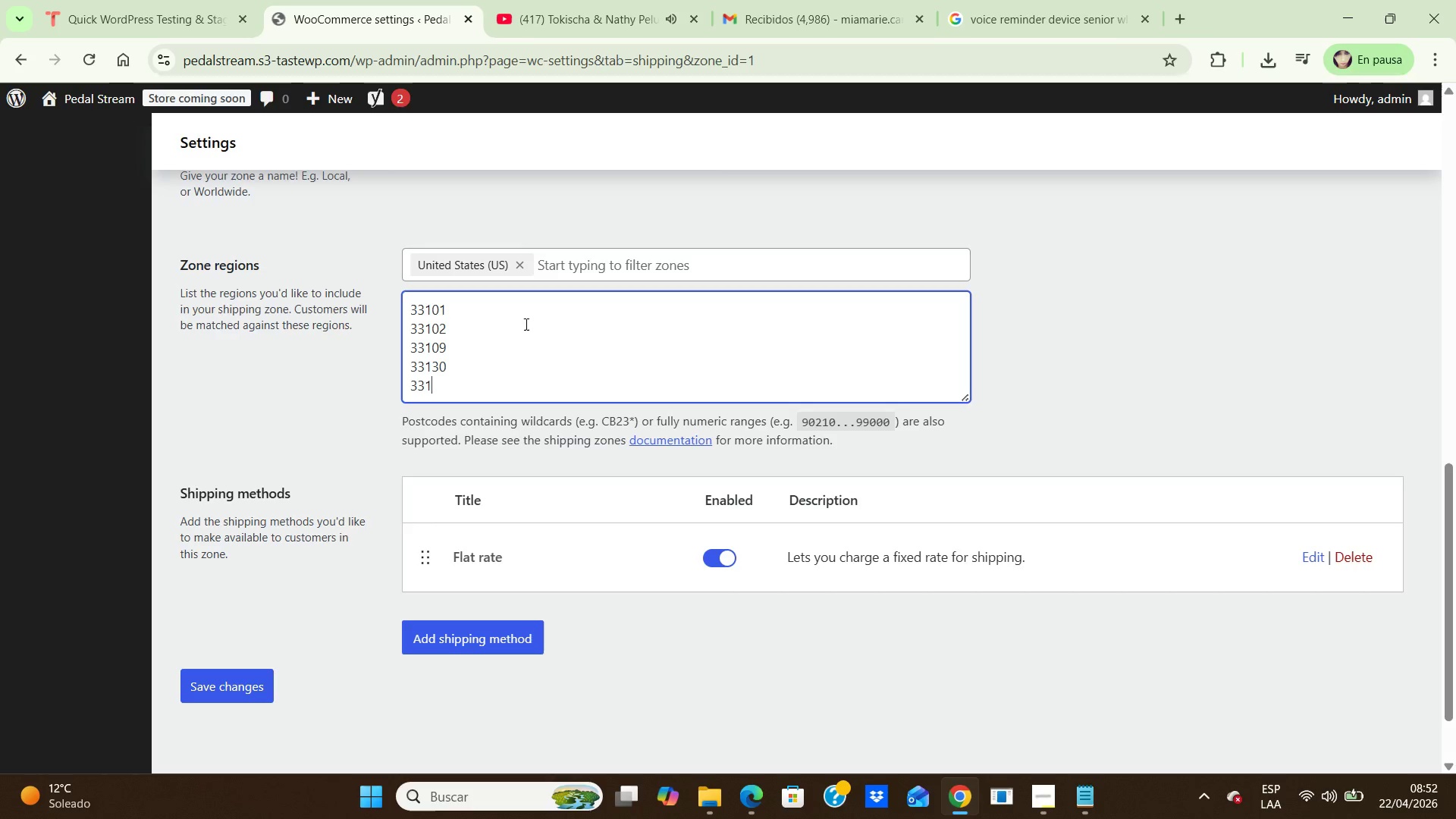 
key(Numpad3)
 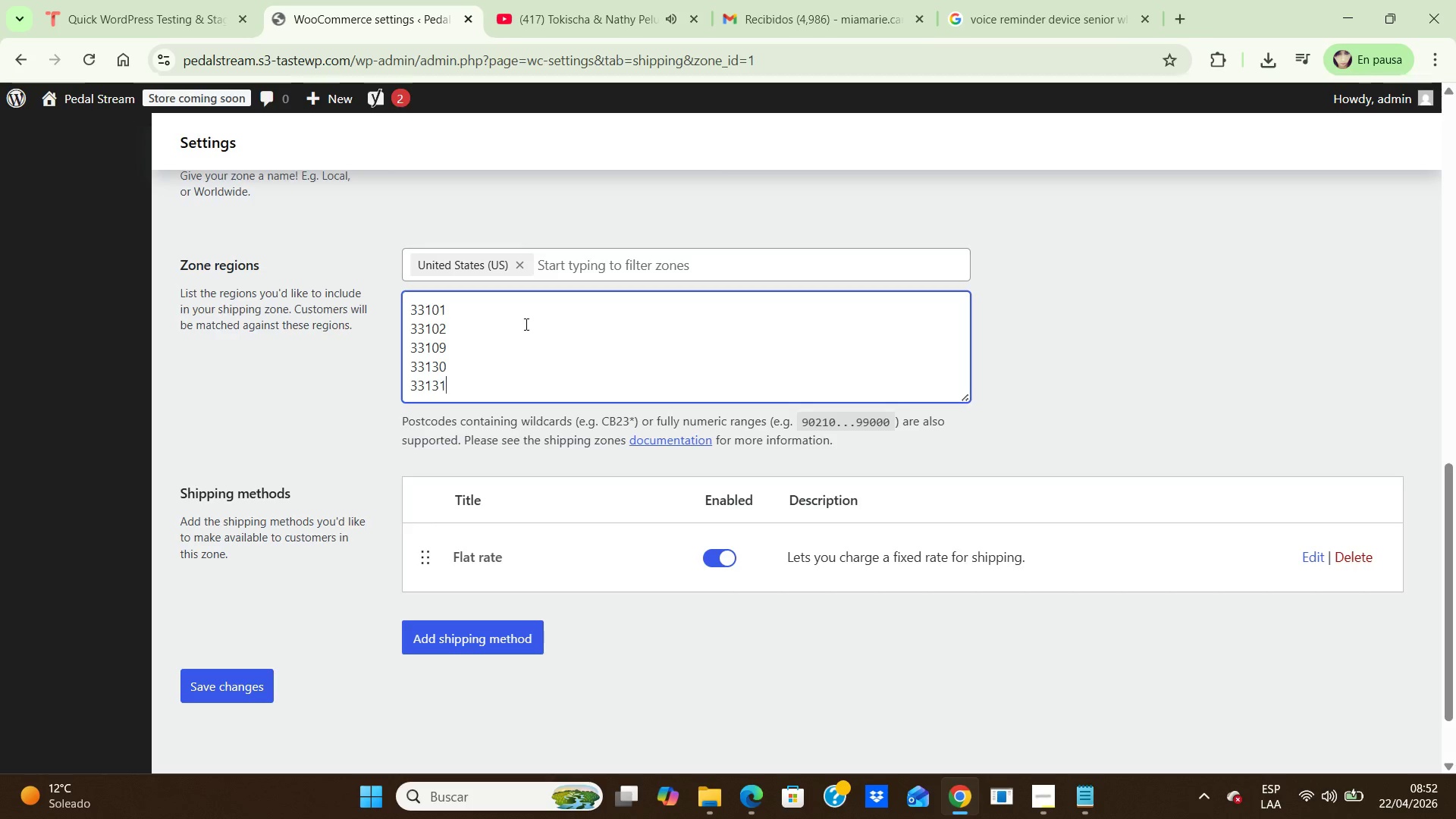 
key(Numpad3)
 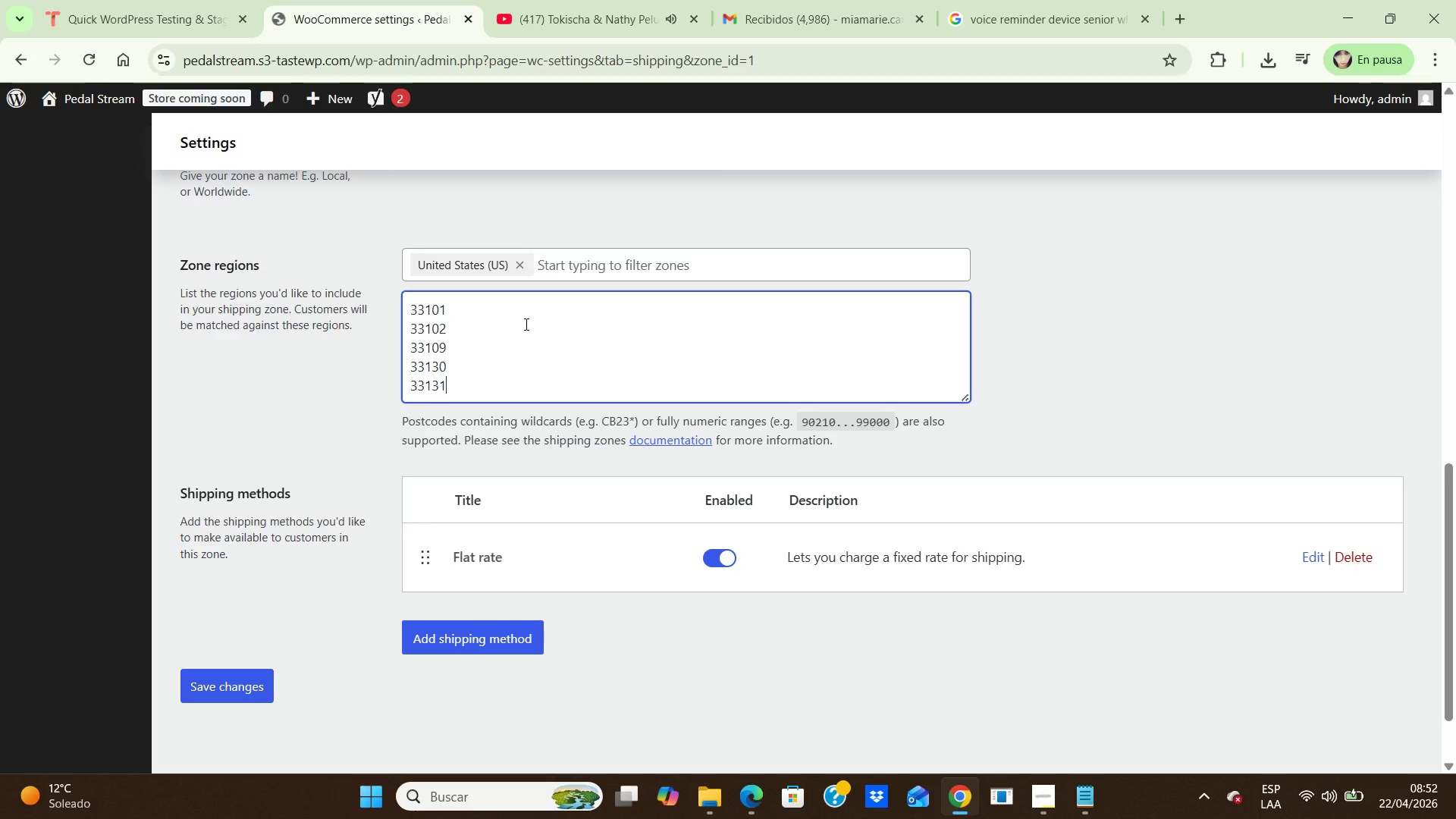 
key(Numpad1)
 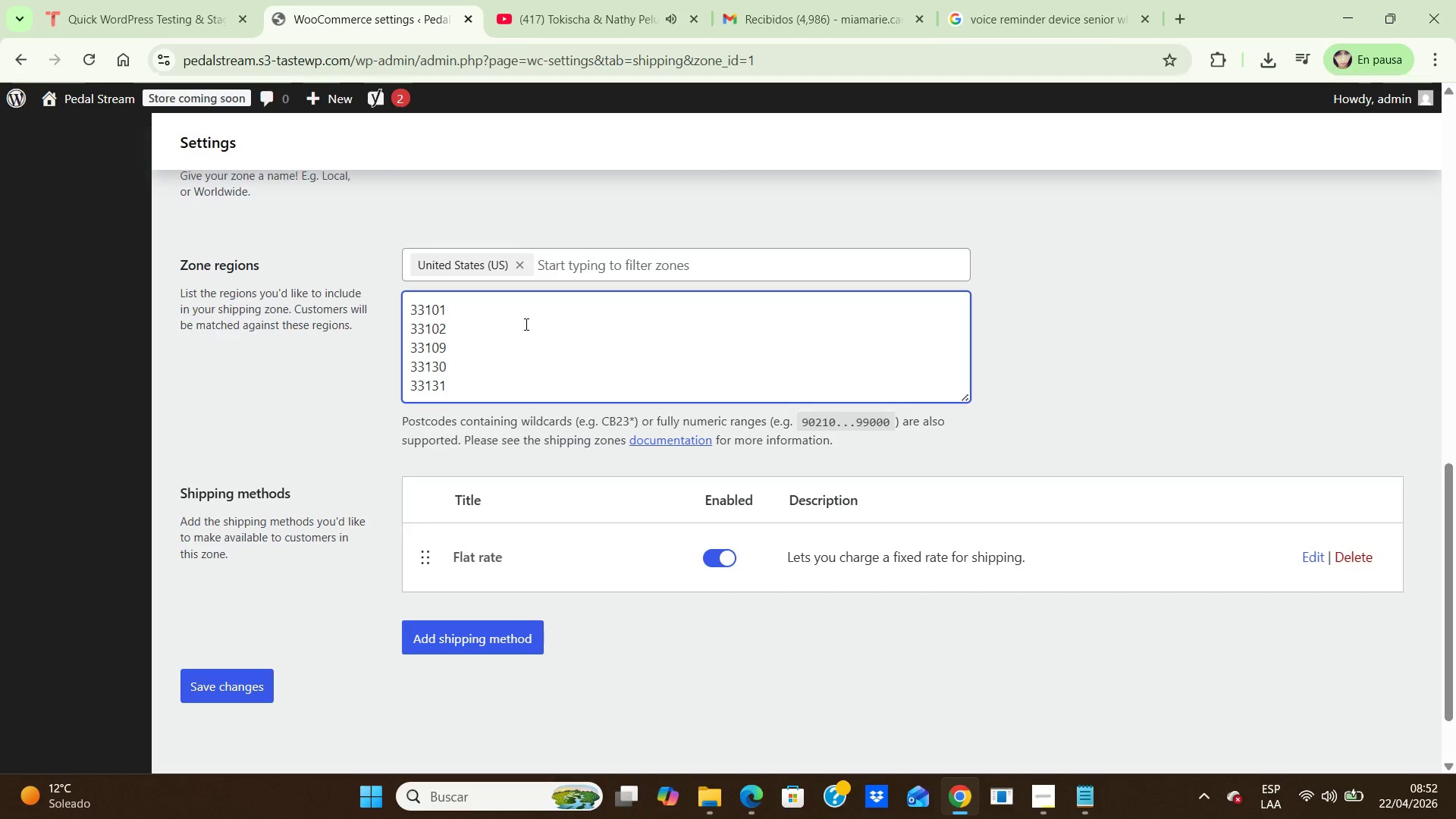 
key(Numpad3)
 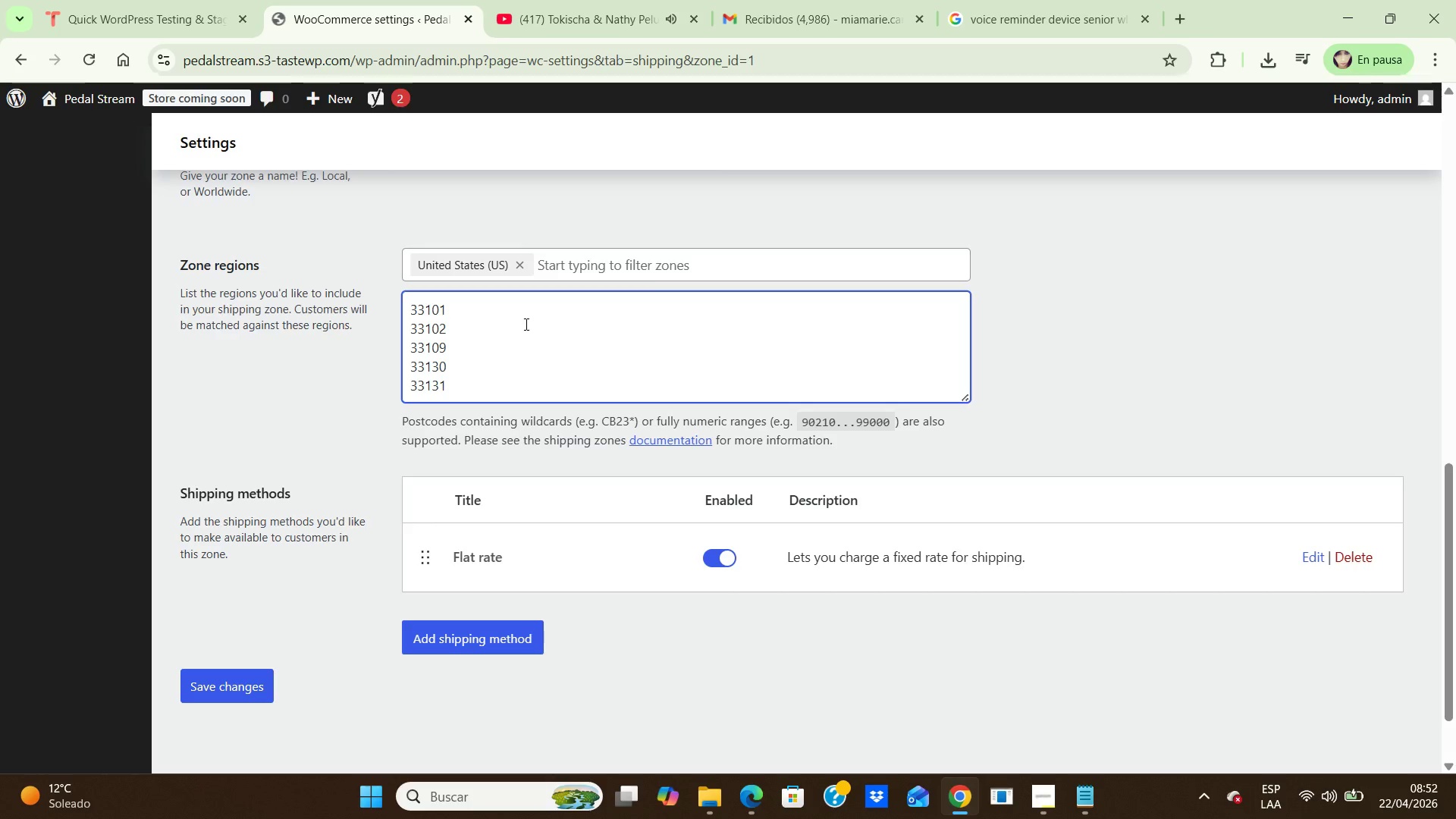 
key(Numpad1)
 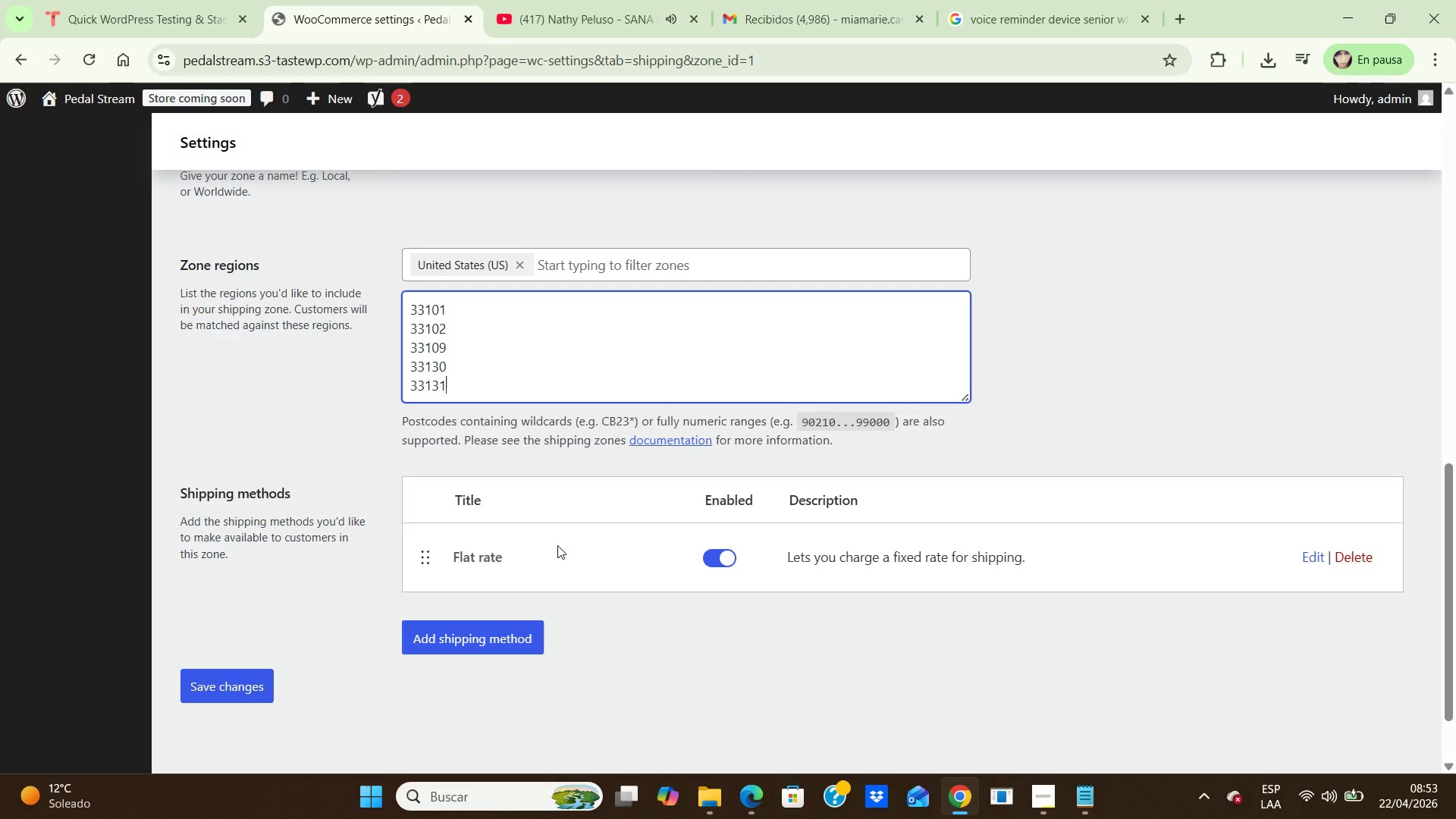 
wait(13.81)
 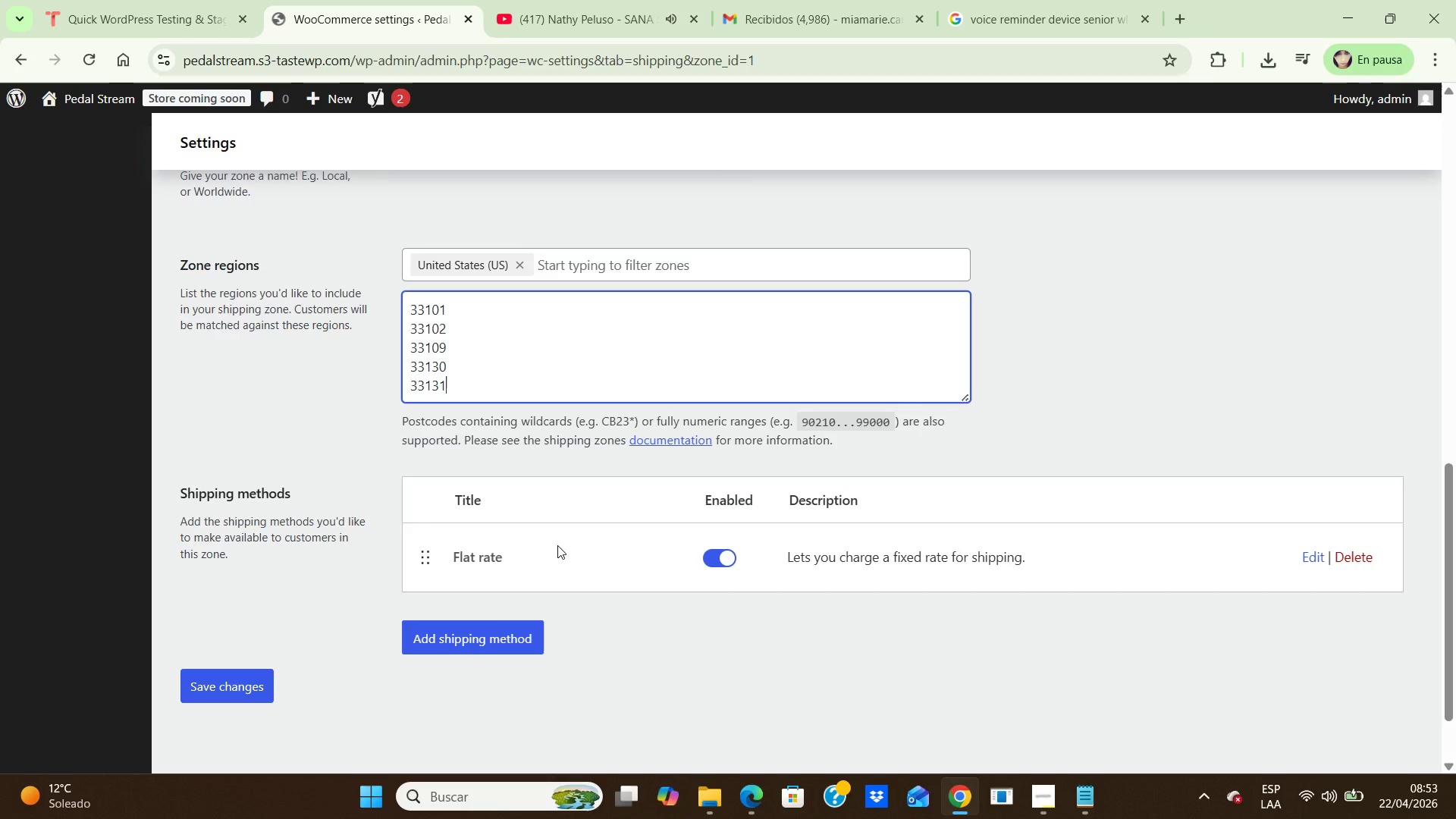 
left_click([252, 681])
 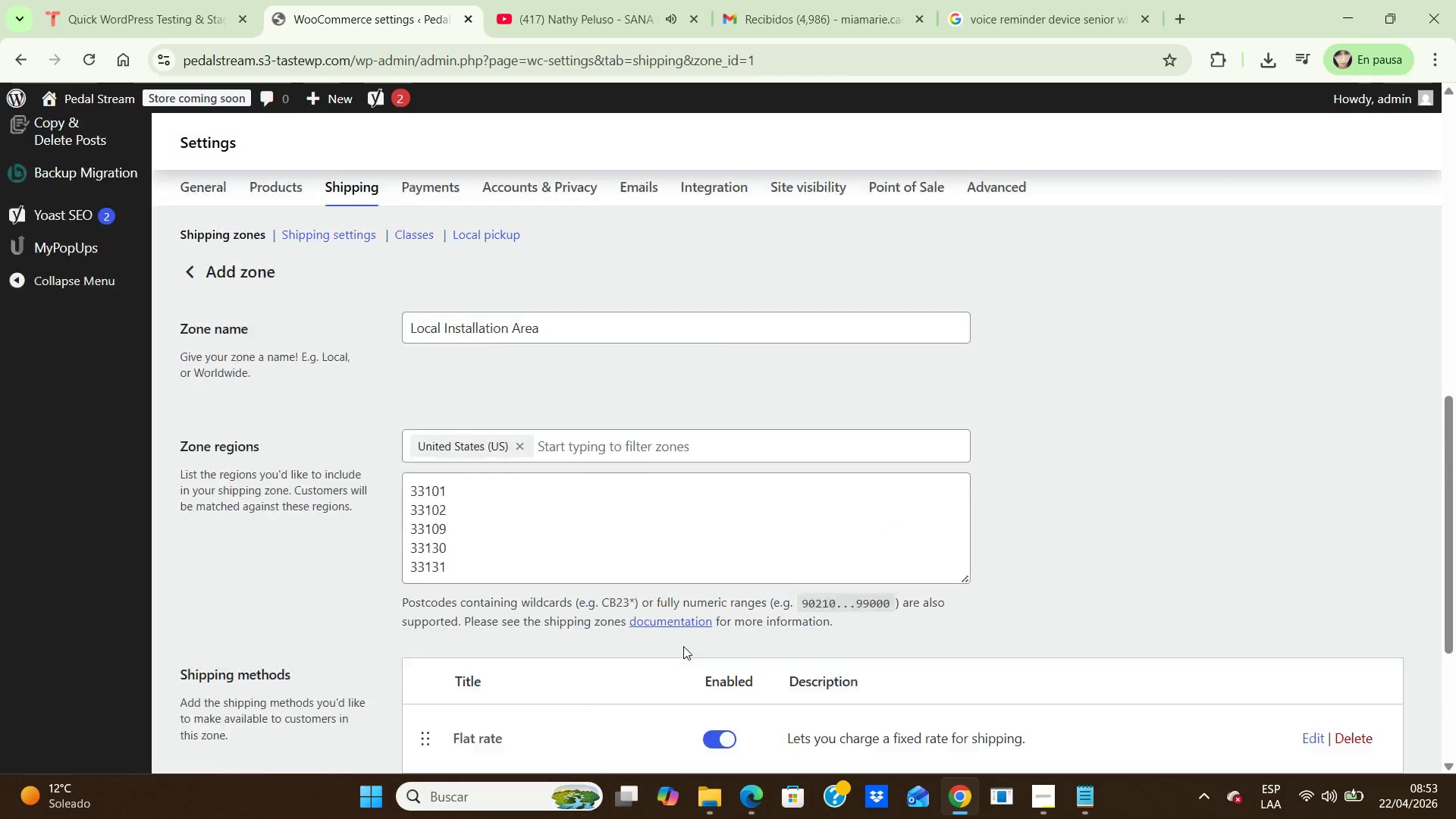 
scroll: coordinate [683, 646], scroll_direction: up, amount: 3.0
 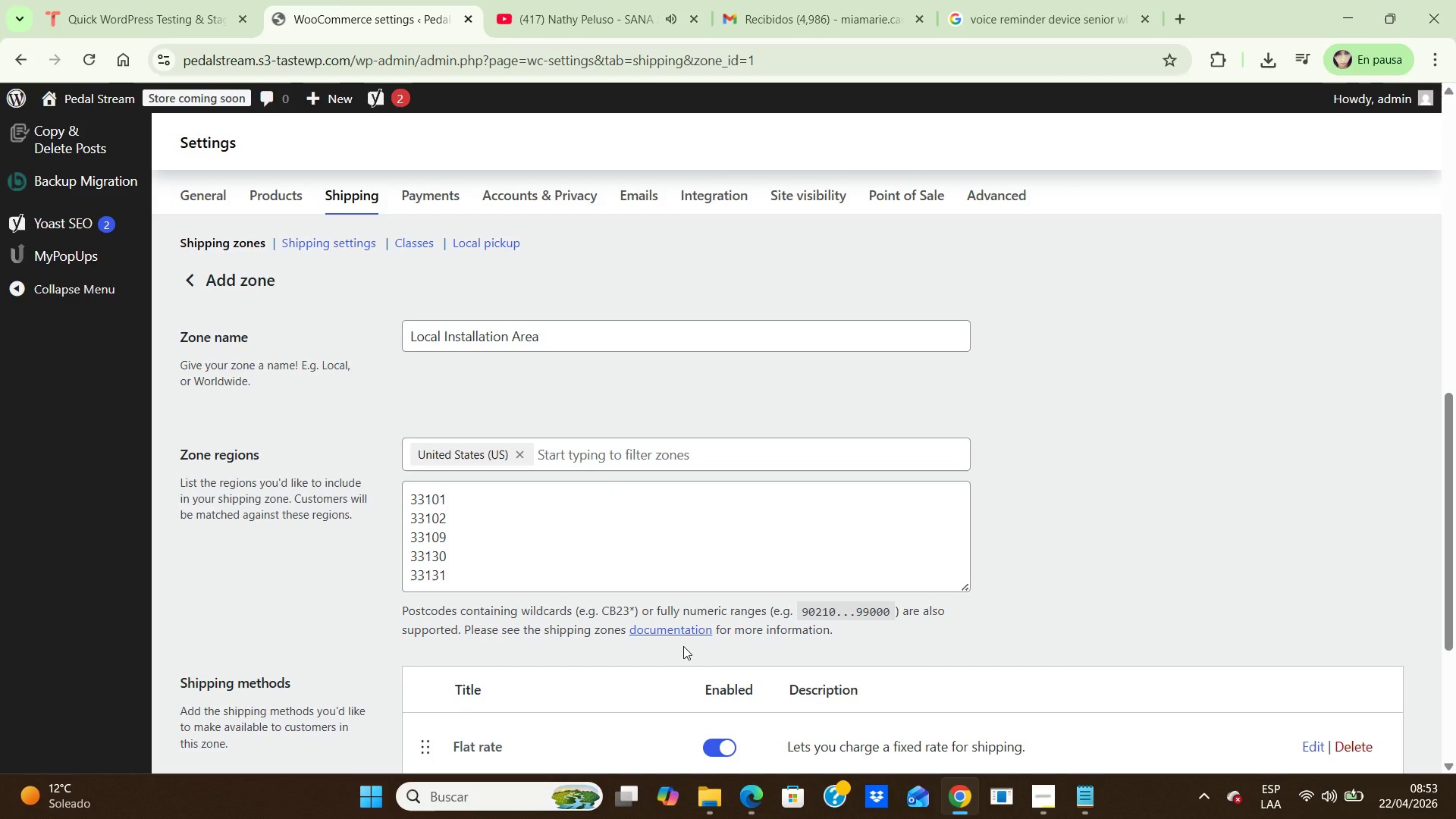 
scroll: coordinate [687, 645], scroll_direction: down, amount: 3.0
 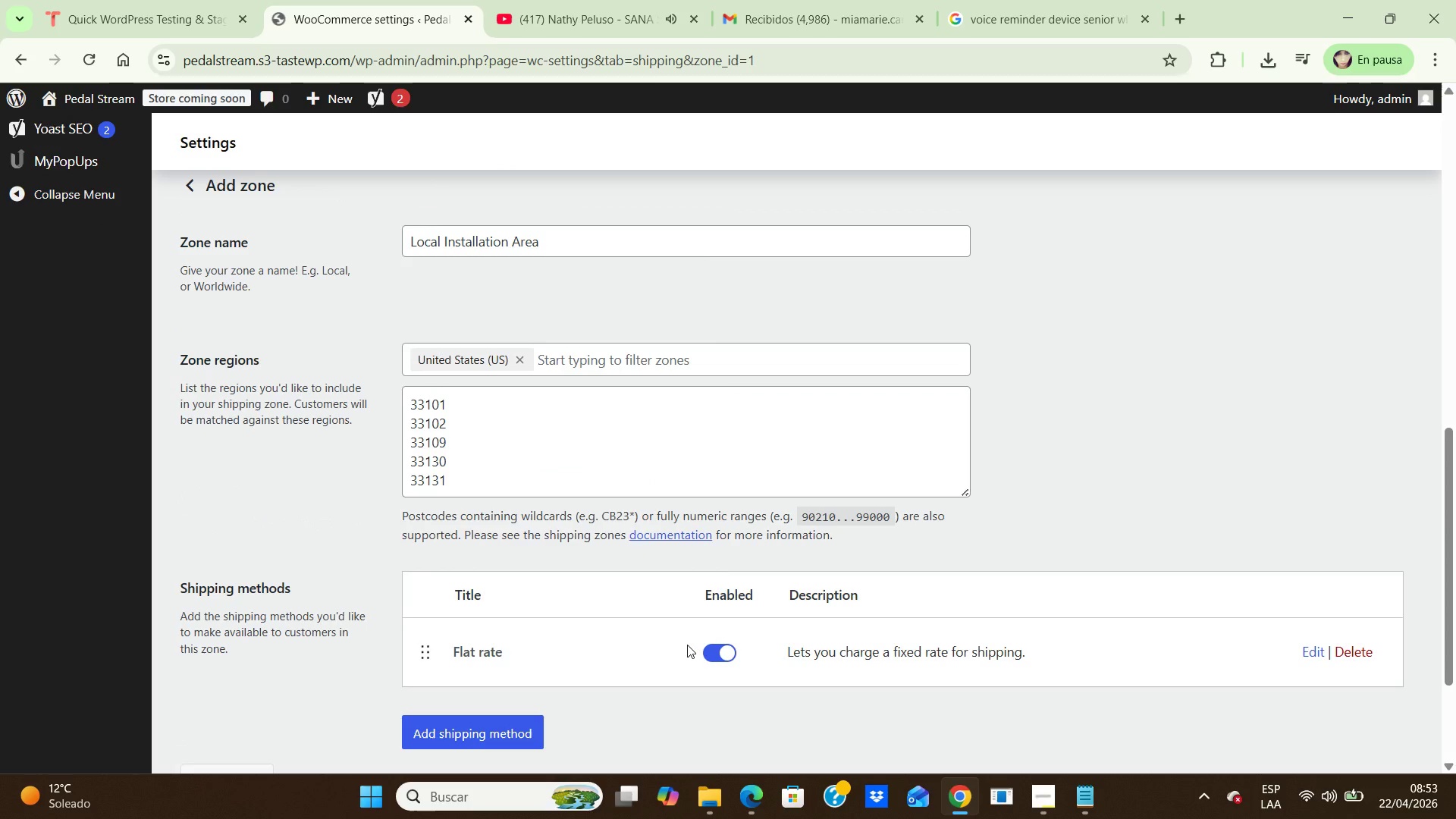 
scroll: coordinate [687, 645], scroll_direction: up, amount: 1.0
 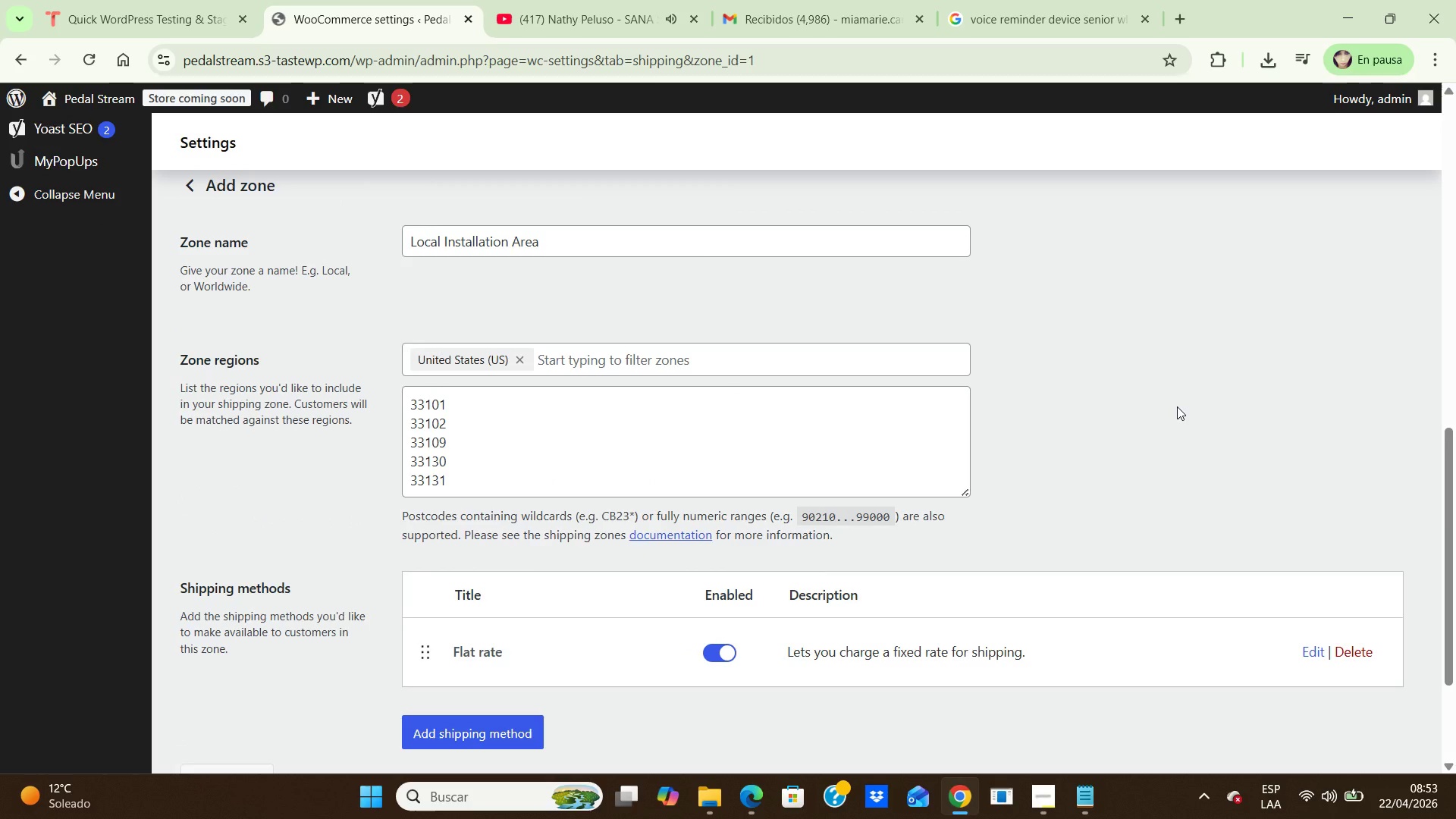 
key(PrintScreen)
 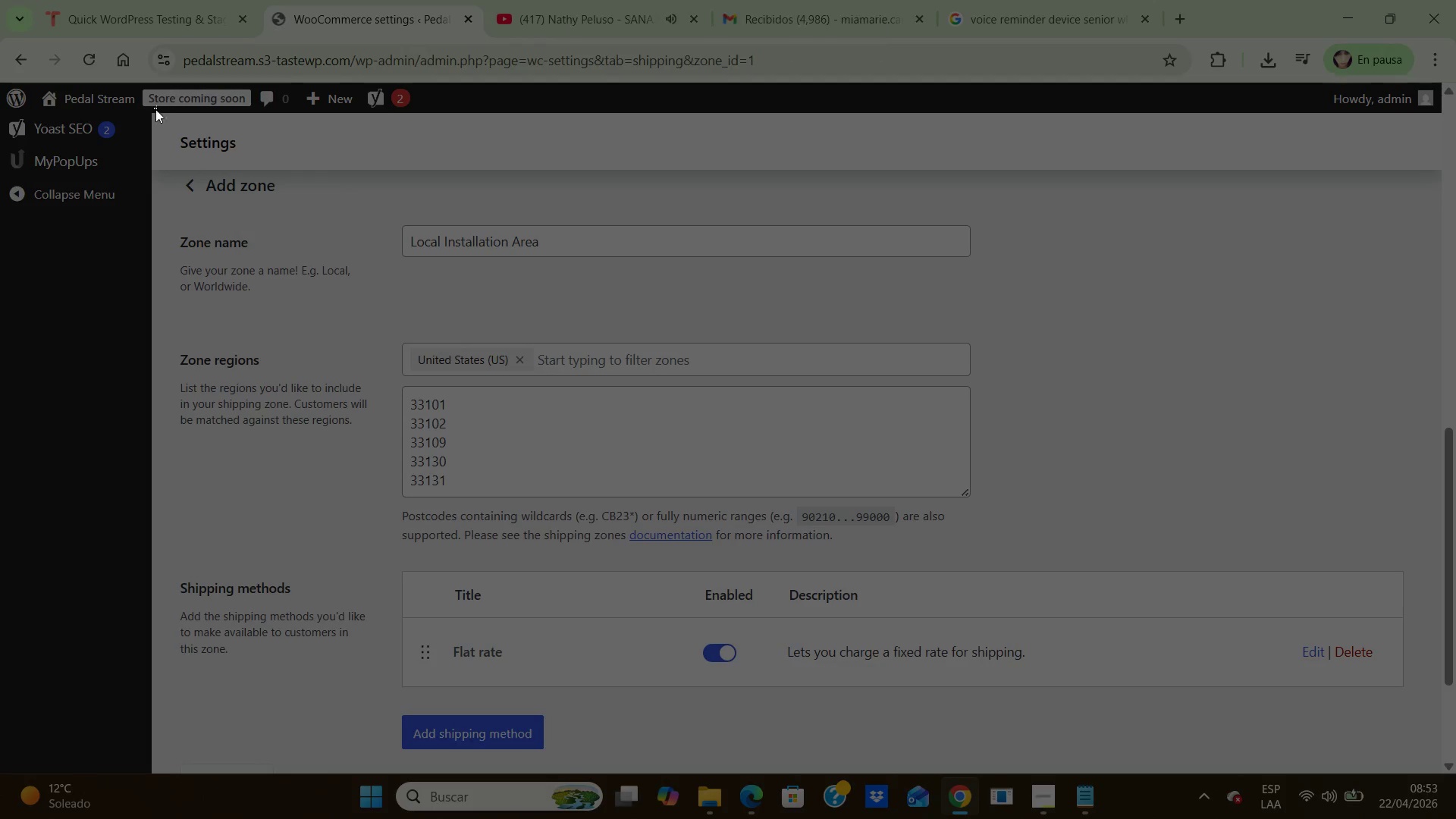 
left_click_drag(start_coordinate=[156, 107], to_coordinate=[1455, 774])
 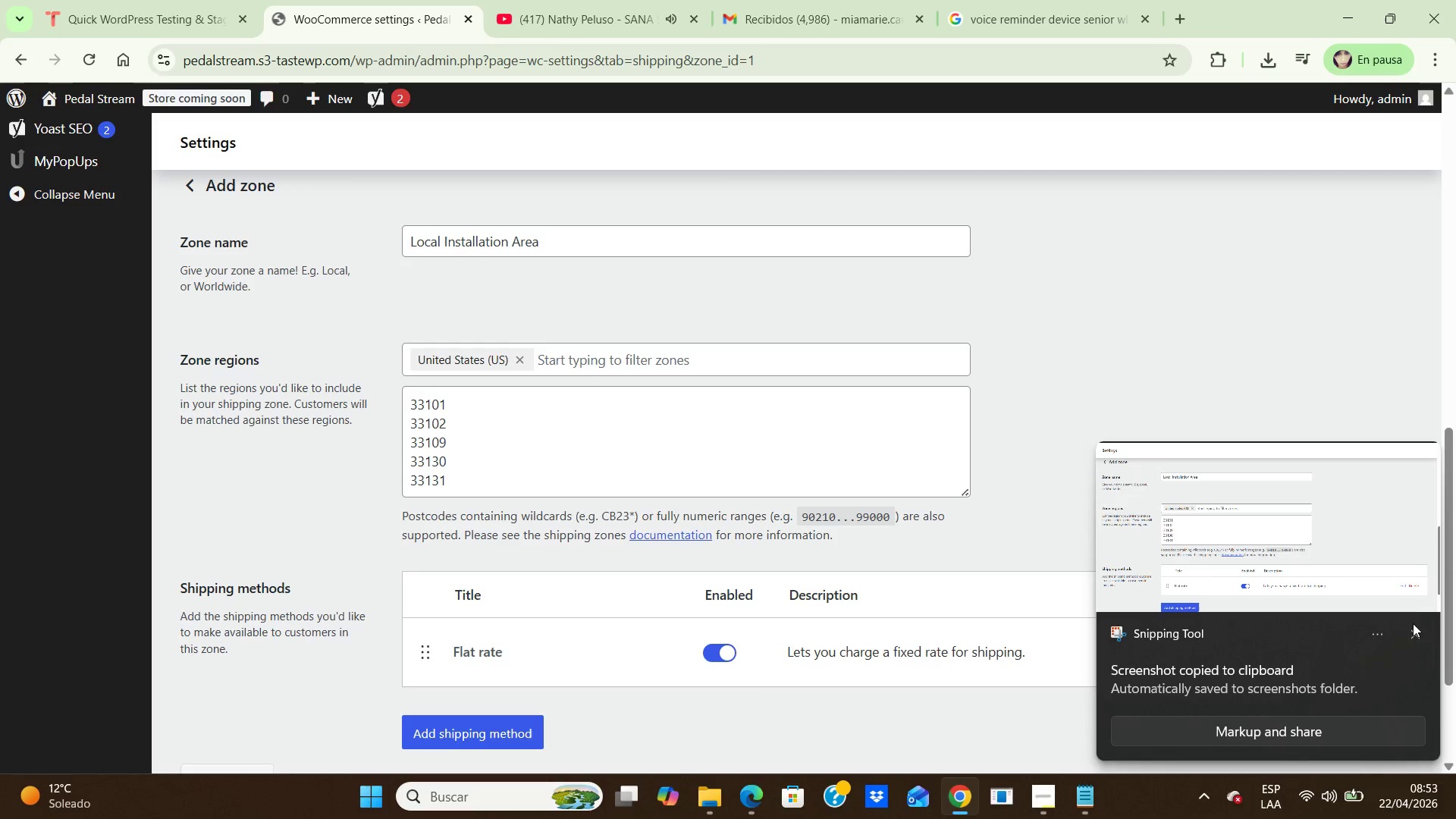 
double_click([1290, 552])
 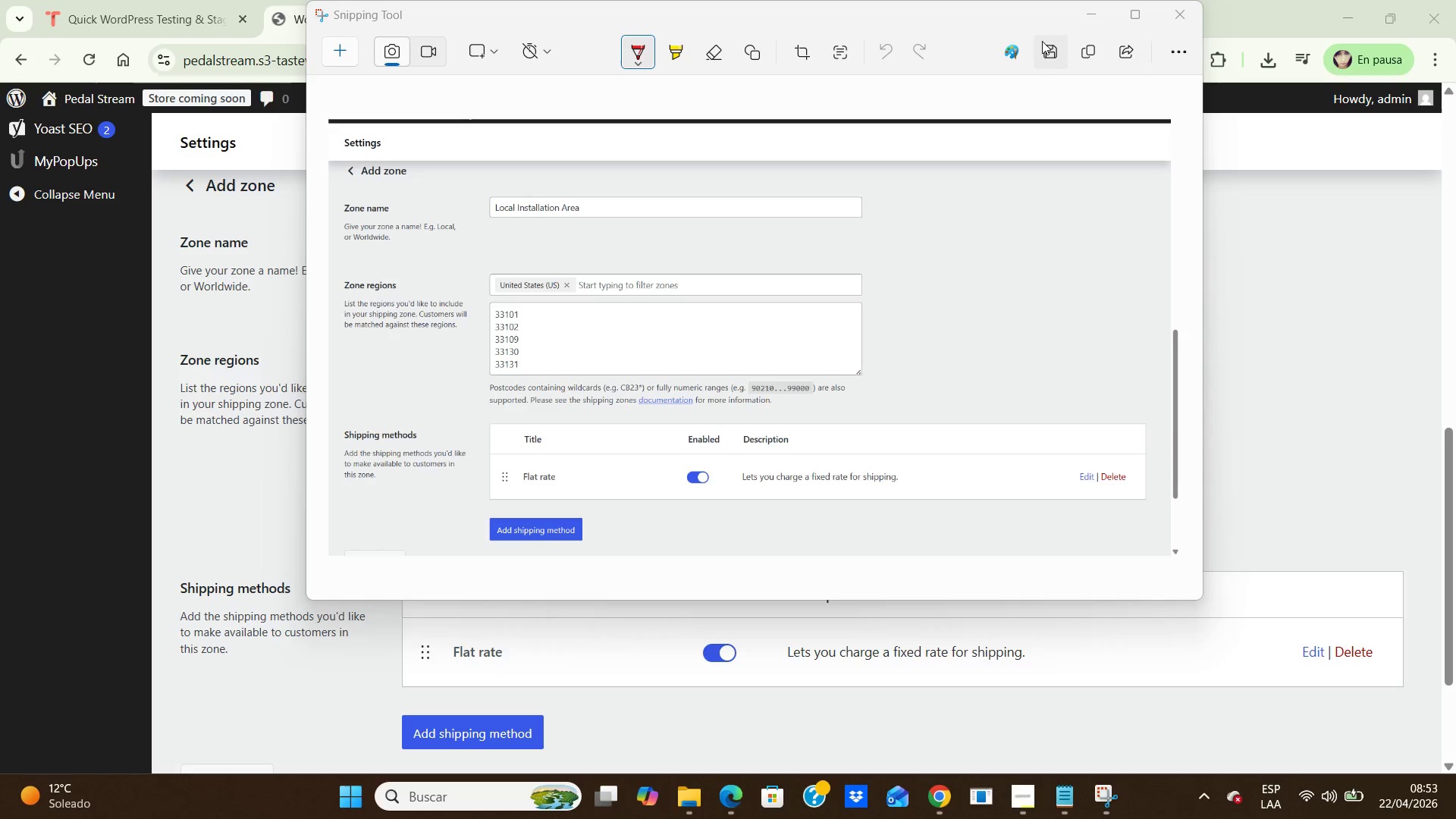 
left_click([1042, 41])
 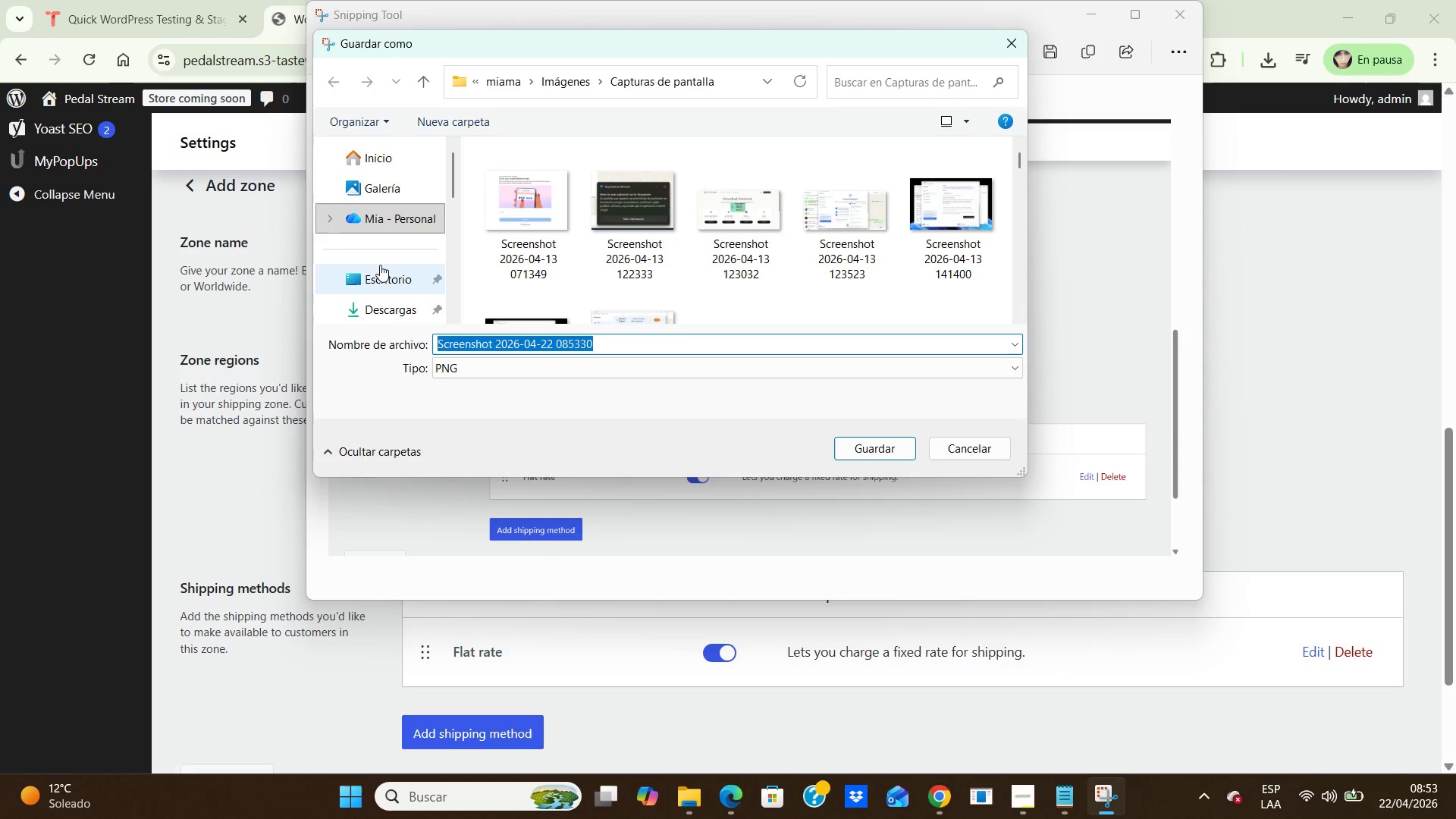 
left_click([381, 265])
 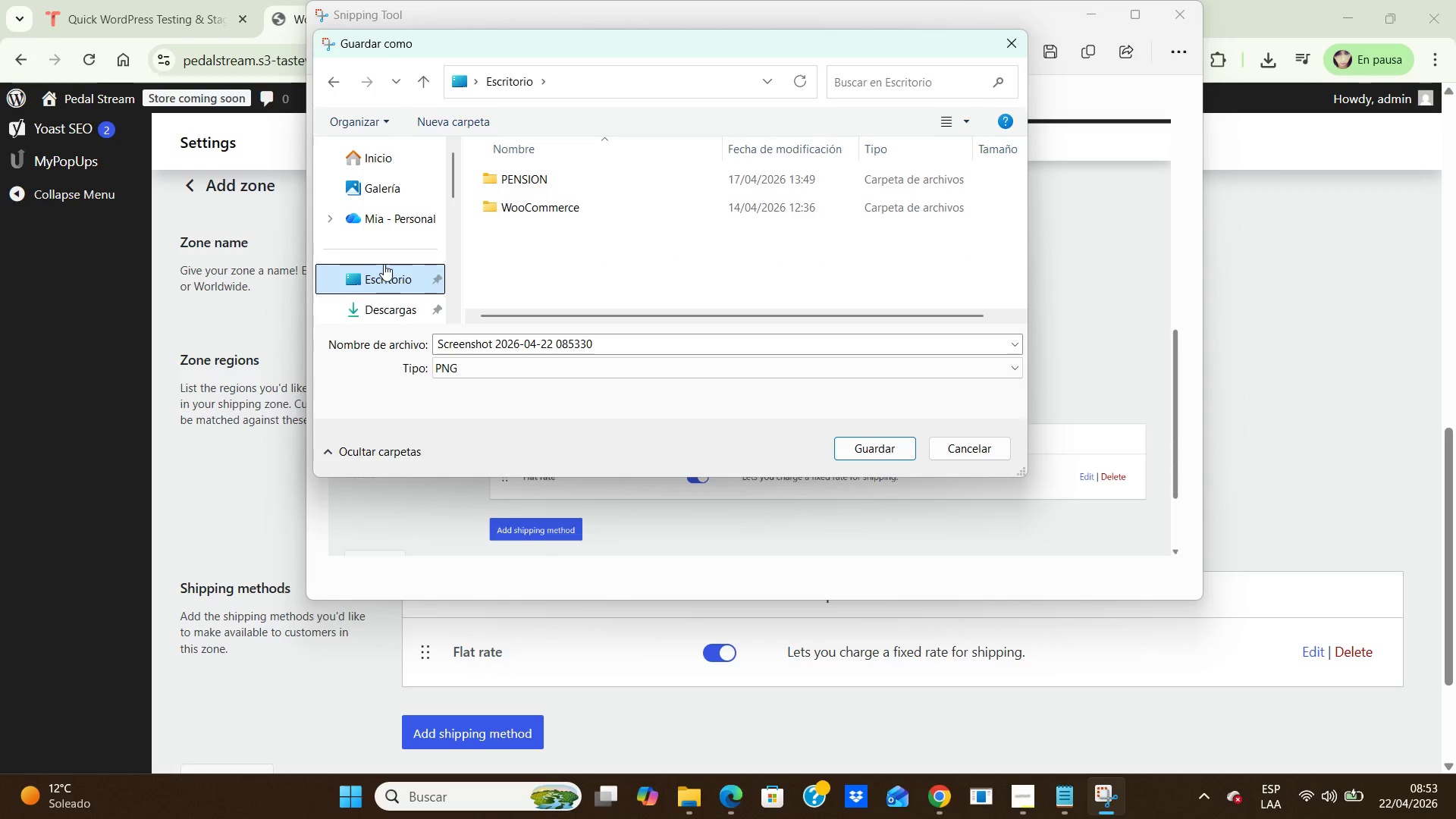 
double_click([381, 265])
 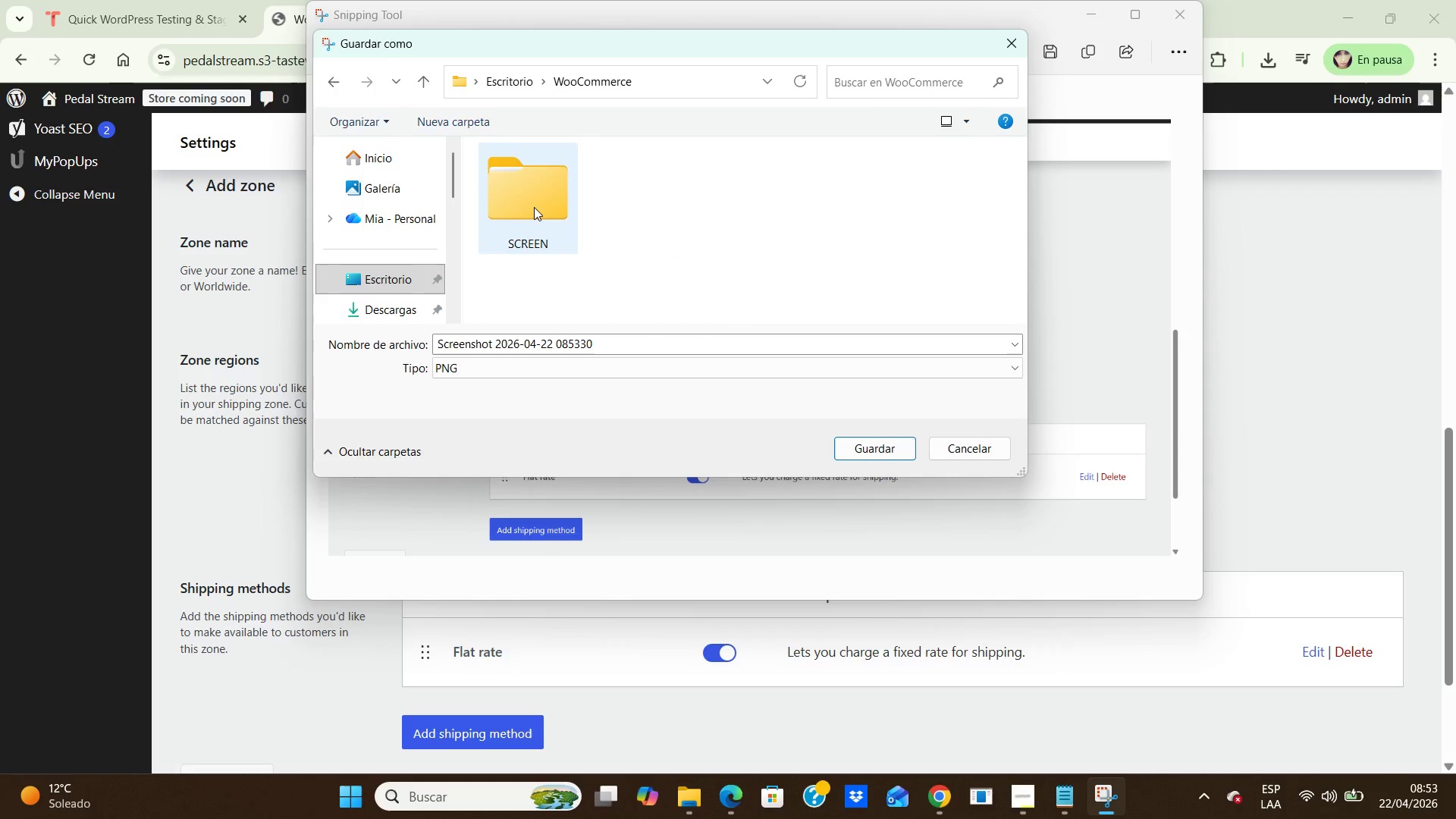 
double_click([534, 207])
 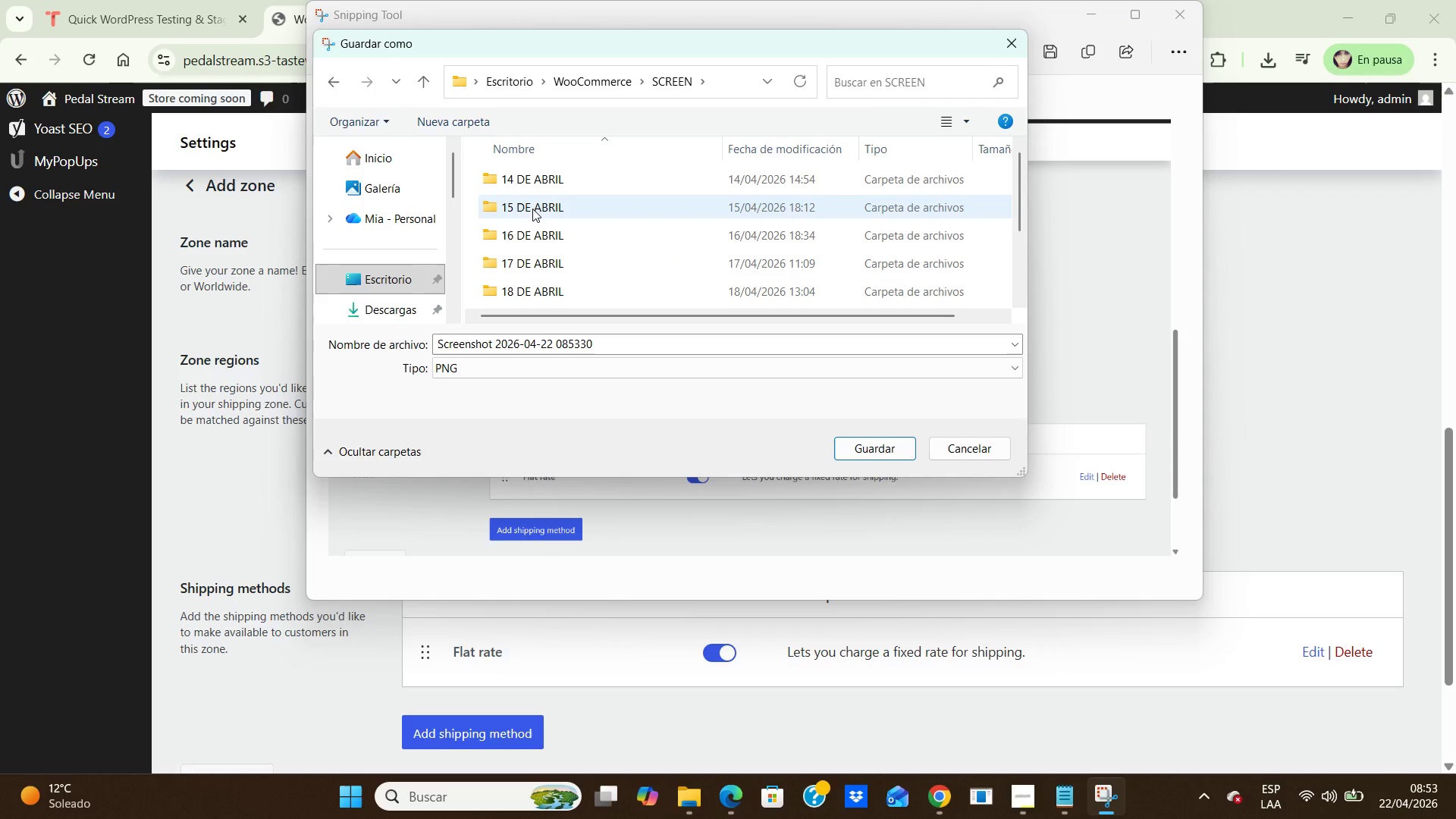 
left_click([534, 207])
 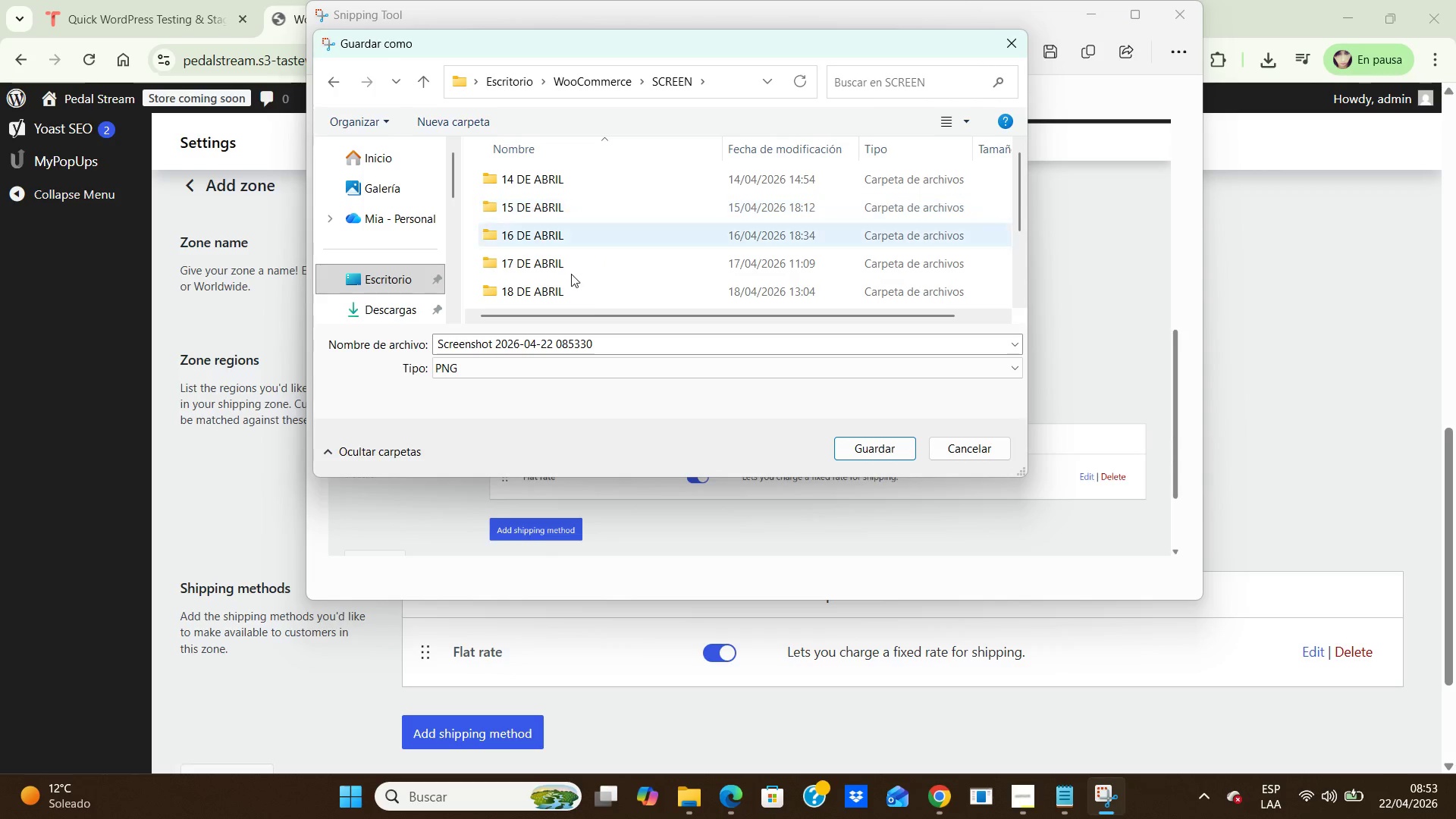 
double_click([534, 207])
 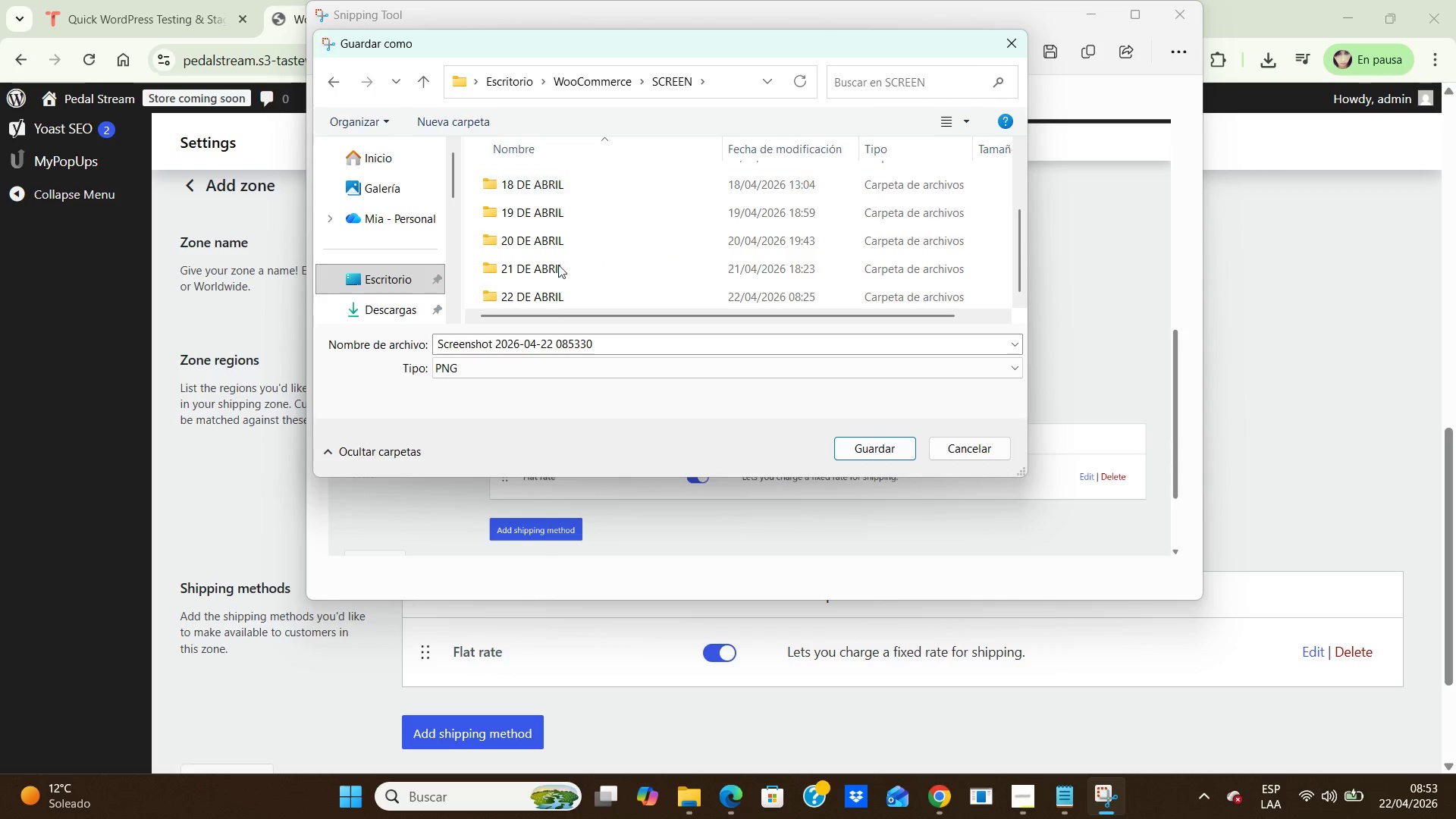 
scroll: coordinate [560, 192], scroll_direction: down, amount: 6.0
 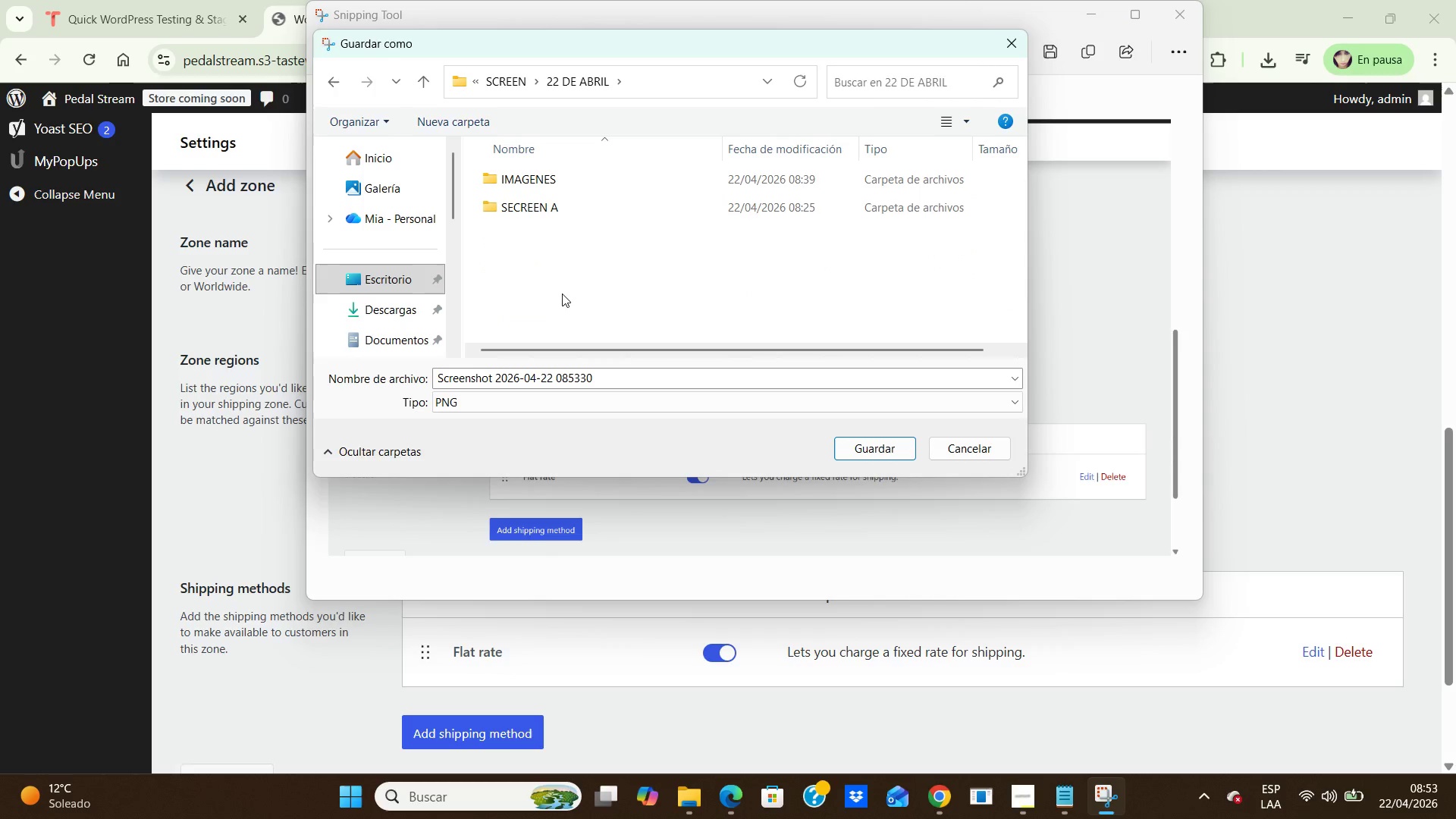 
double_click([562, 293])
 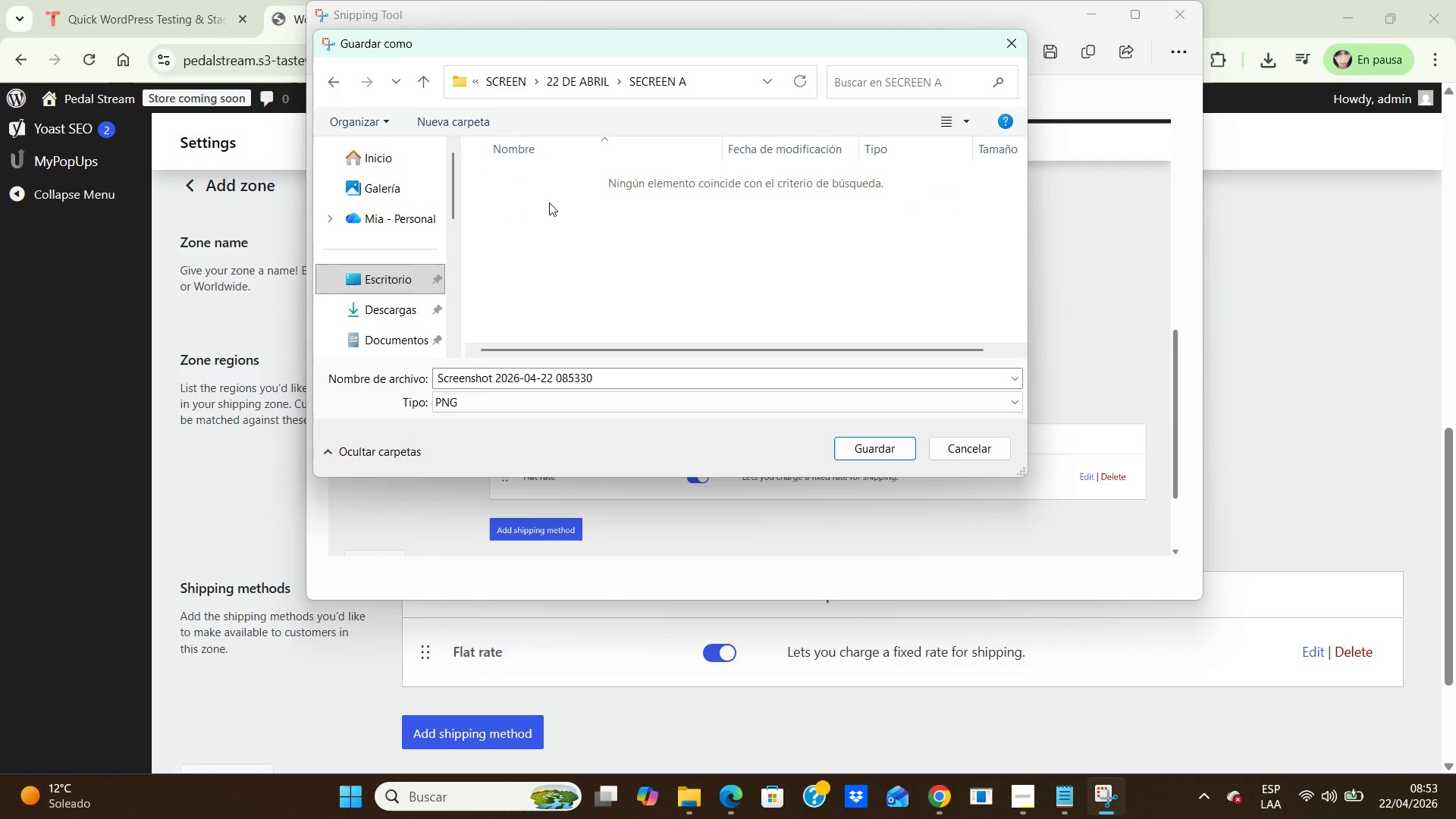 
double_click([549, 202])
 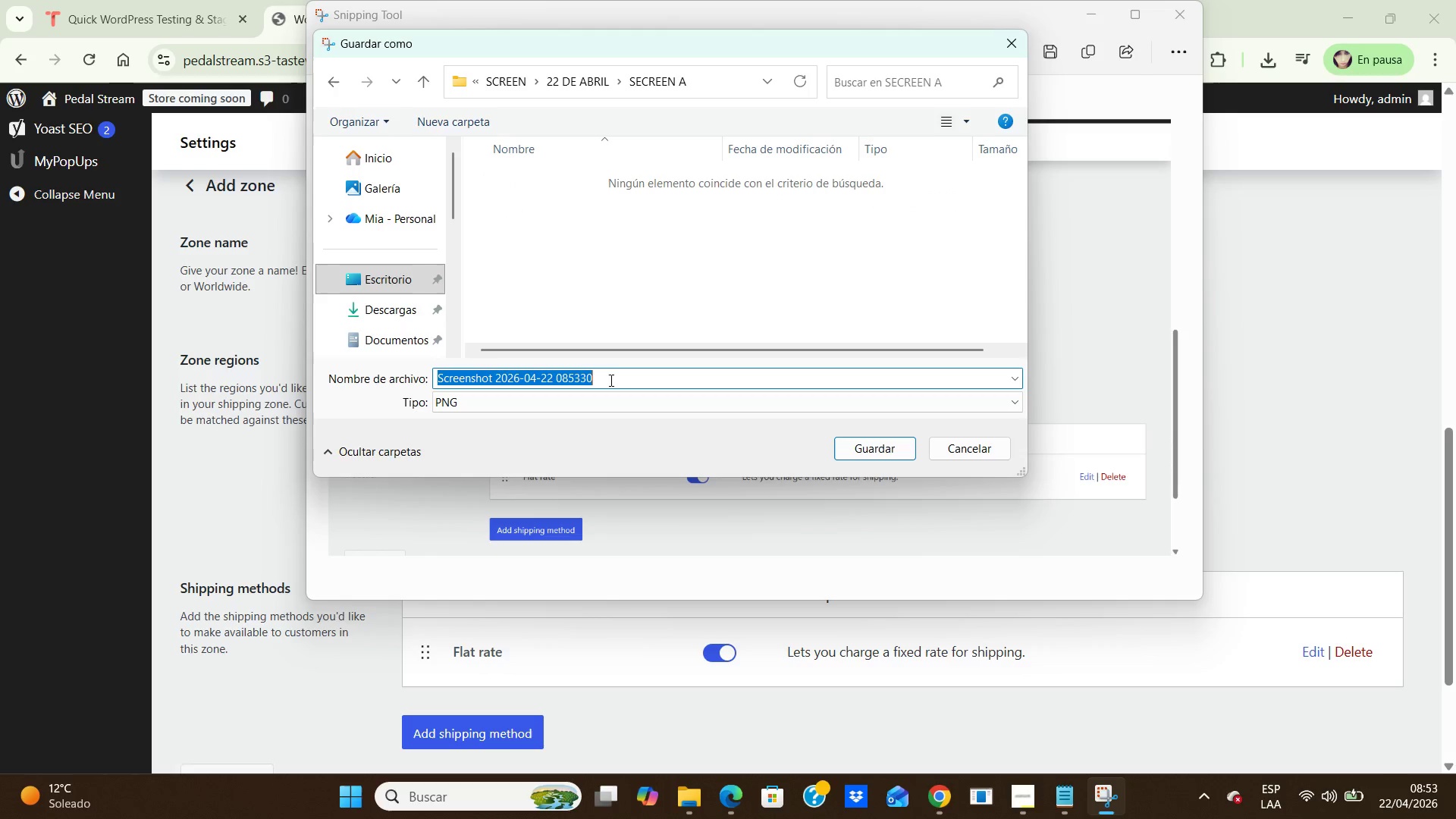 
left_click([610, 381])
 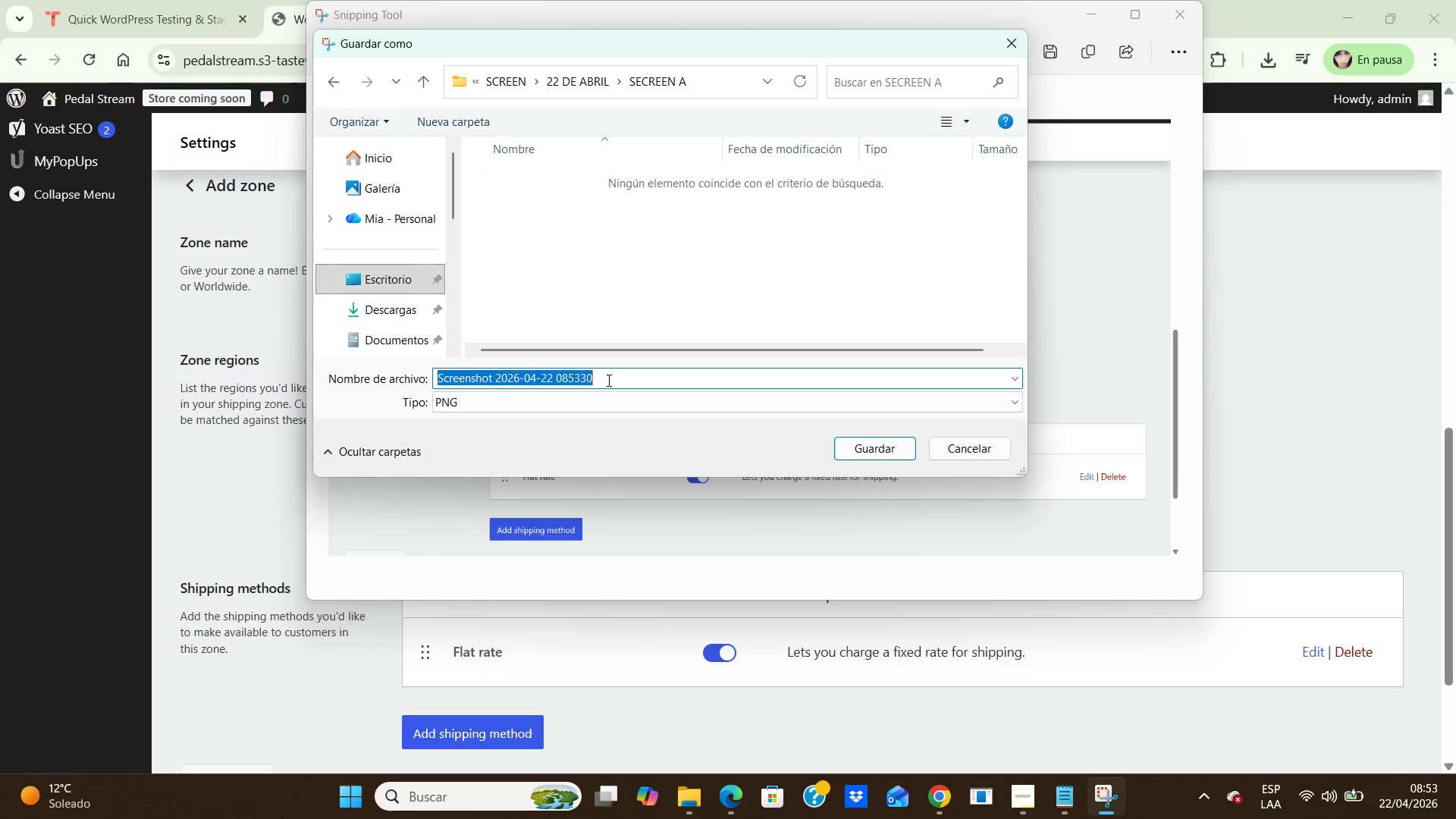 
type(Shipping A)
 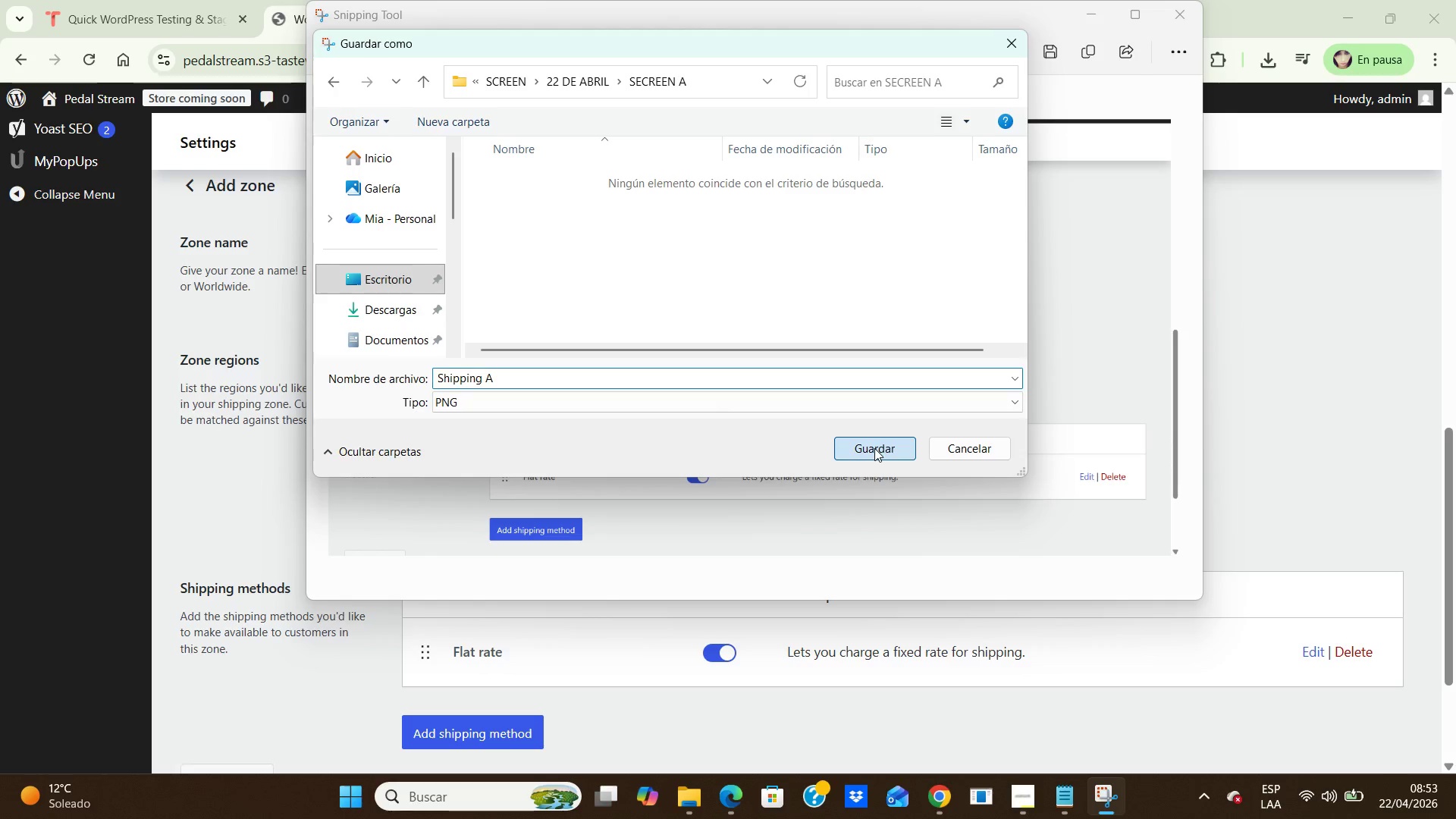 
left_click([874, 448])
 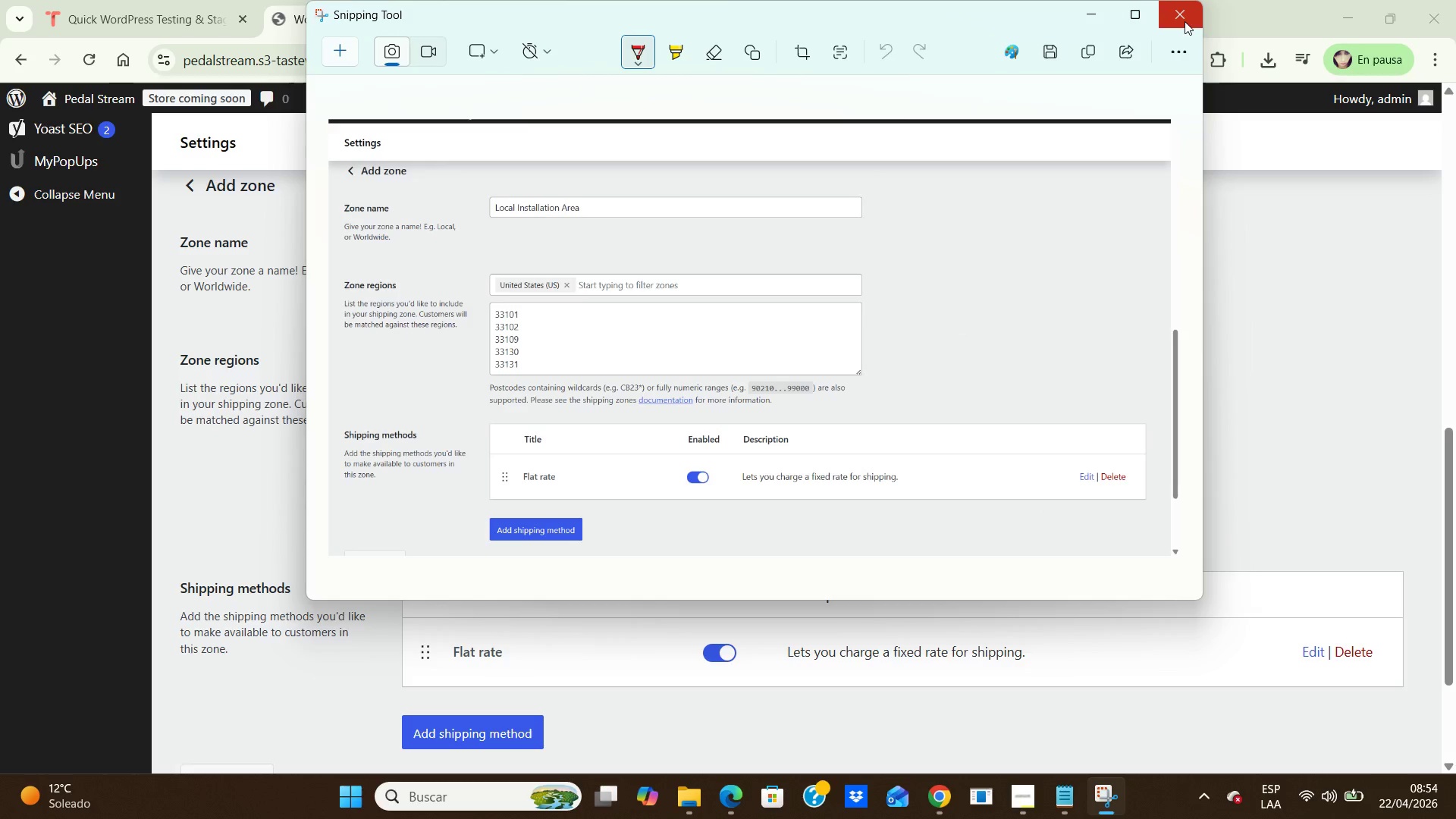 
wait(5.8)
 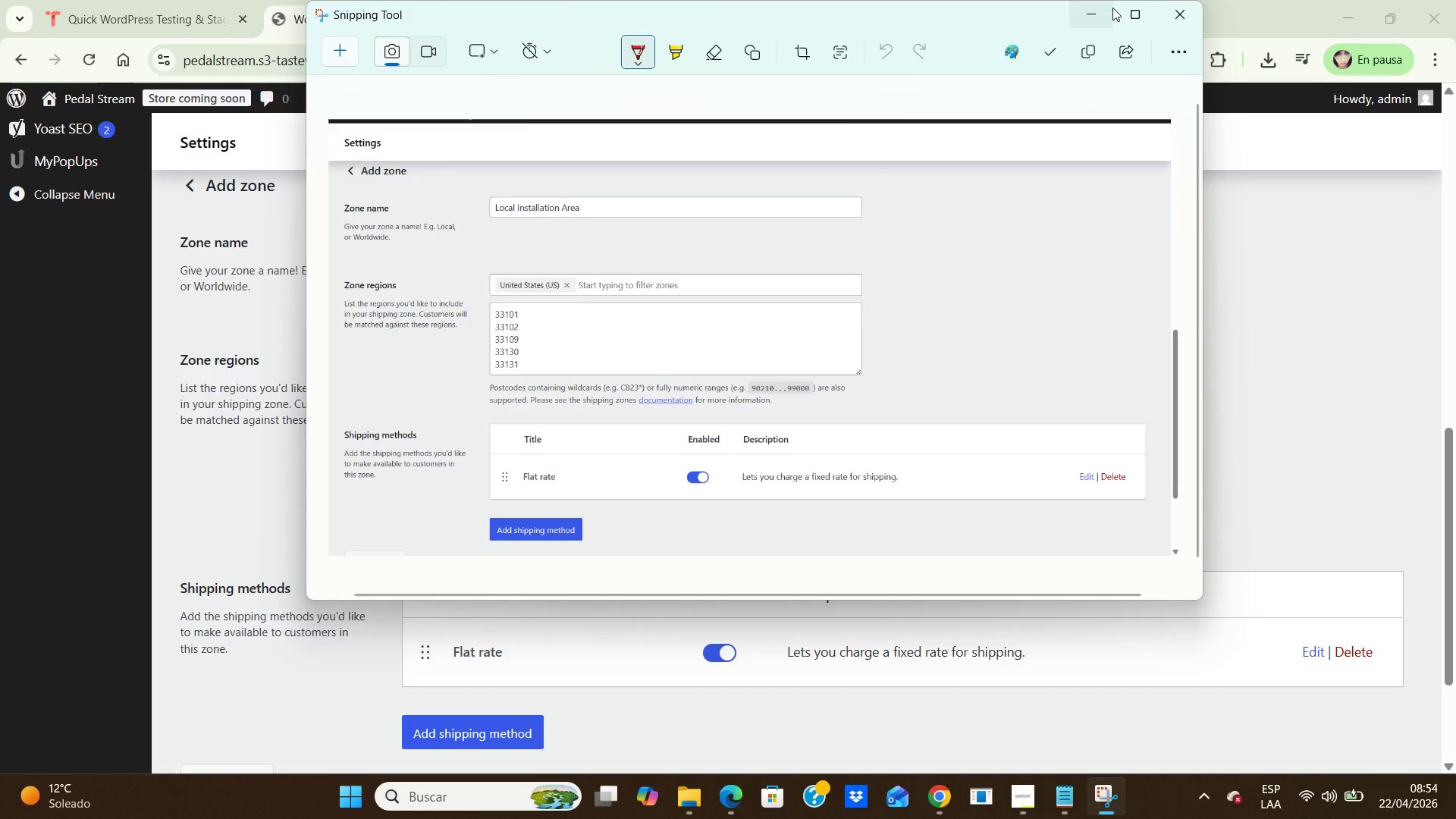 
left_click([1185, 24])
 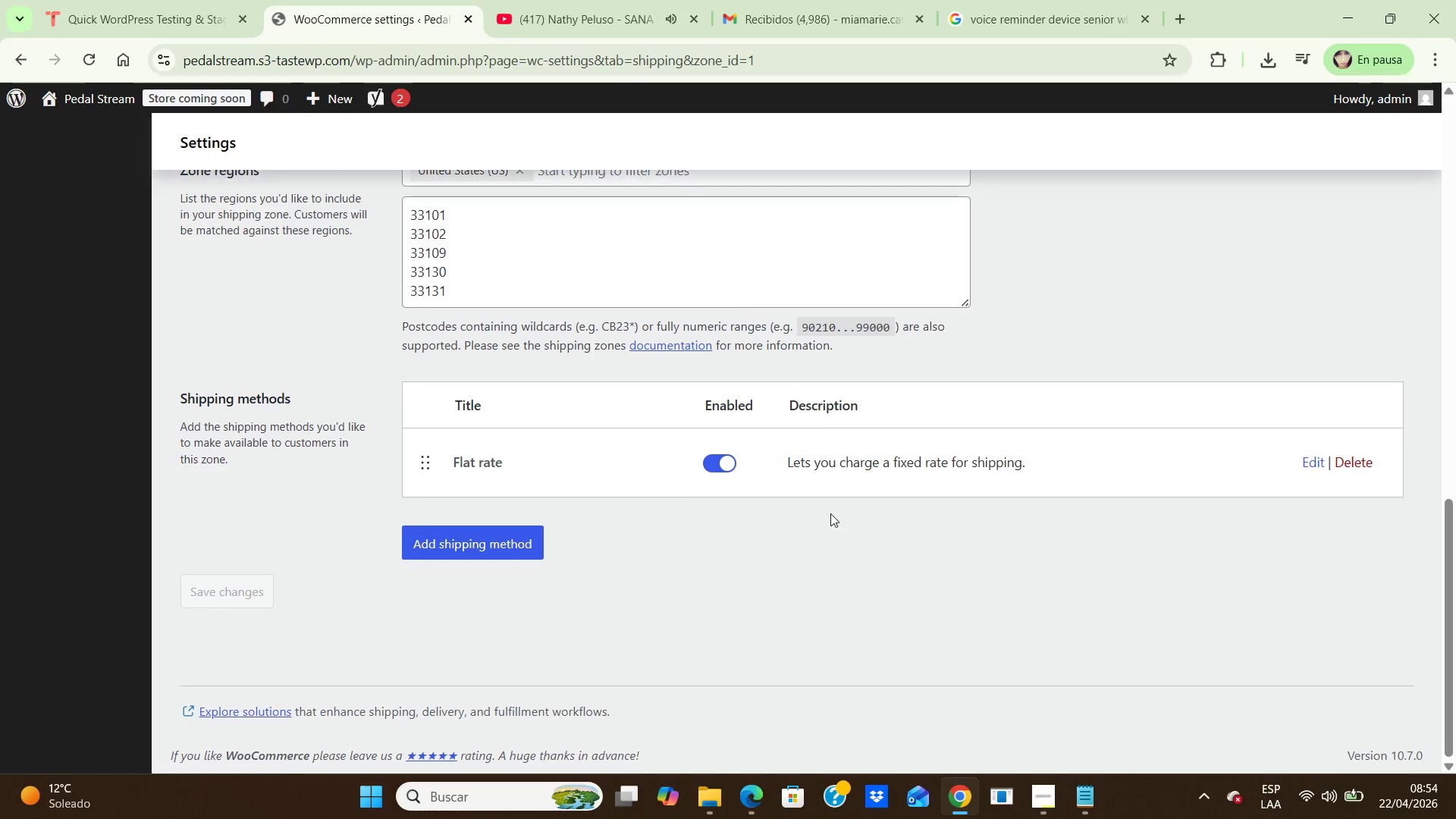 
scroll: coordinate [830, 517], scroll_direction: down, amount: 3.0
 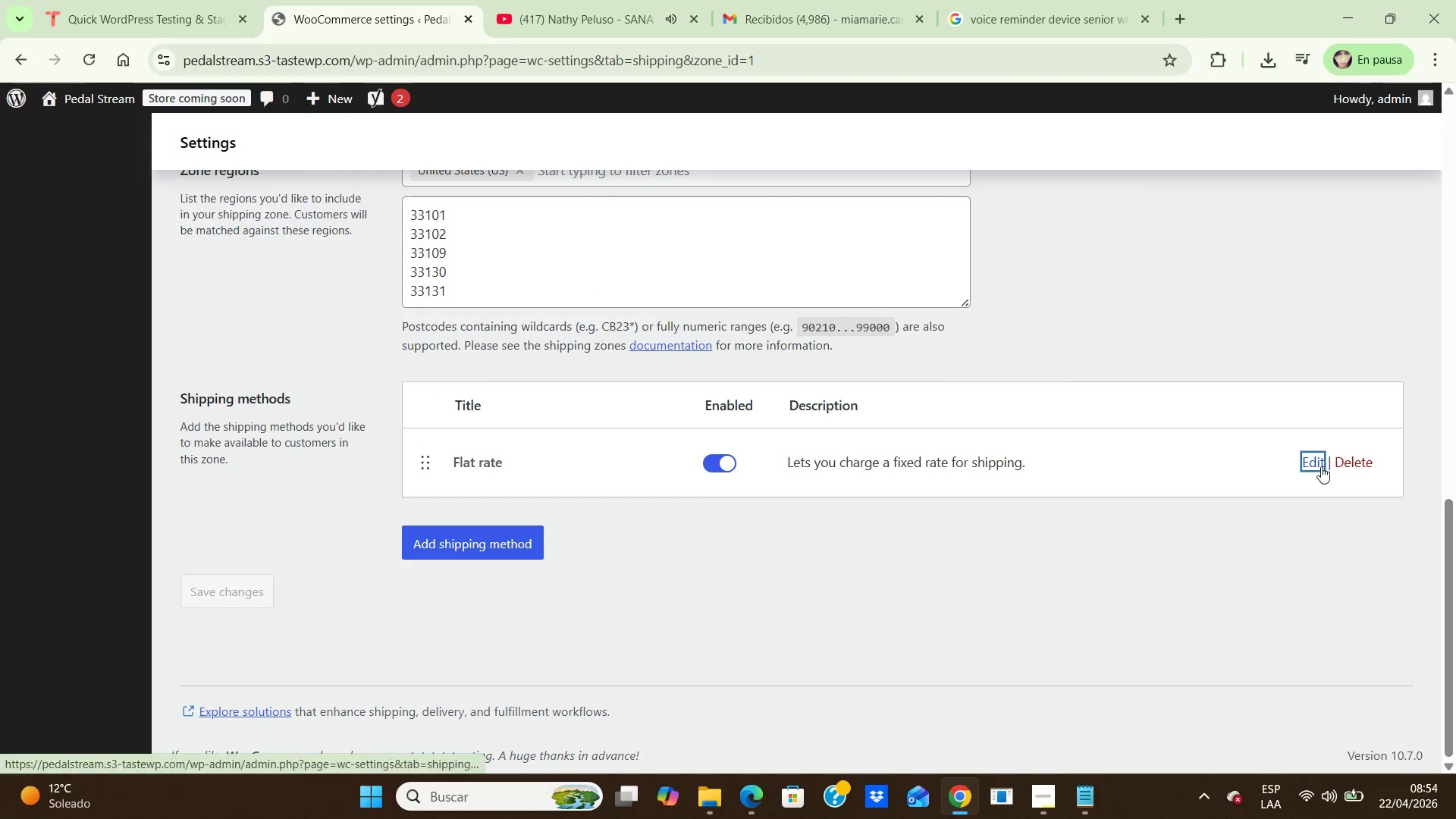 
left_click([1321, 466])
 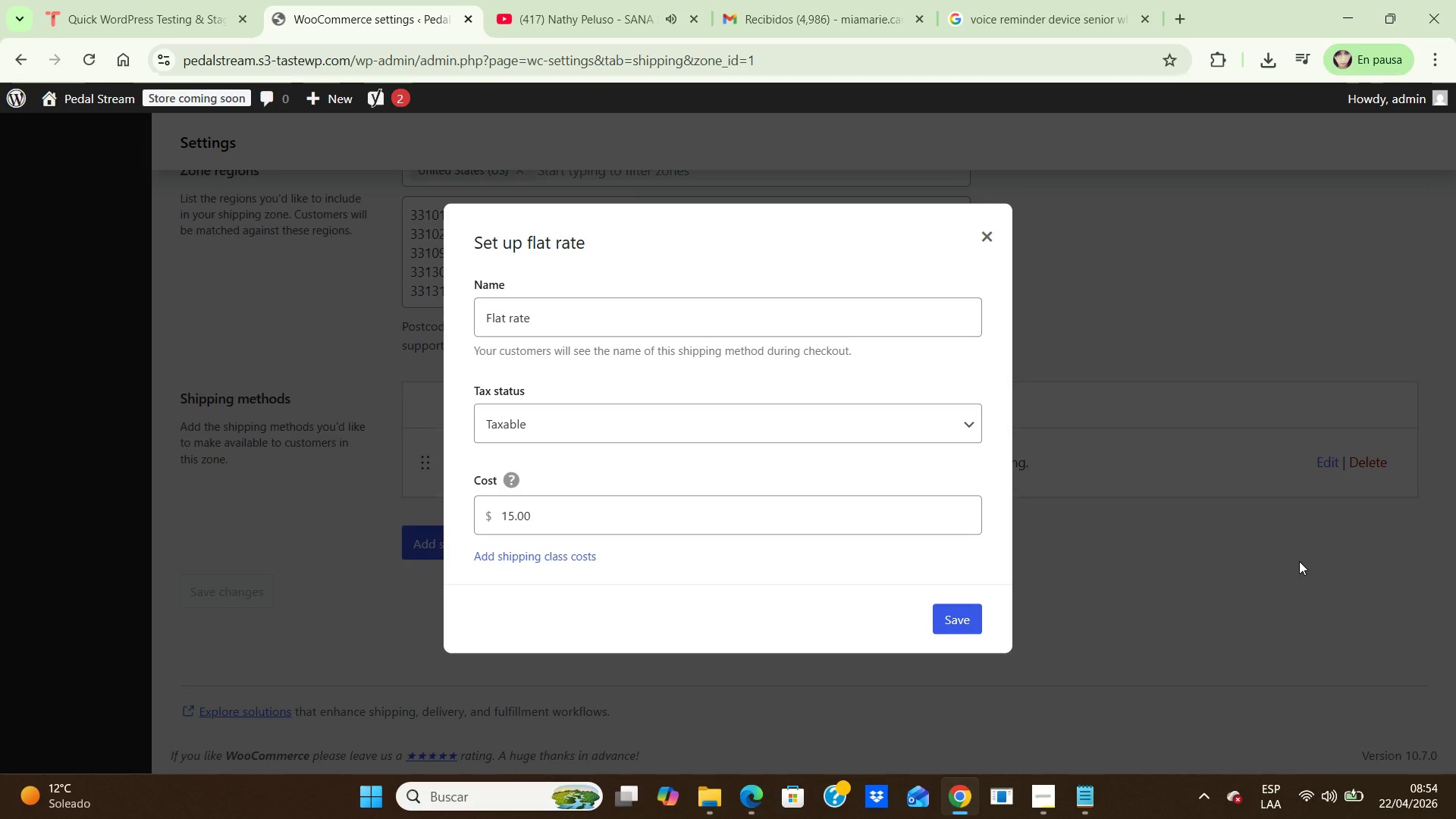 
key(PrintScreen)
 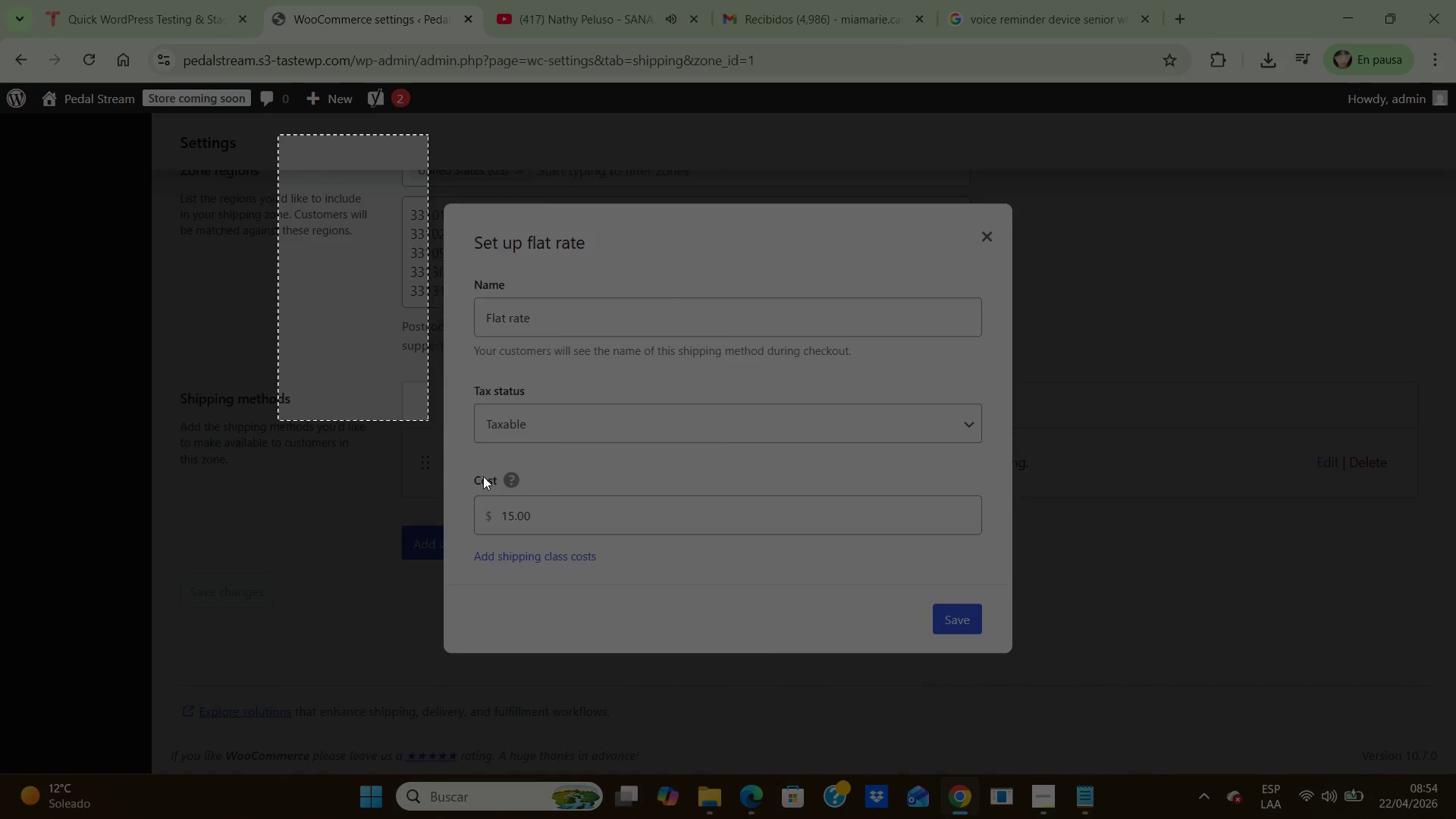 
left_click_drag(start_coordinate=[279, 136], to_coordinate=[1208, 734])
 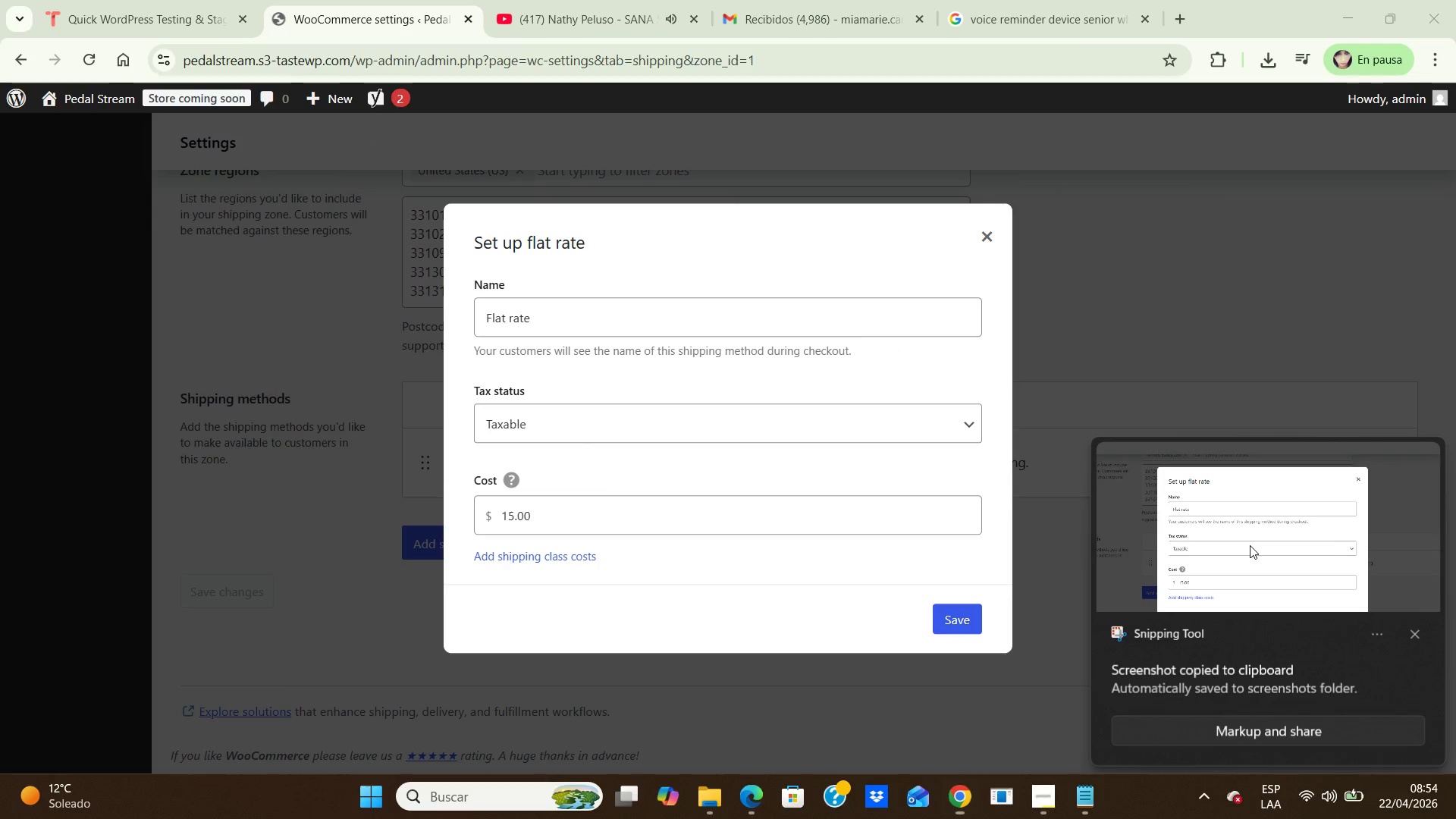 
double_click([1250, 545])
 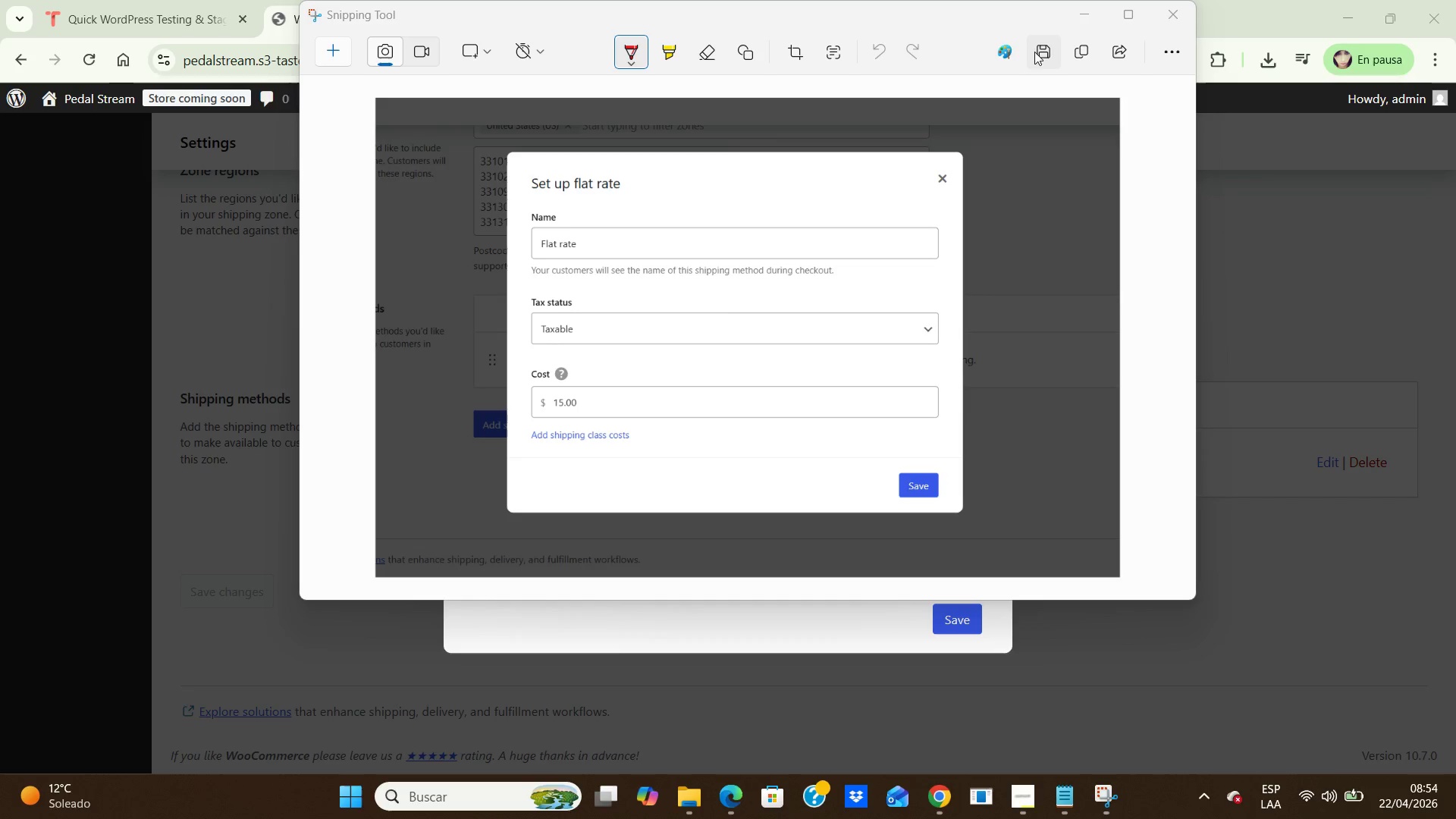 
left_click([1037, 49])
 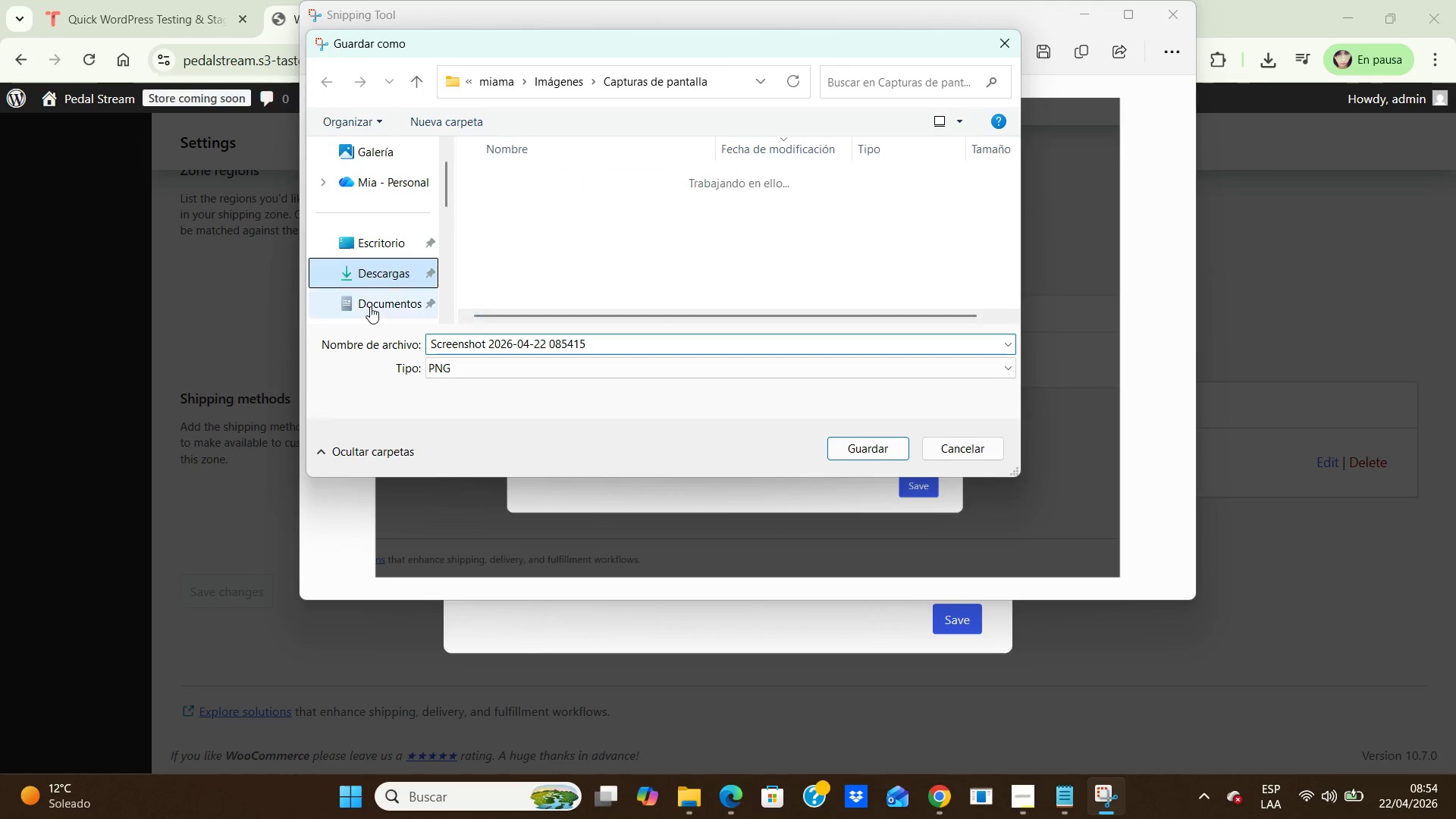 
double_click([370, 306])
 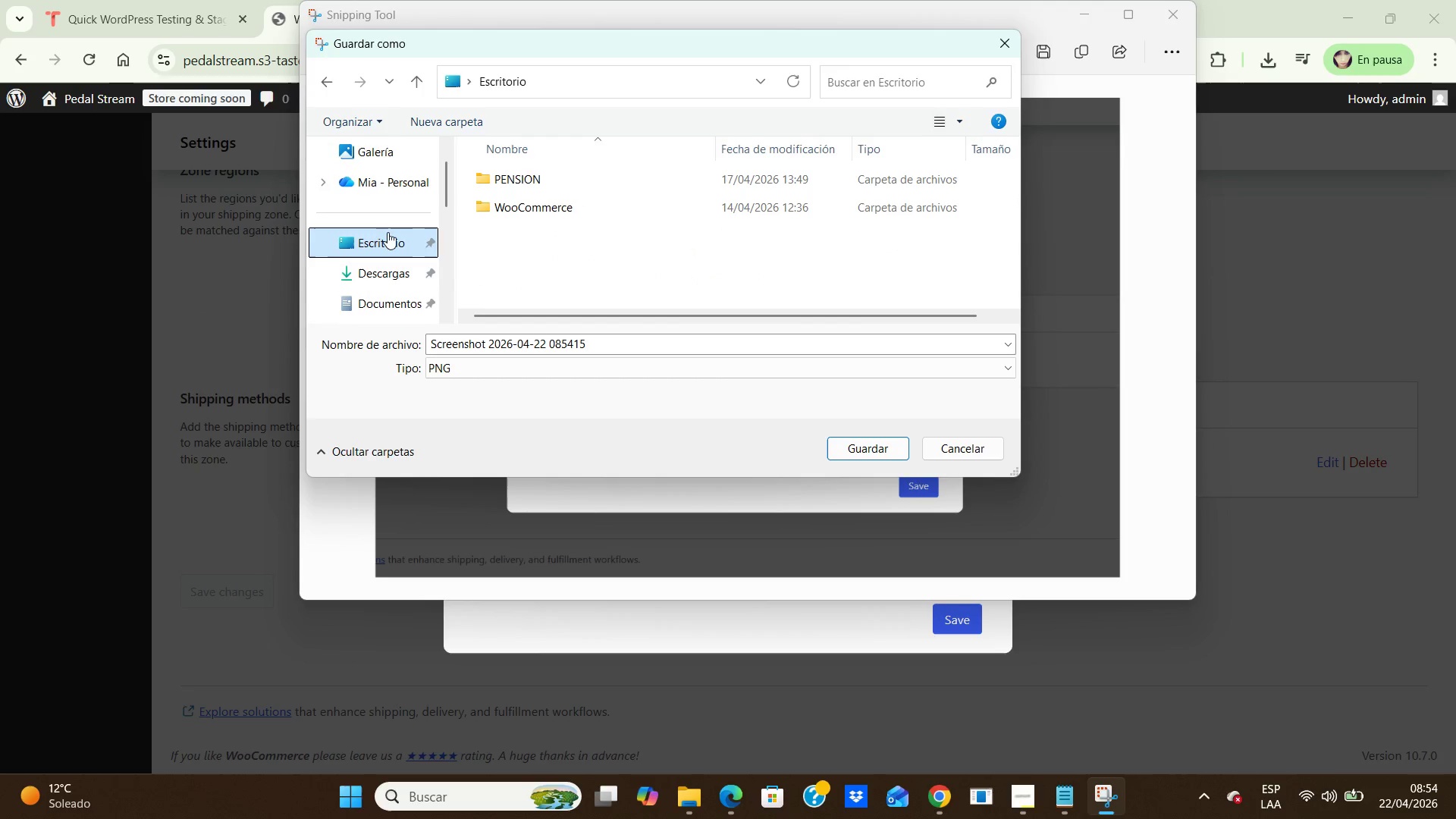 
double_click([388, 232])
 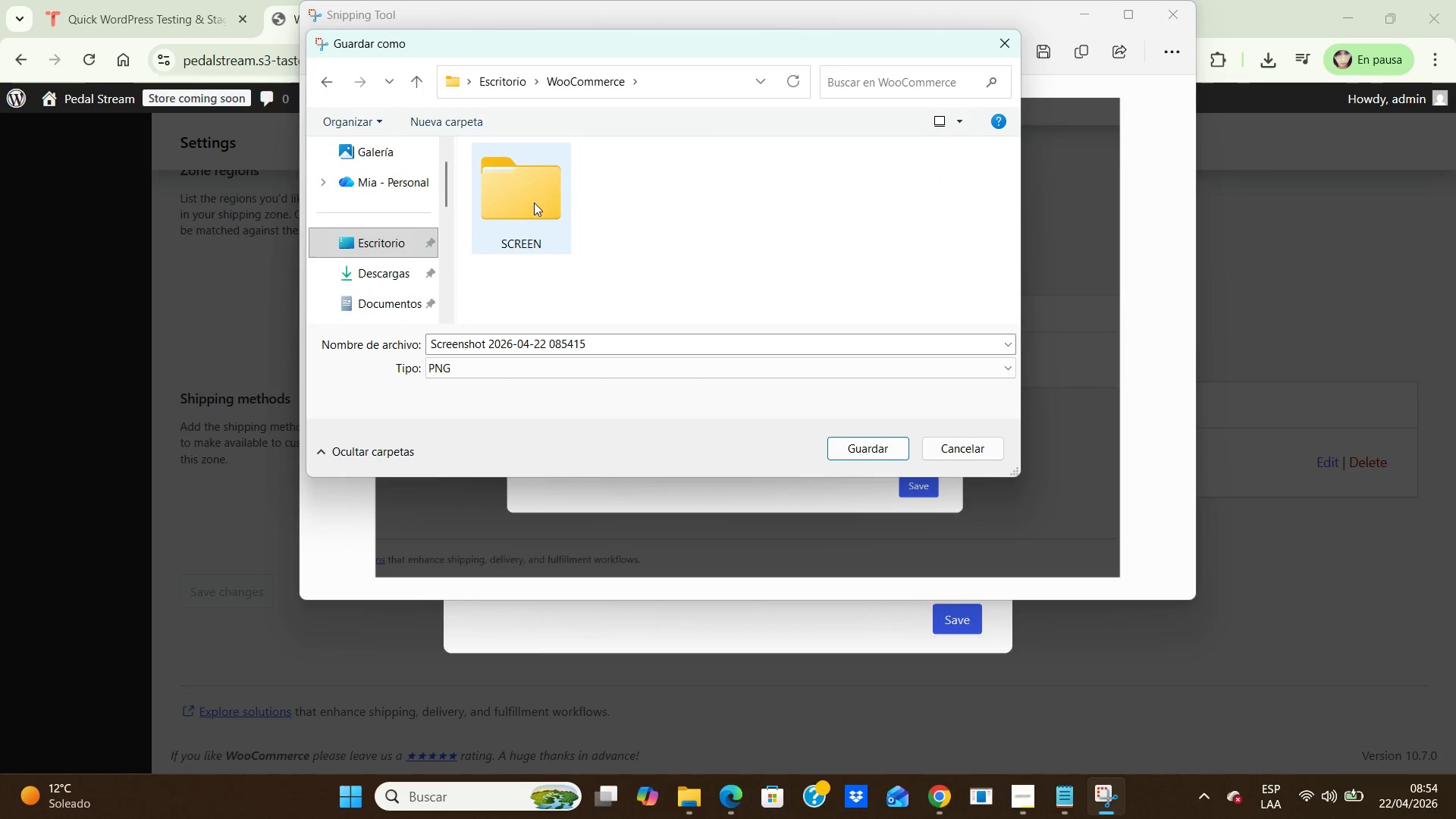 
double_click([534, 199])
 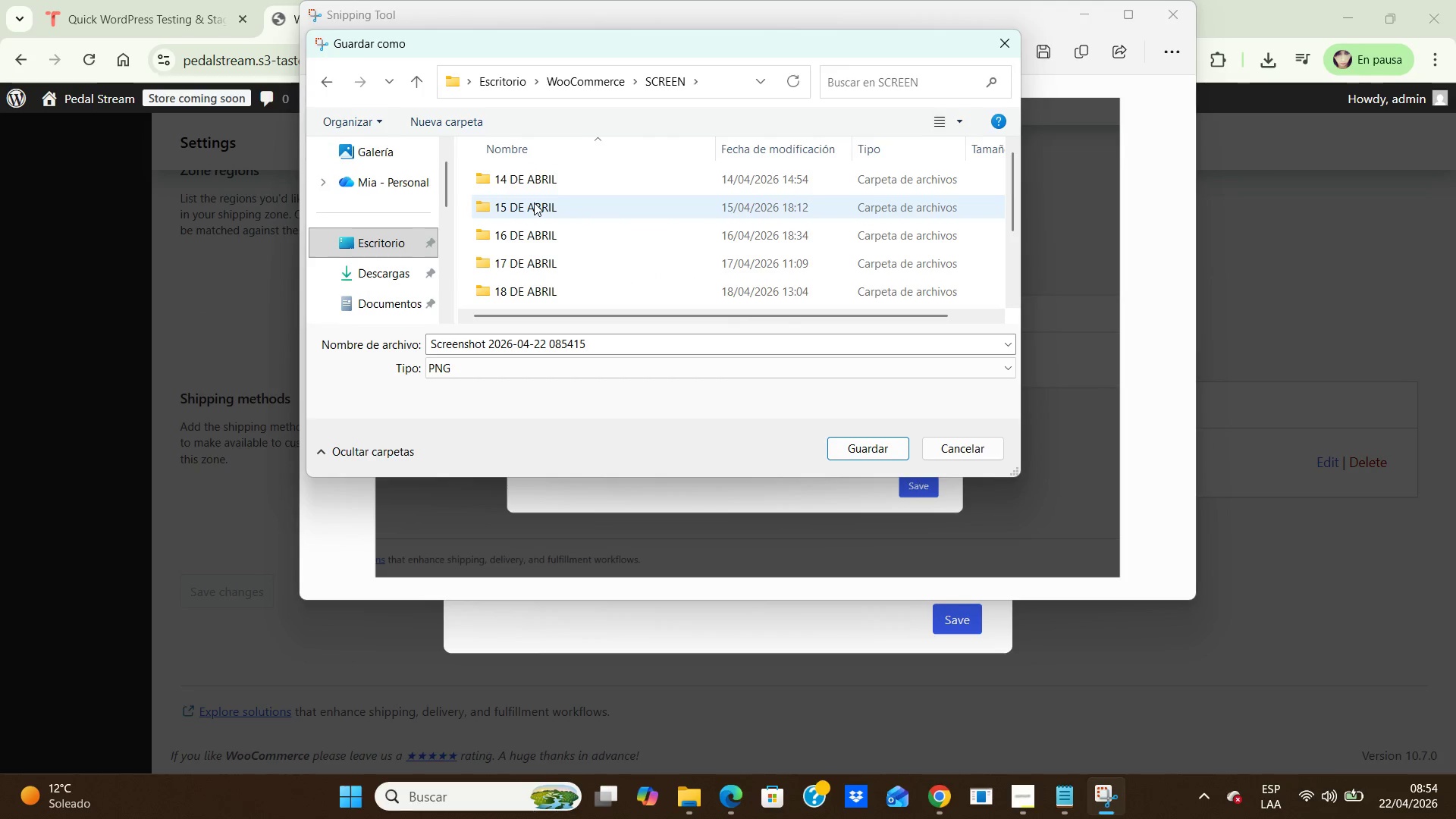 
double_click([534, 202])
 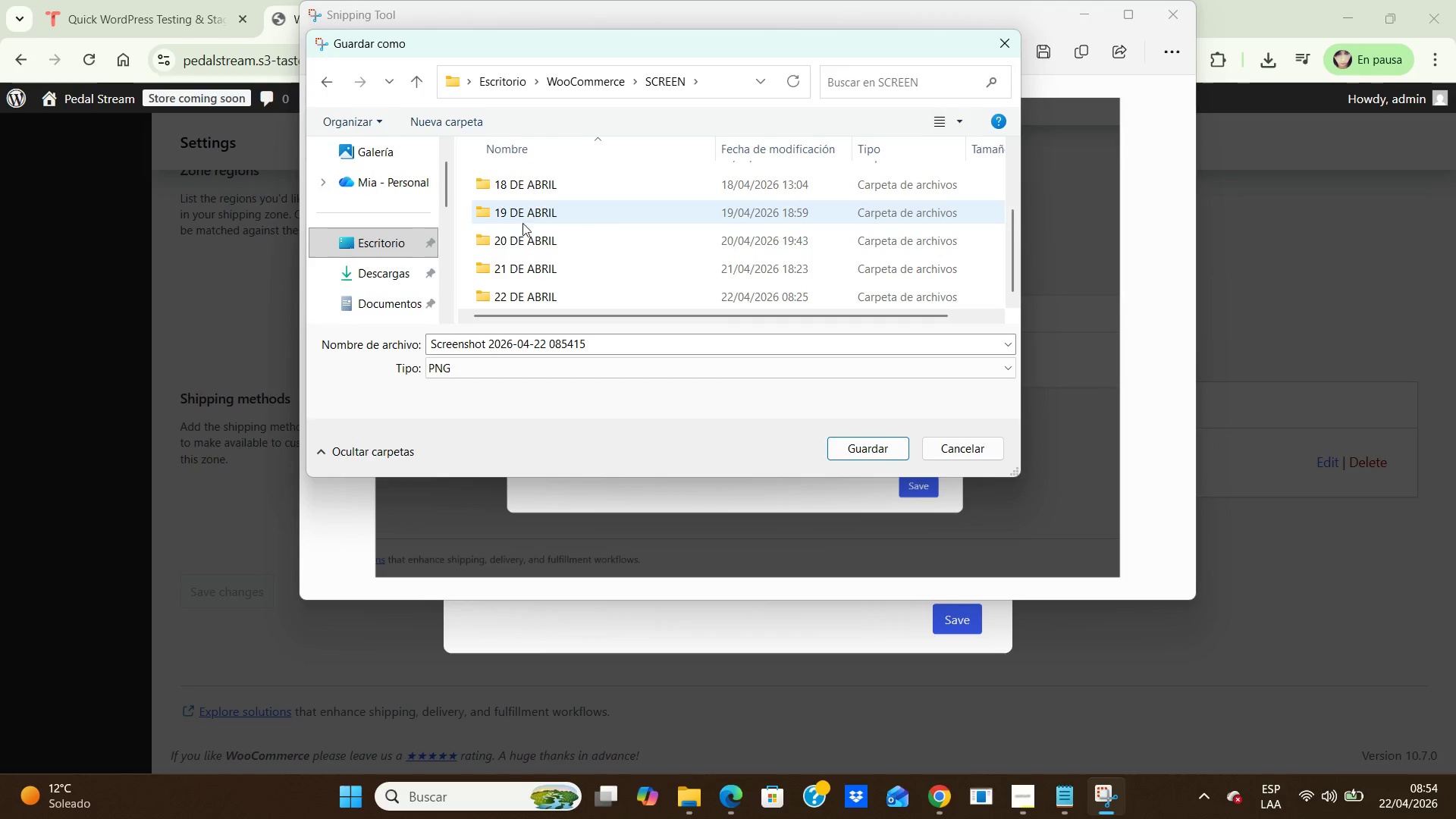 
scroll: coordinate [534, 199], scroll_direction: down, amount: 9.0
 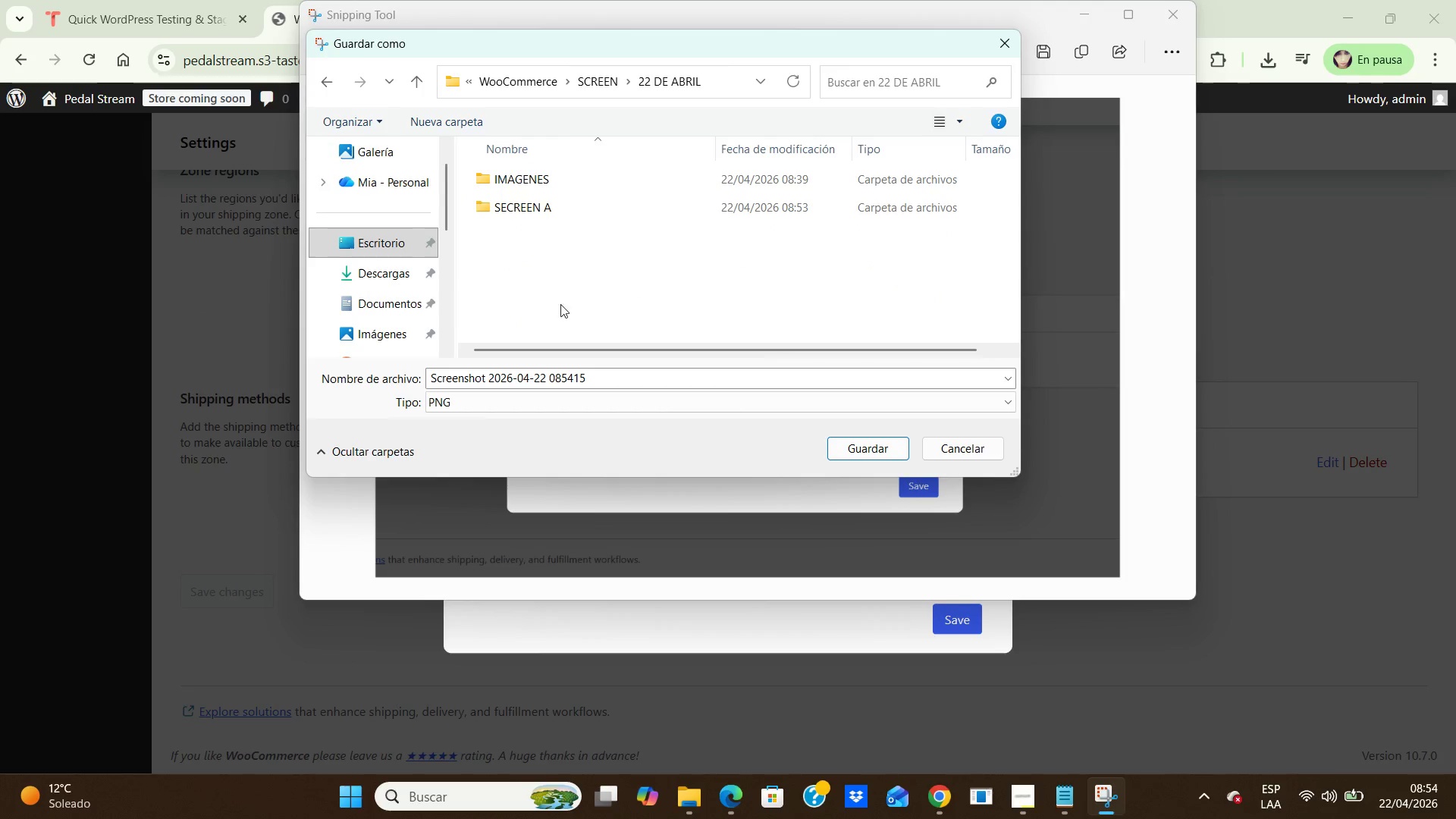 
left_click([543, 297])
 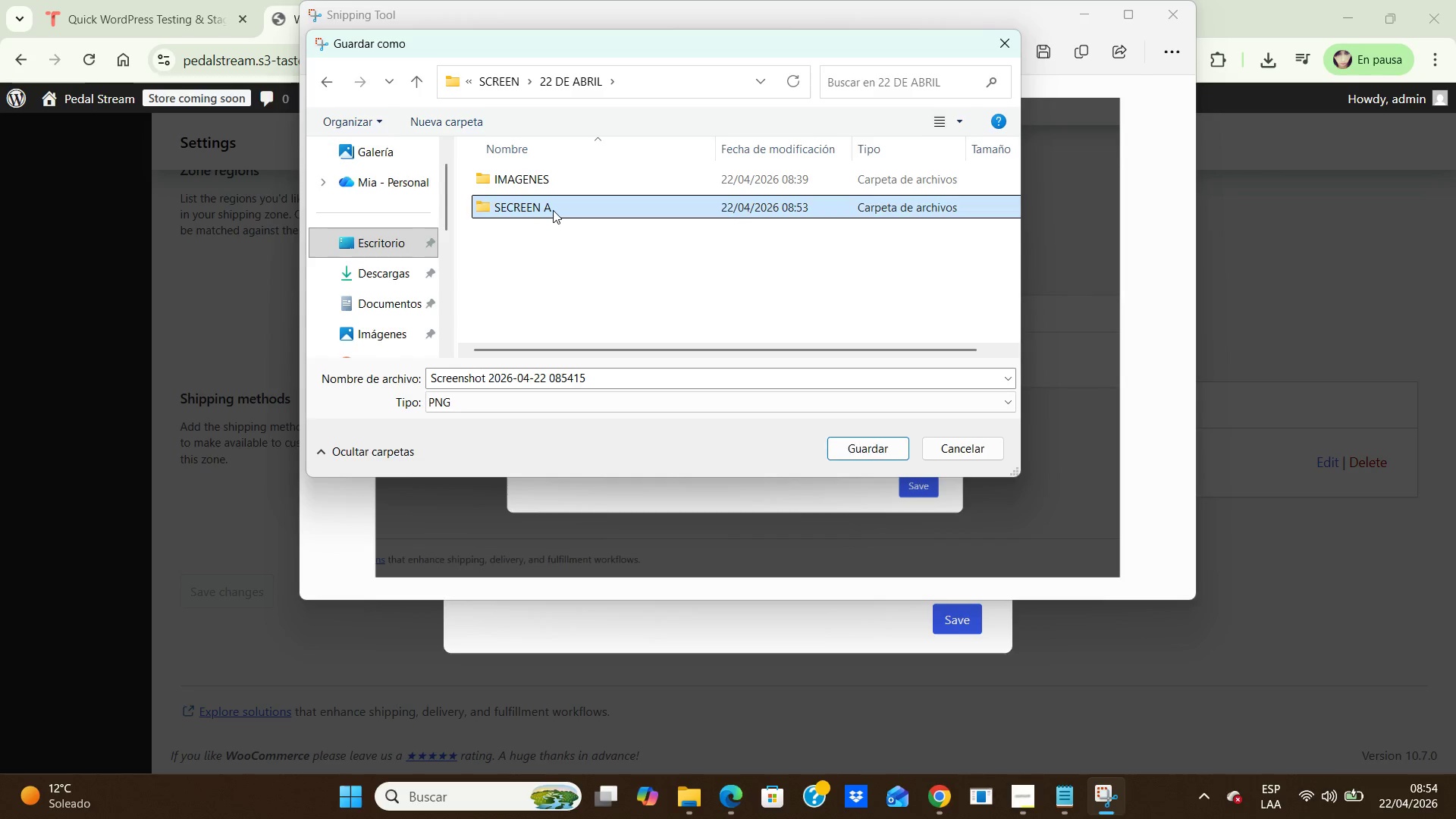 
double_click([553, 211])
 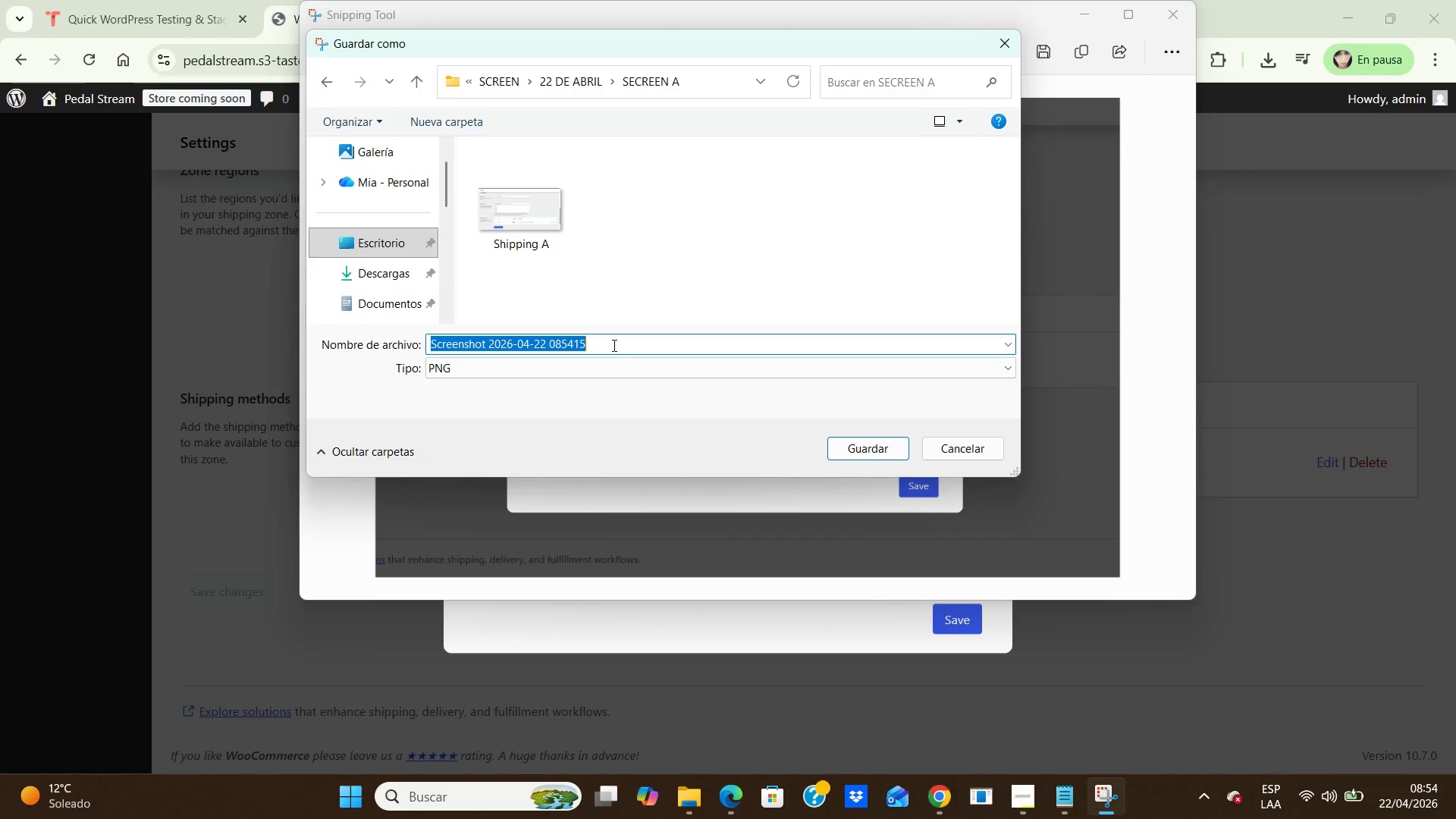 
left_click([617, 340])
 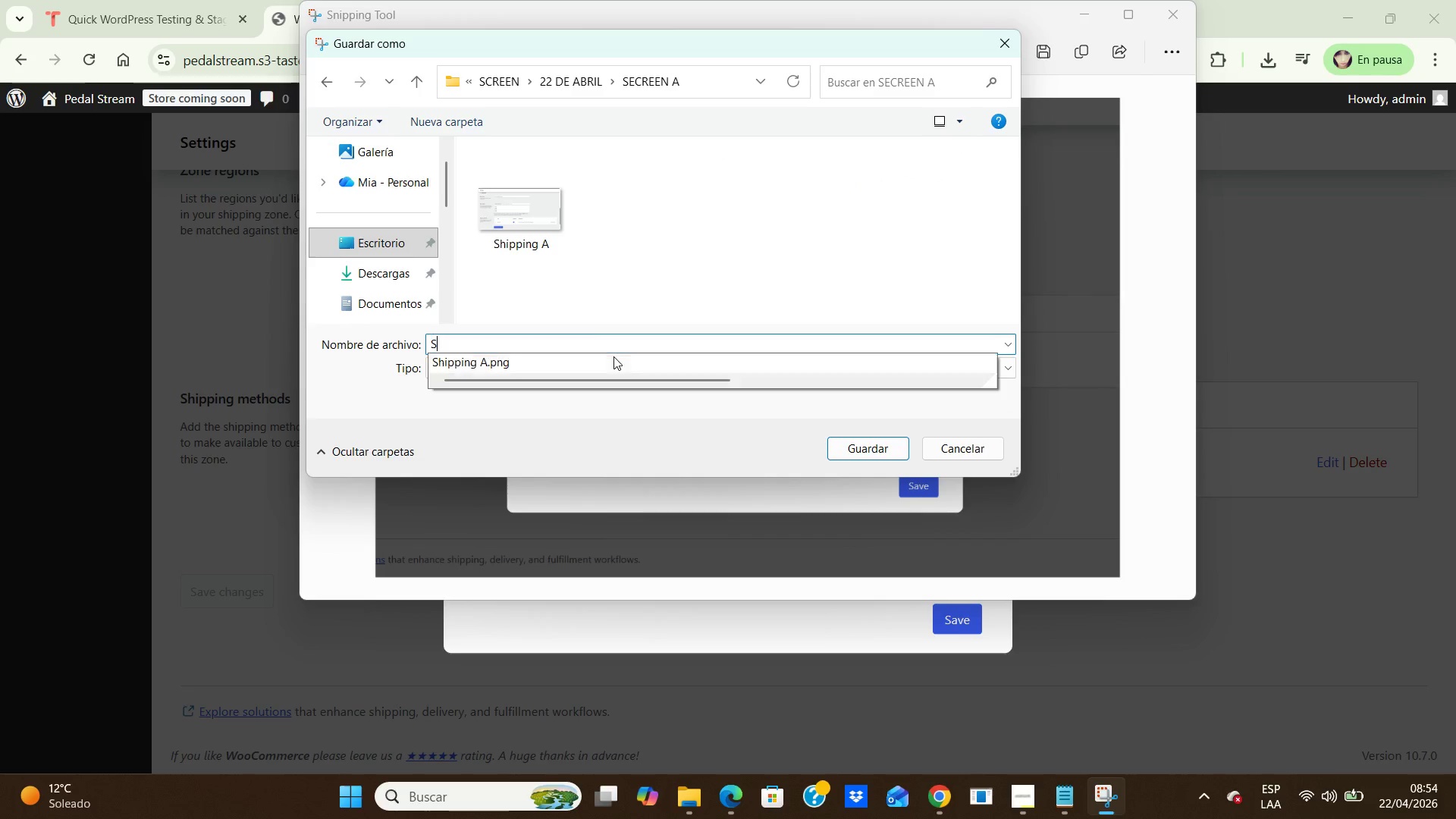 
type(SHIPP)
key(Backspace)
key(Backspace)
key(Backspace)
key(Backspace)
type(hipping B)
 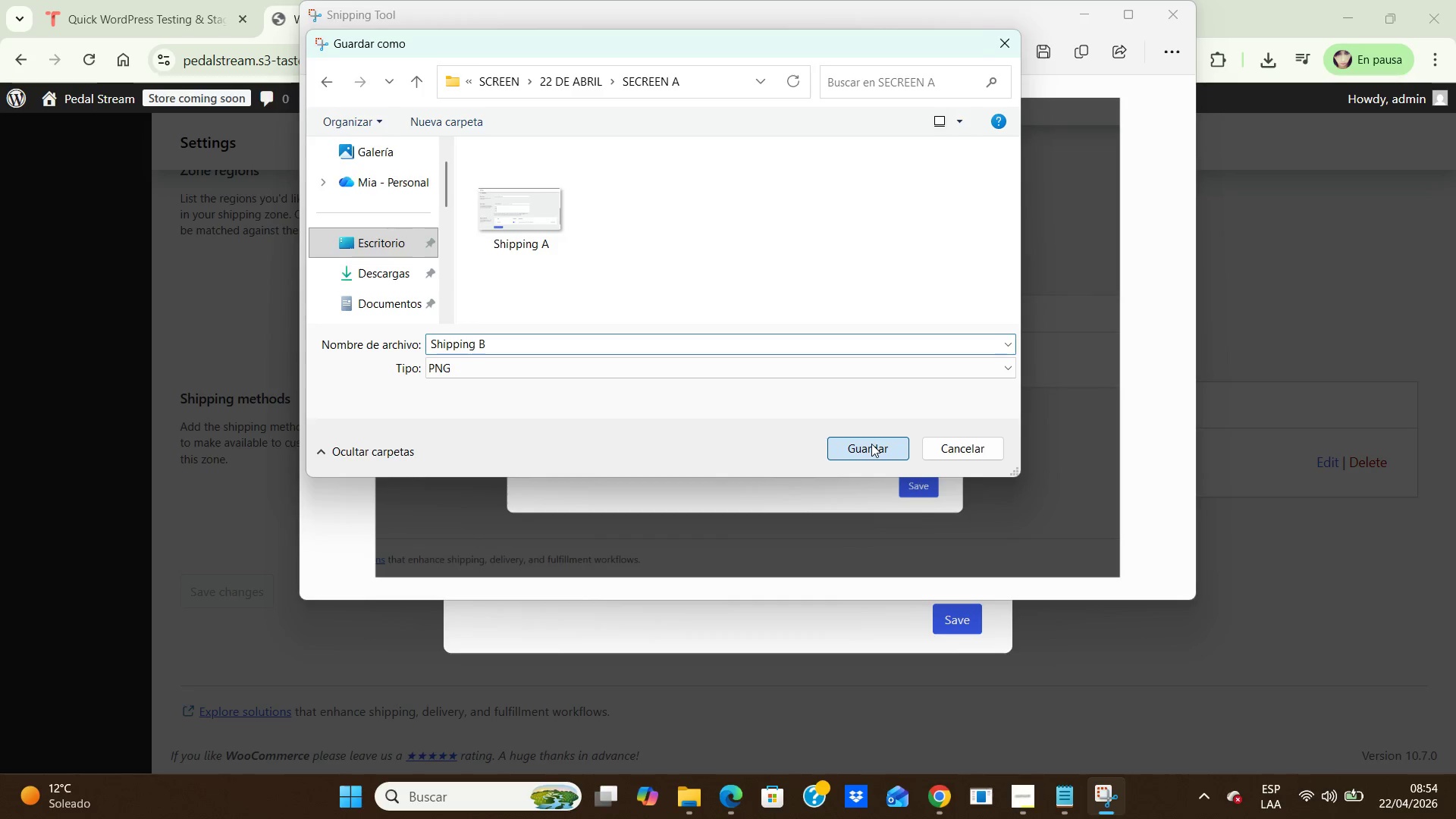 
left_click([871, 444])
 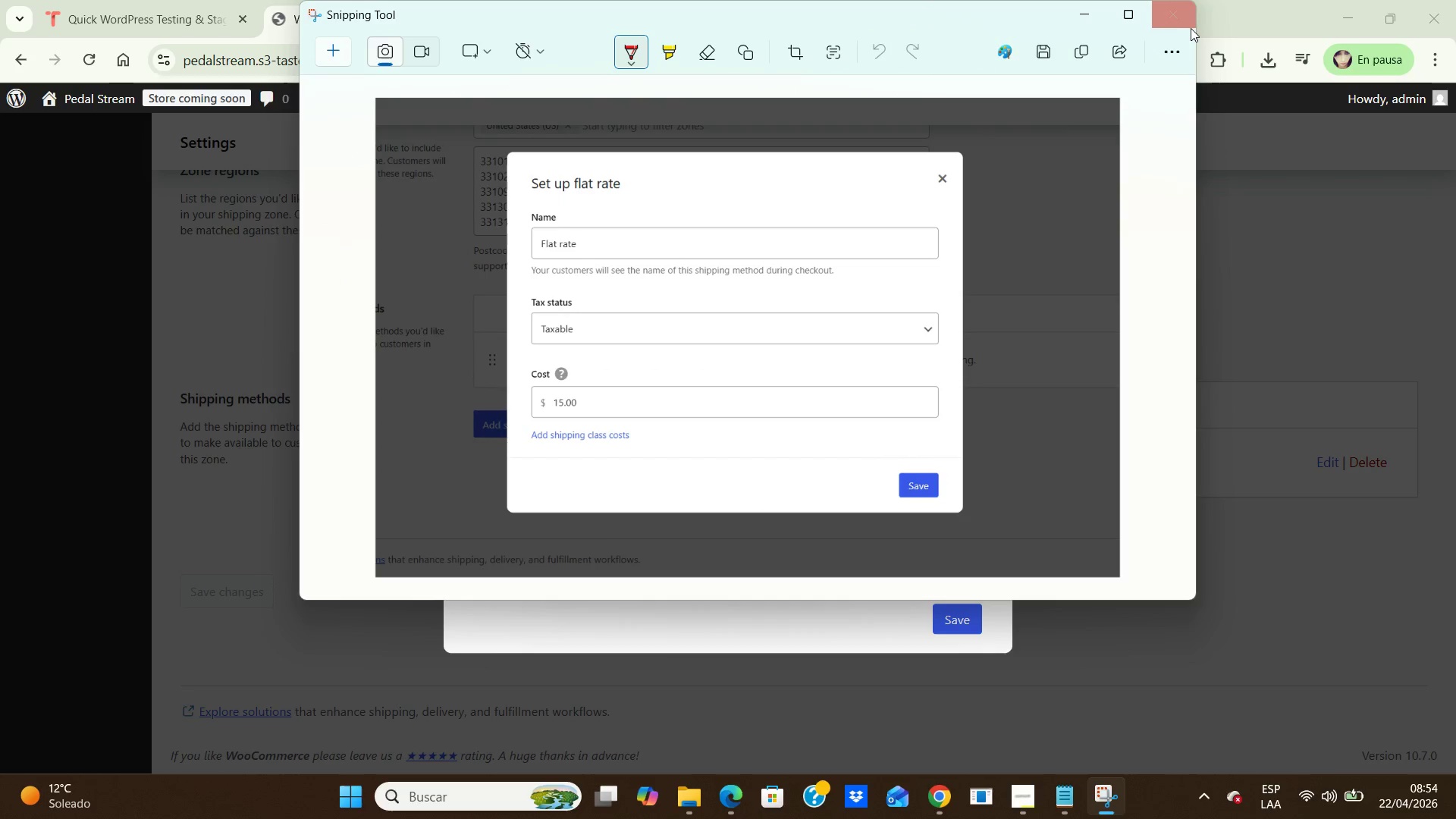 
wait(7.24)
 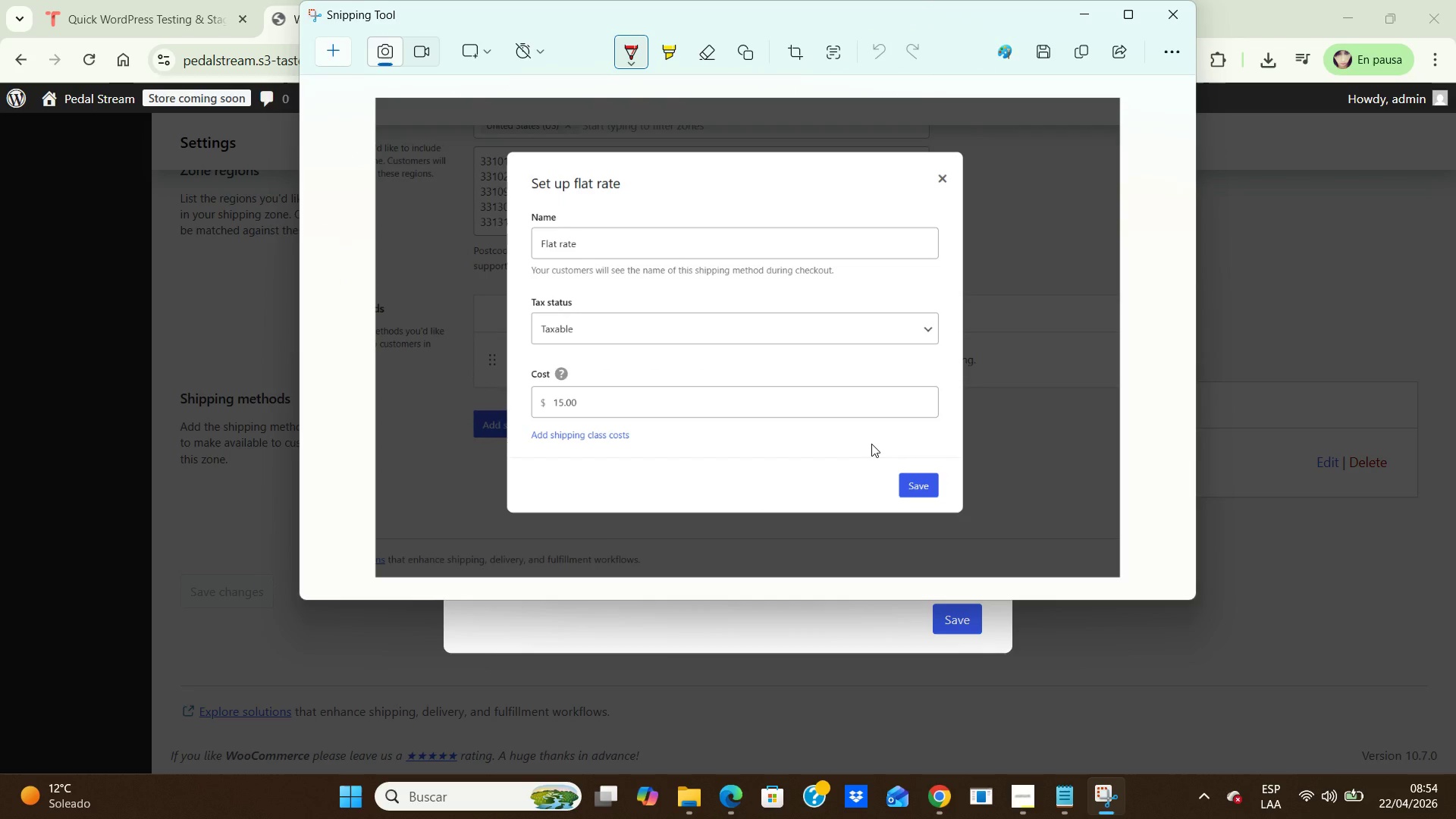 
left_click([1188, 26])
 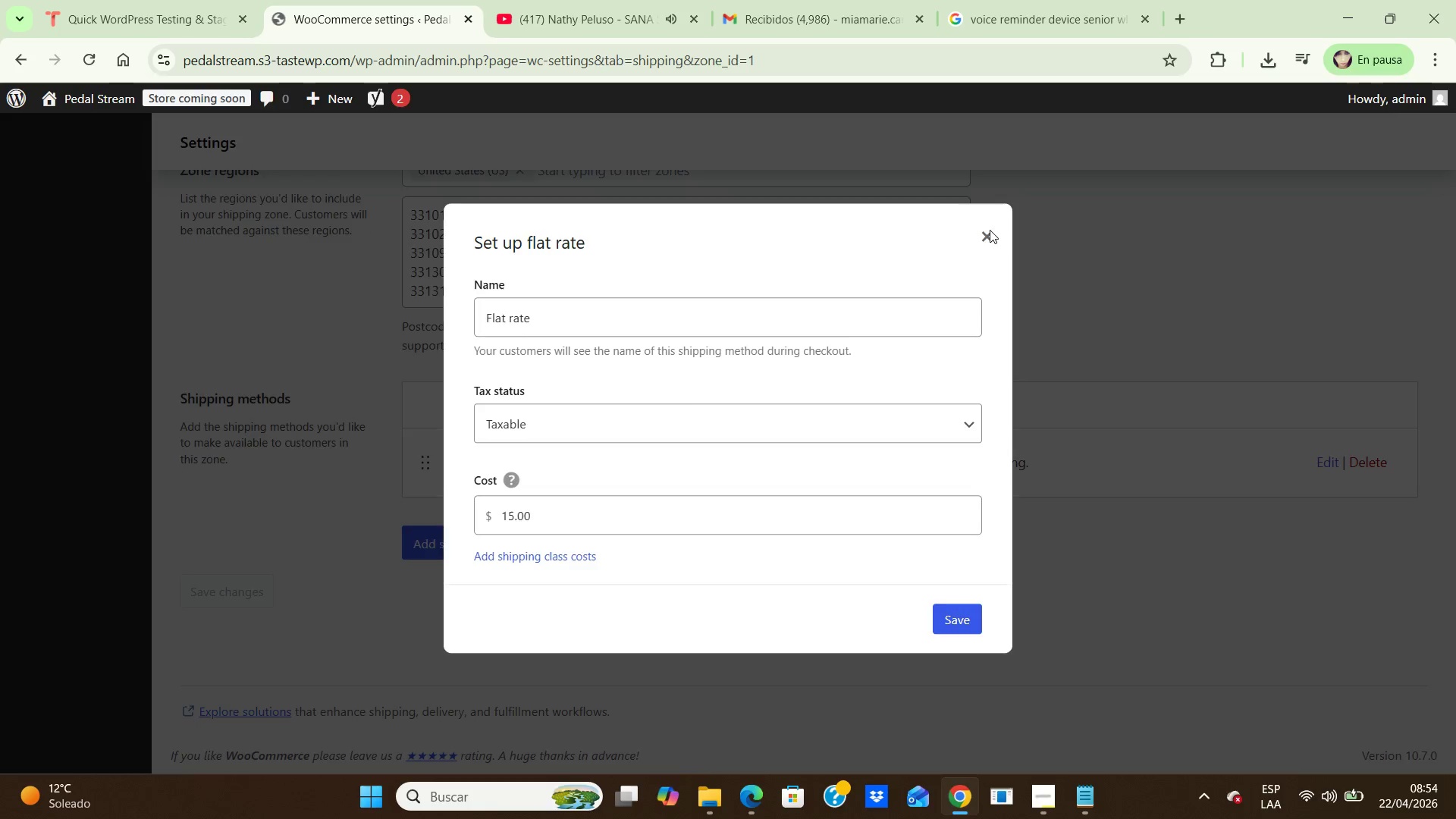 
left_click([989, 231])
 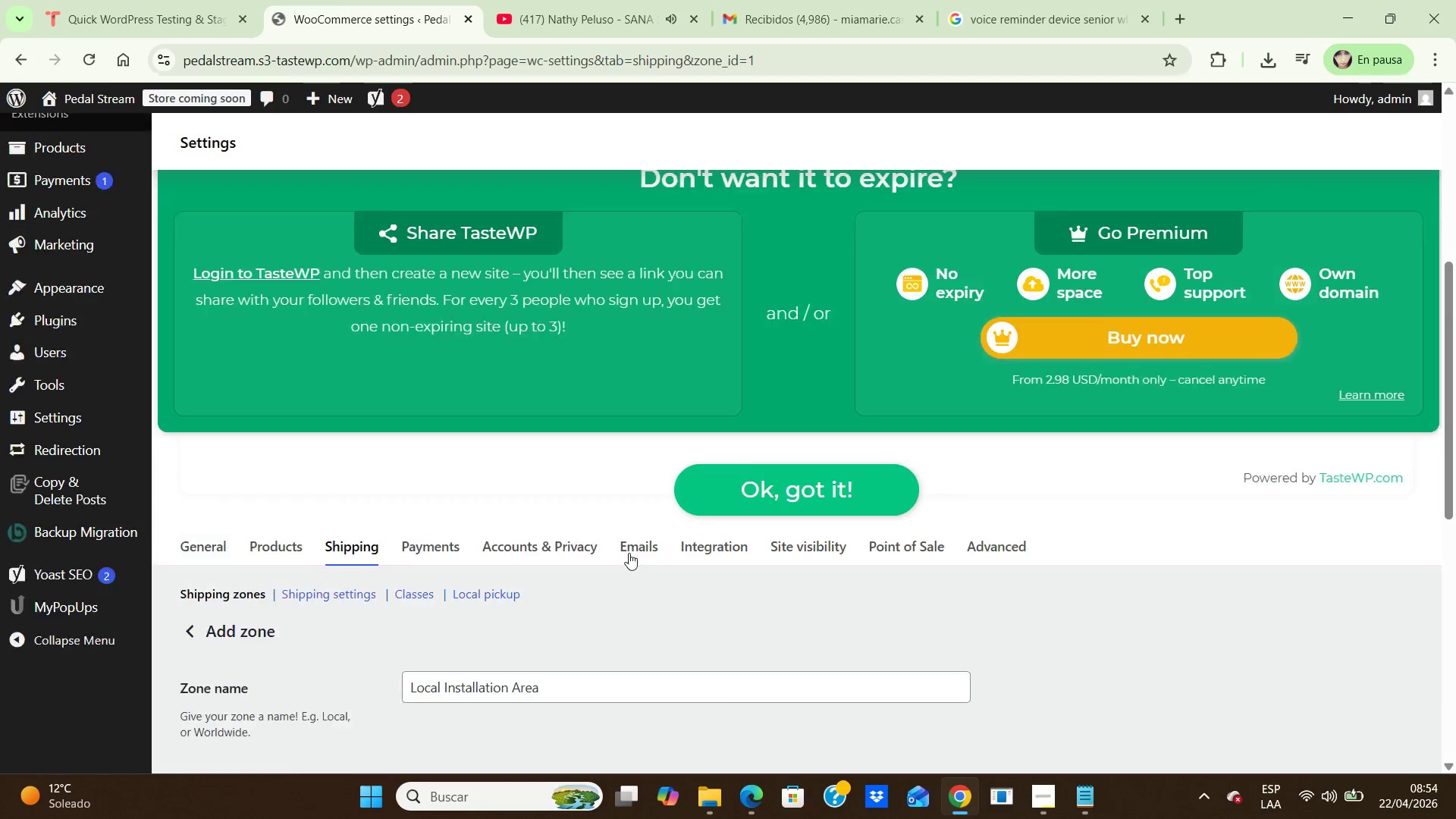 
scroll: coordinate [630, 547], scroll_direction: up, amount: 9.0
 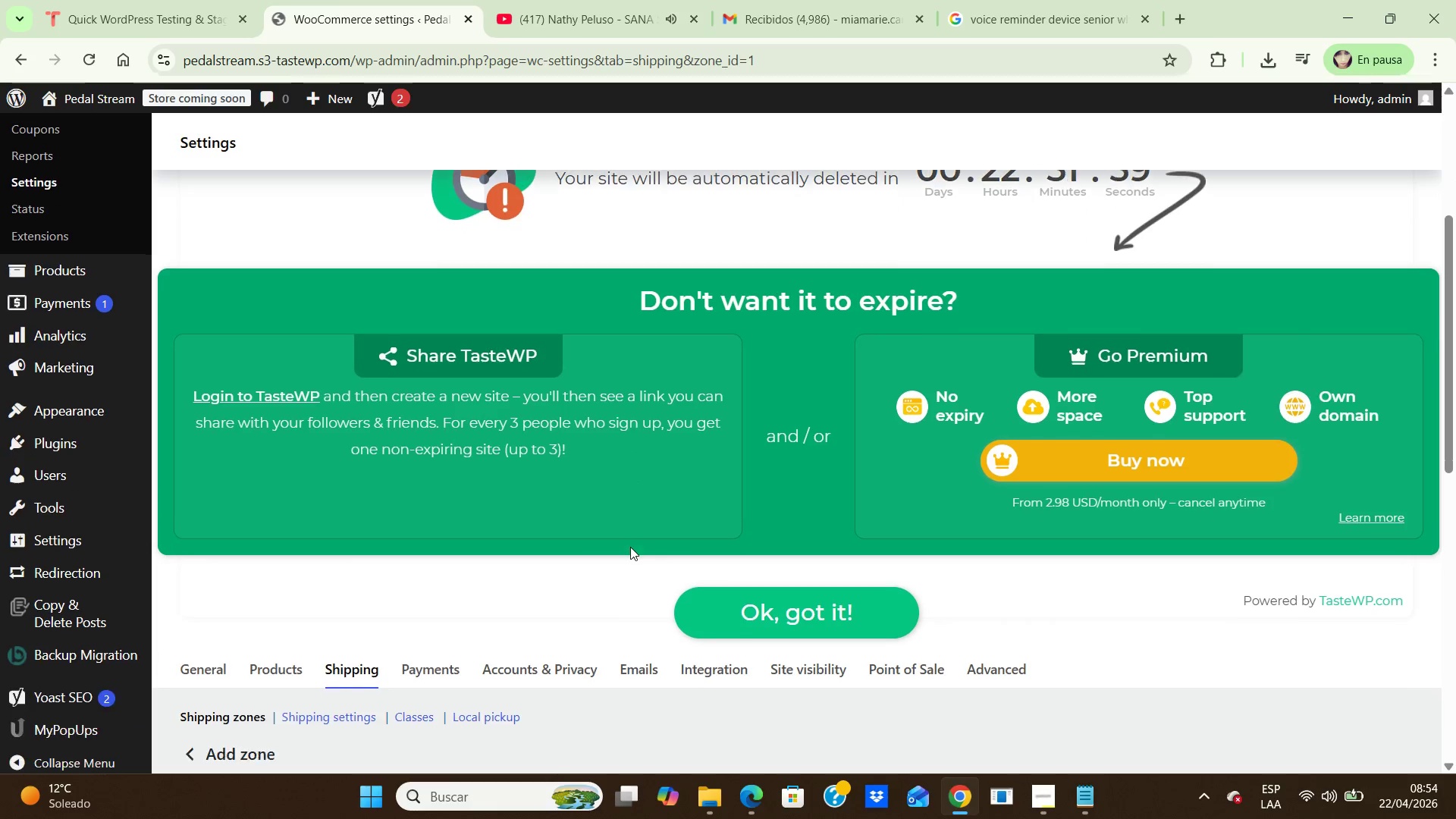 
scroll: coordinate [630, 547], scroll_direction: down, amount: 1.0
 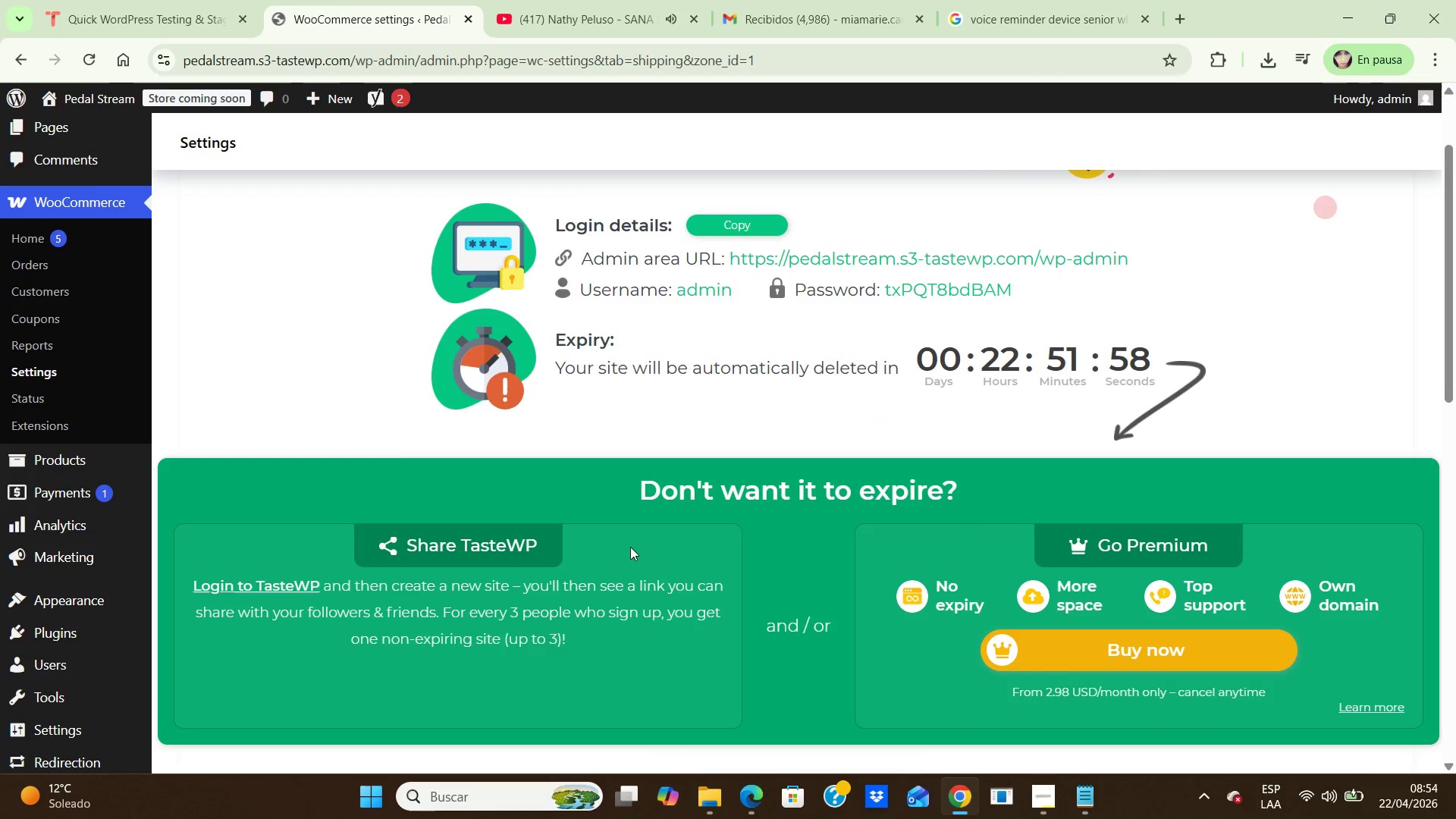 
scroll: coordinate [630, 547], scroll_direction: up, amount: 2.0
 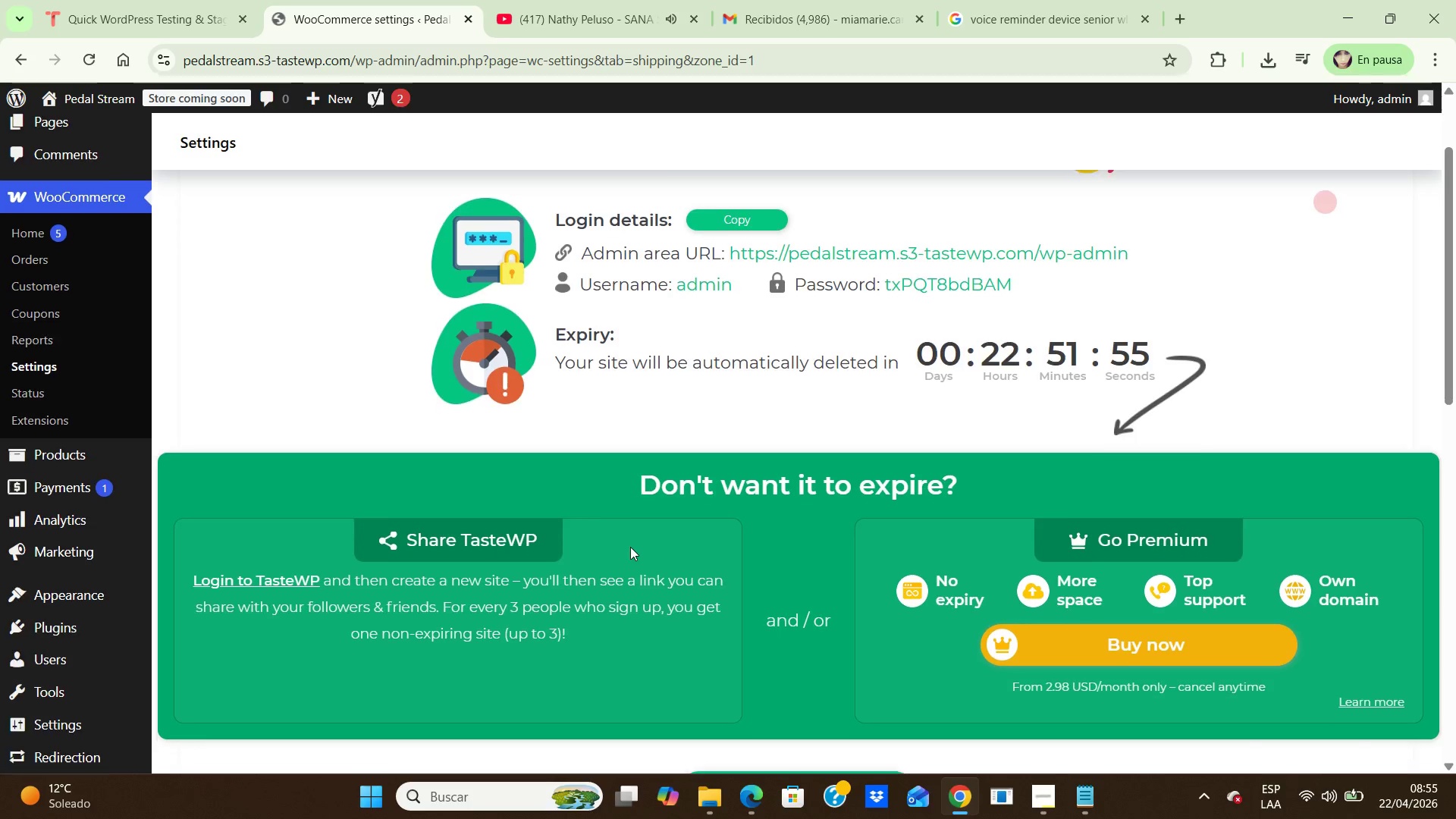 
scroll: coordinate [630, 547], scroll_direction: down, amount: 2.0
 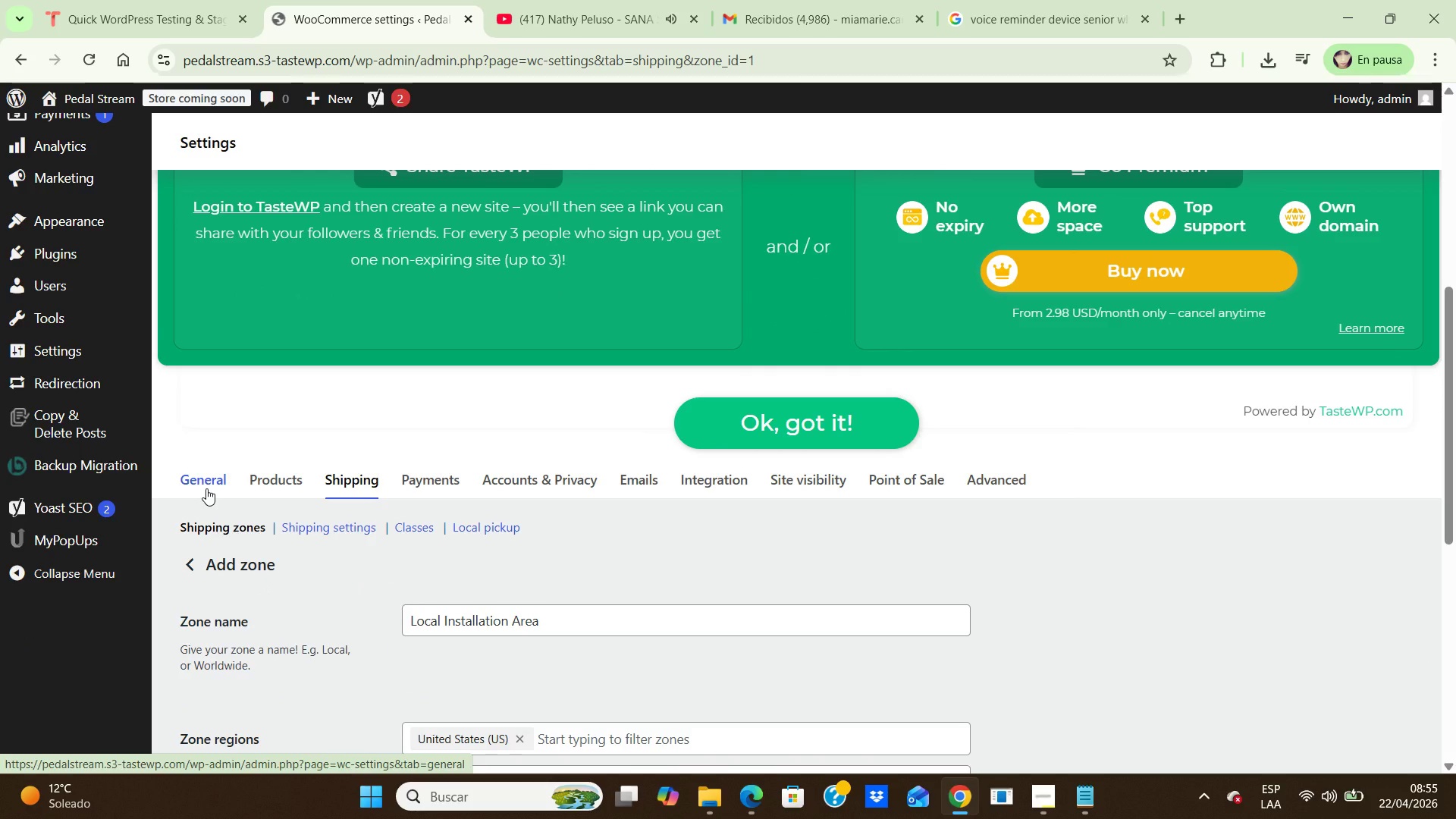 
left_click([206, 488])
 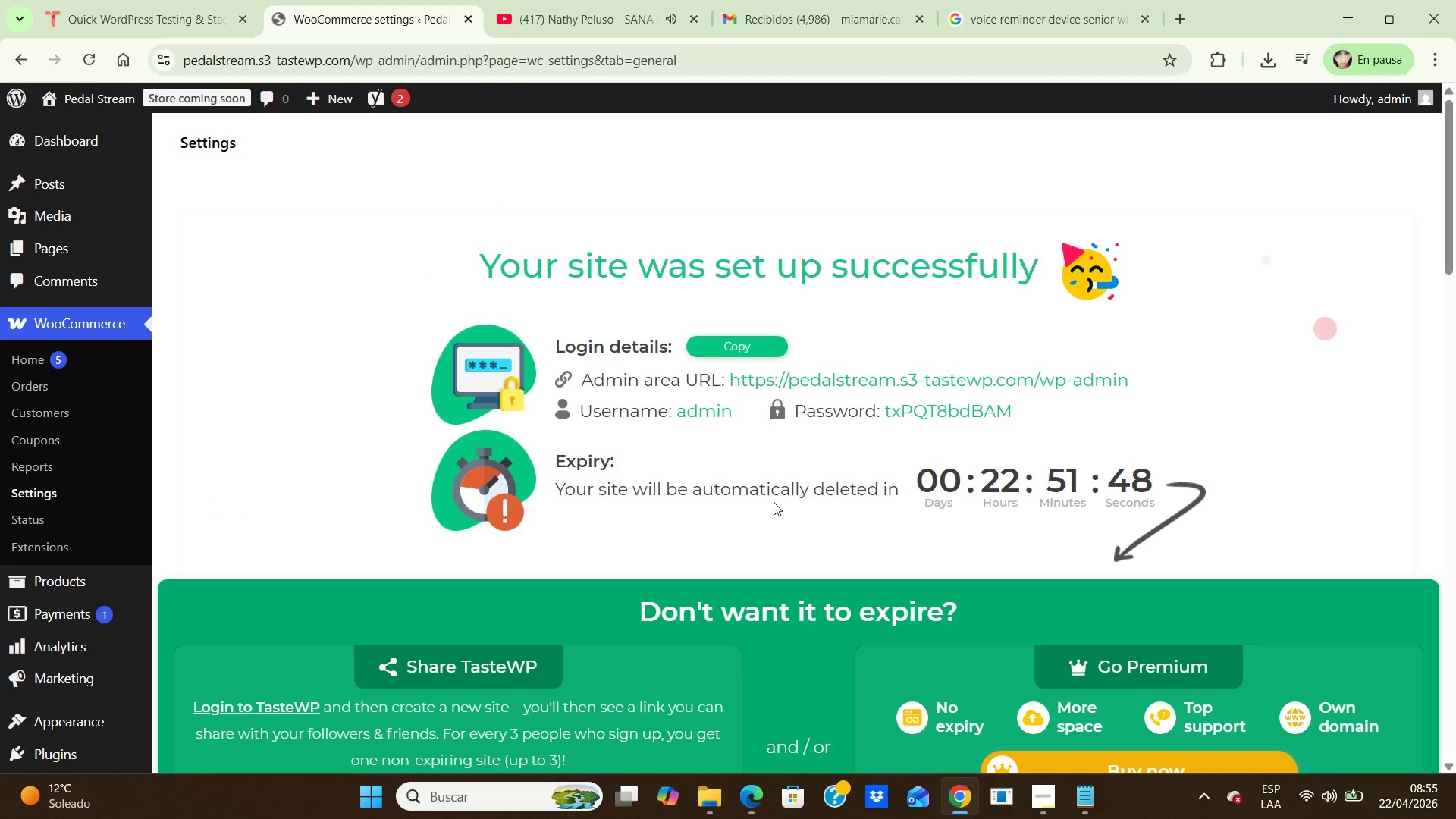 
scroll: coordinate [788, 511], scroll_direction: down, amount: 13.0
 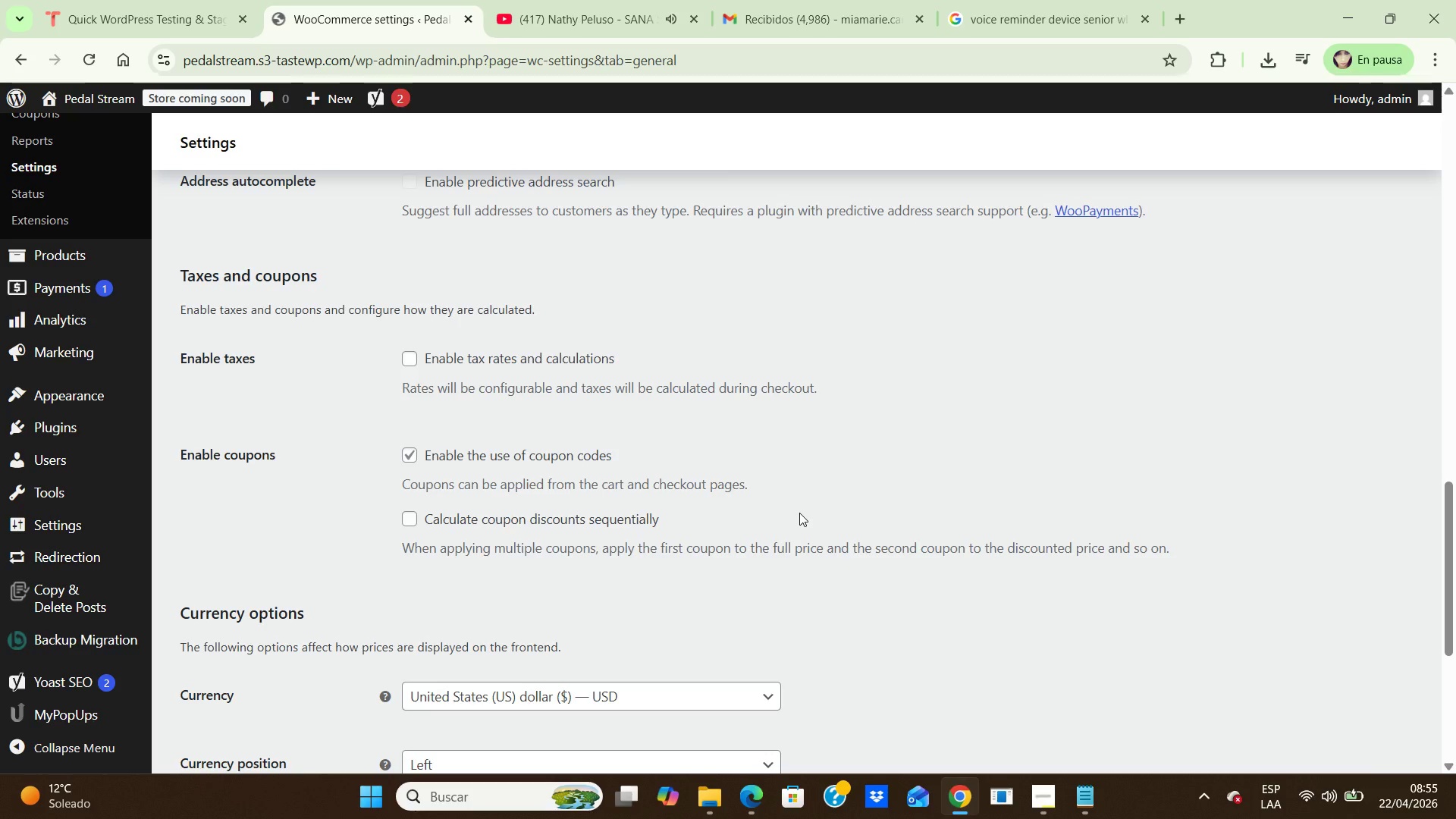 
wait(8.62)
 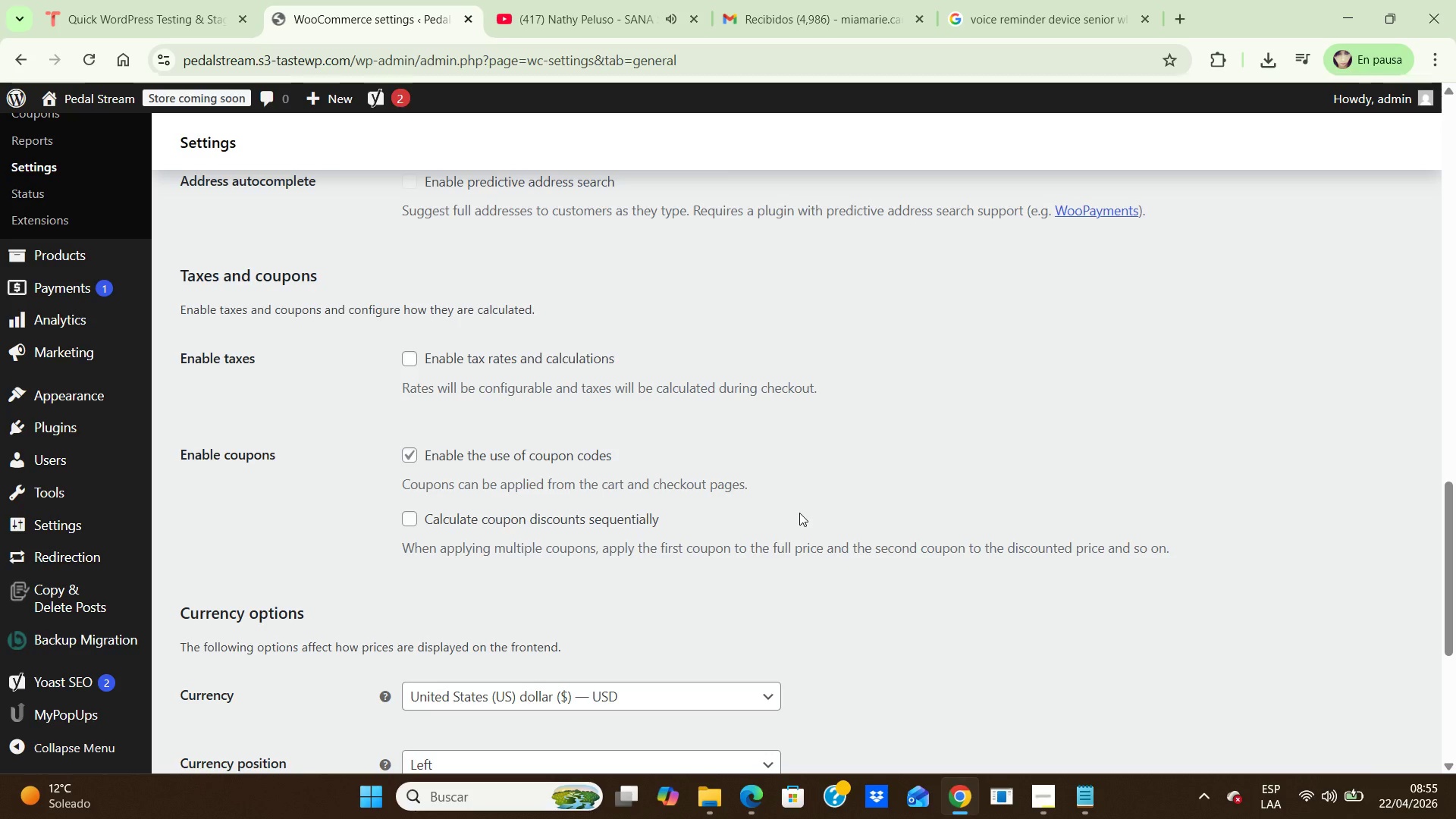 
left_click([413, 359])
 